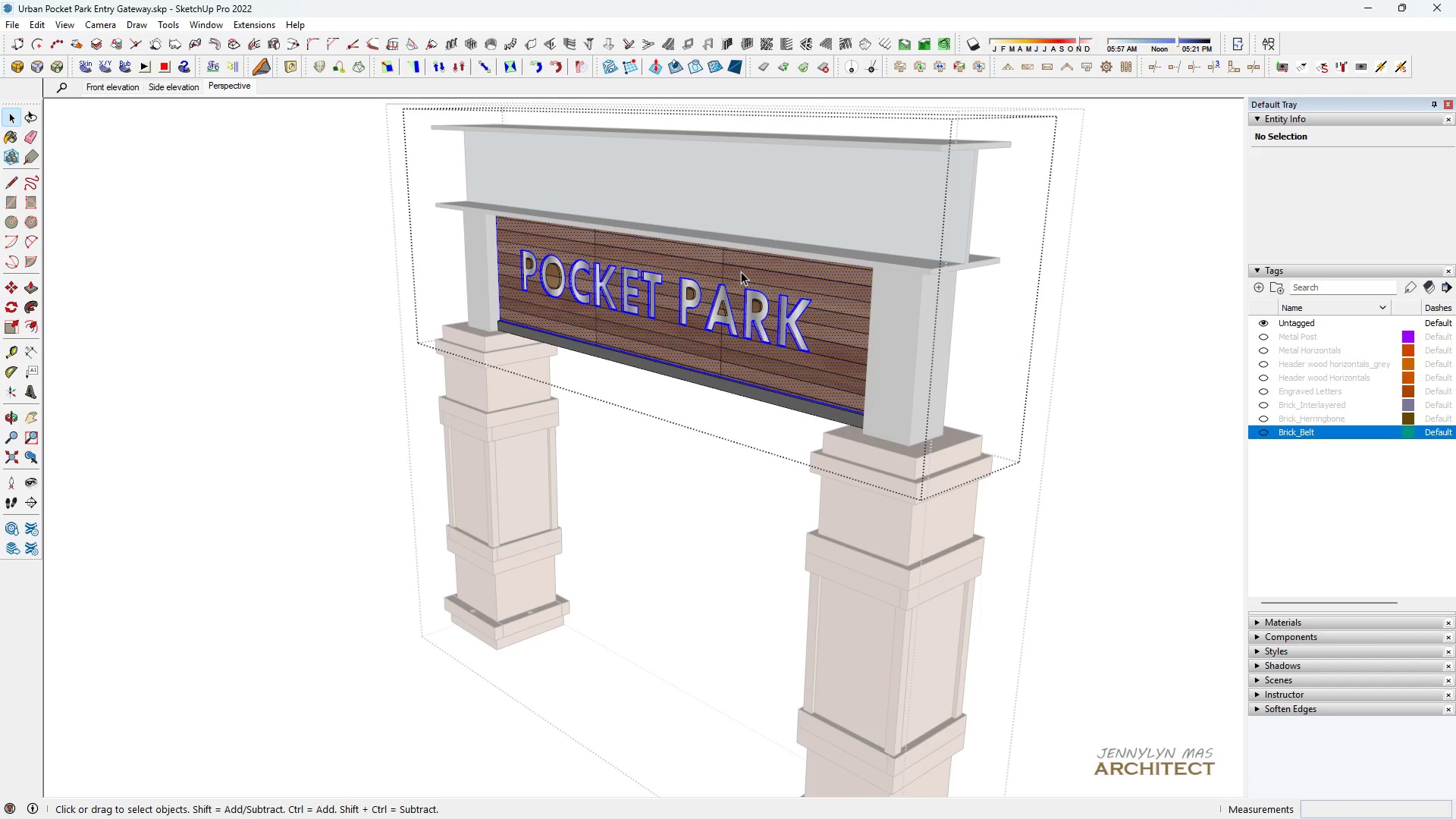 
triple_click([741, 271])
 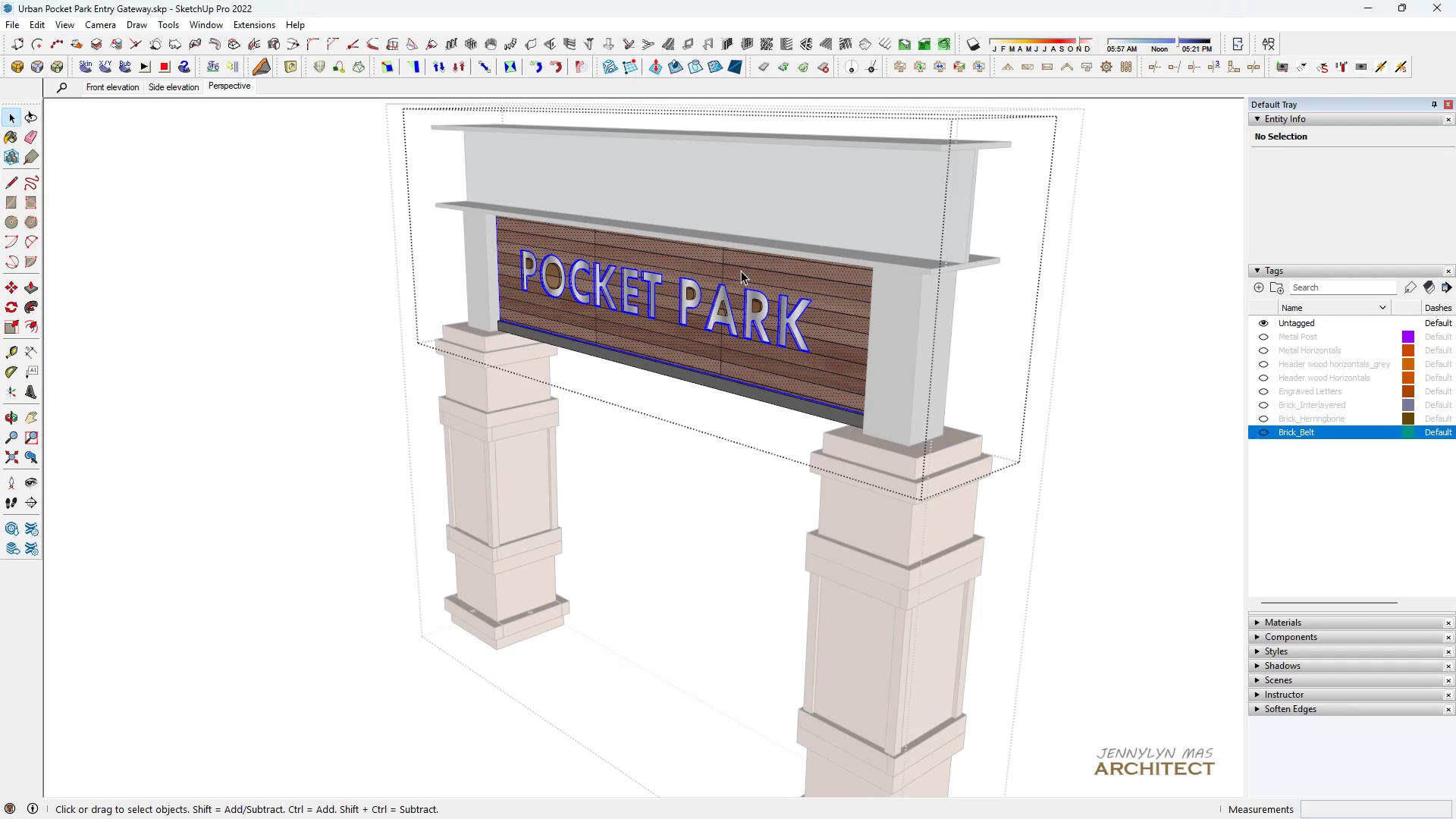 
triple_click([741, 271])
 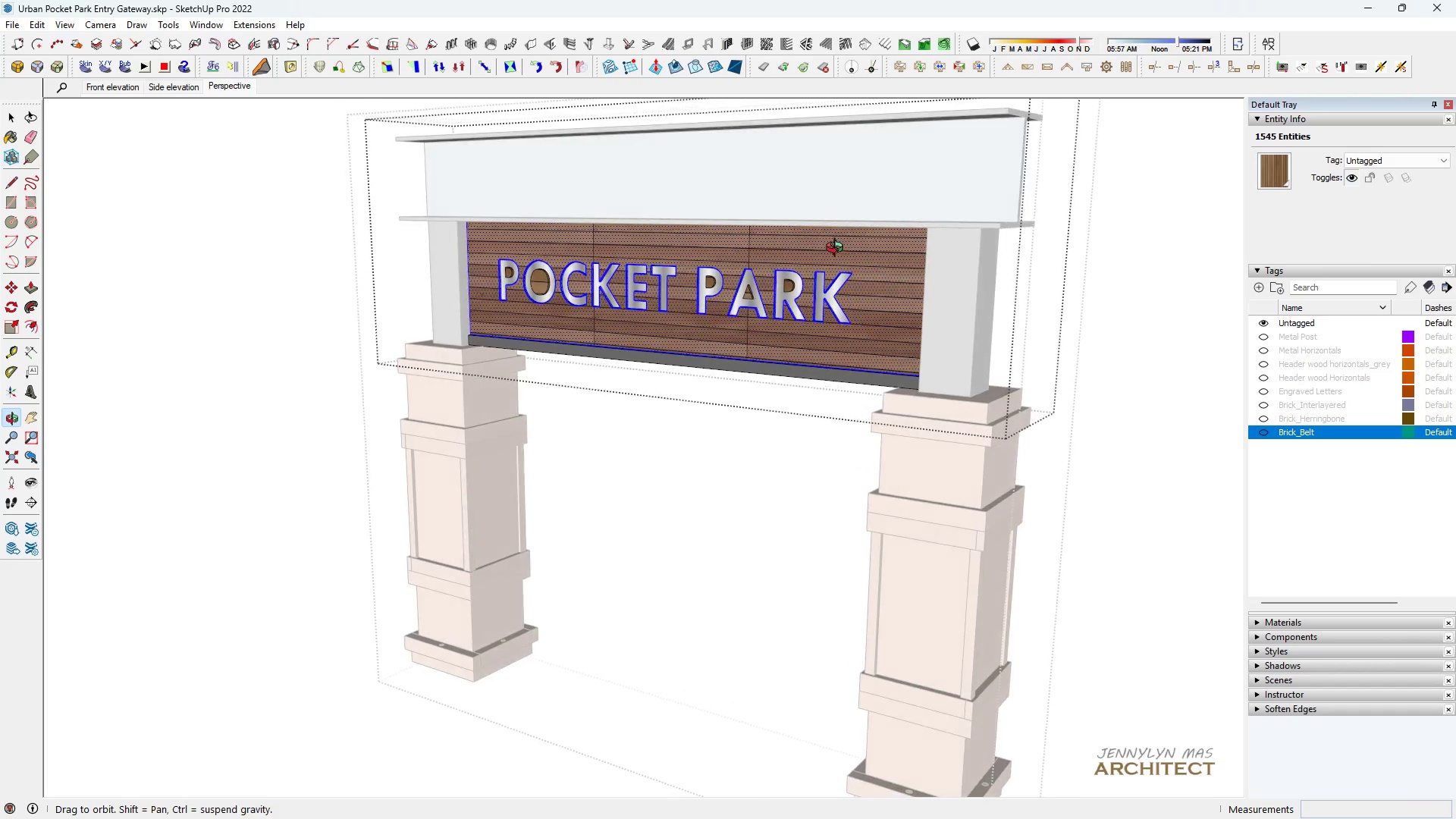 
scroll: coordinate [808, 300], scroll_direction: up, amount: 8.0
 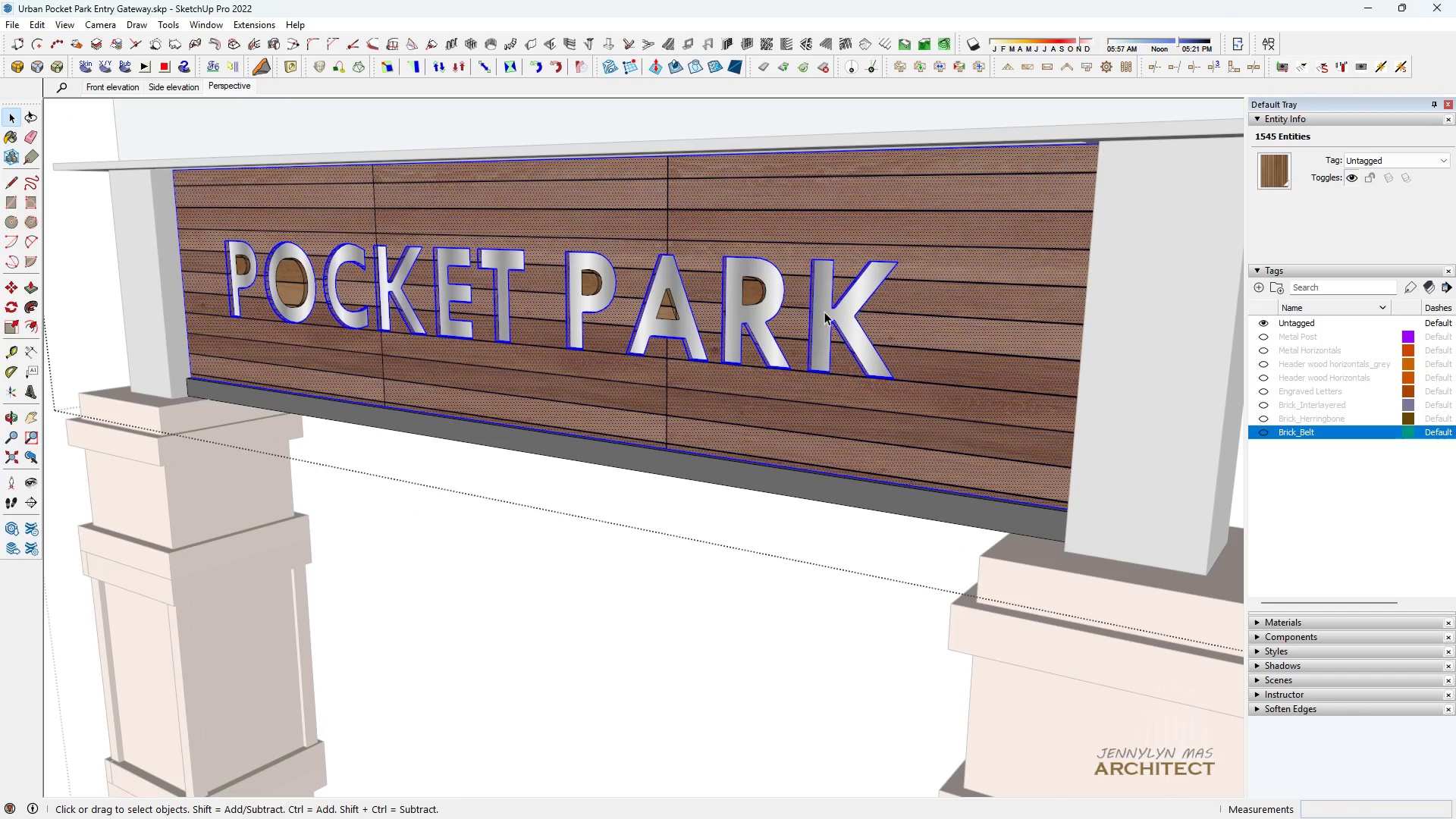 
left_click([824, 312])
 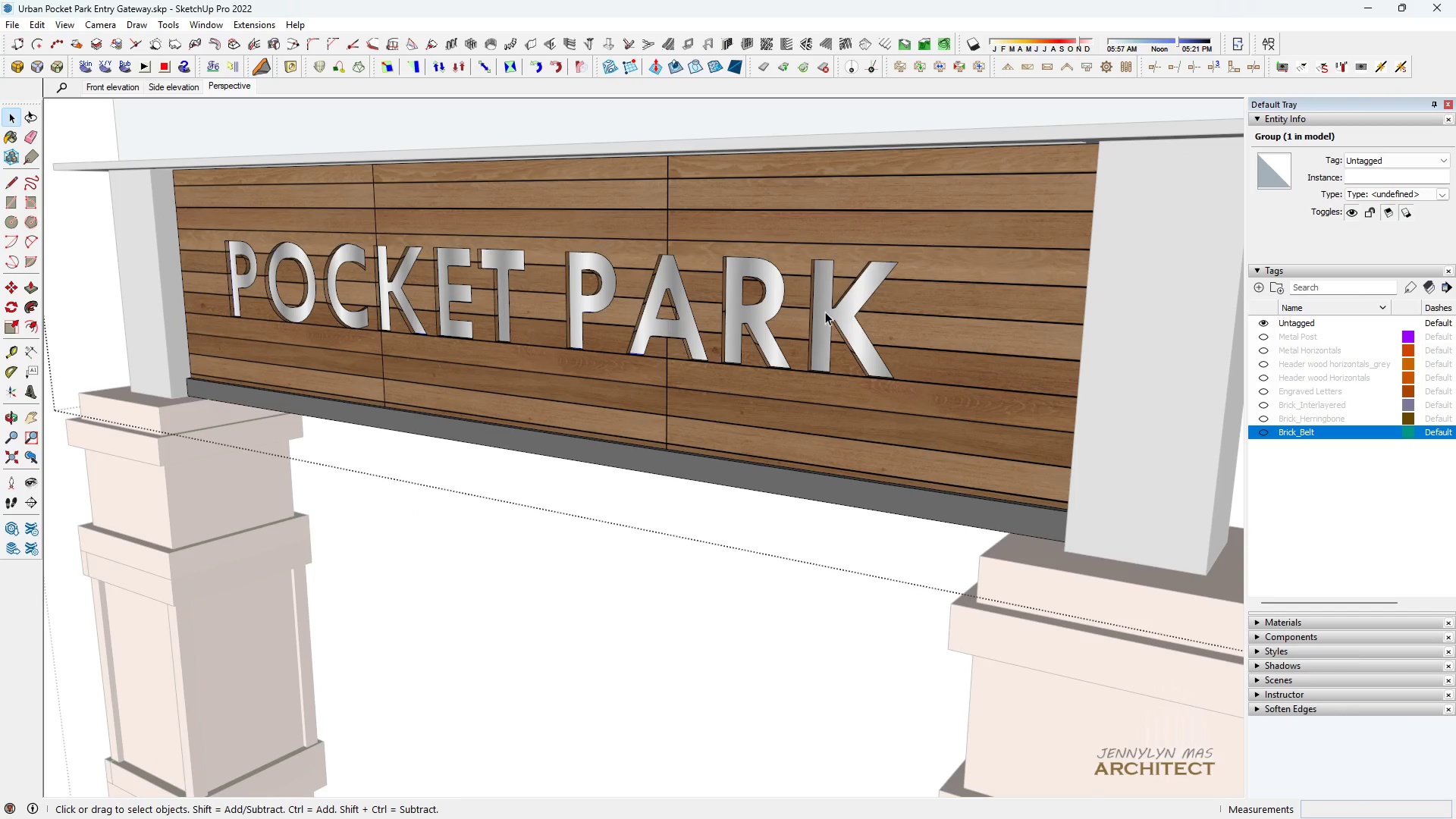 
left_click([825, 312])
 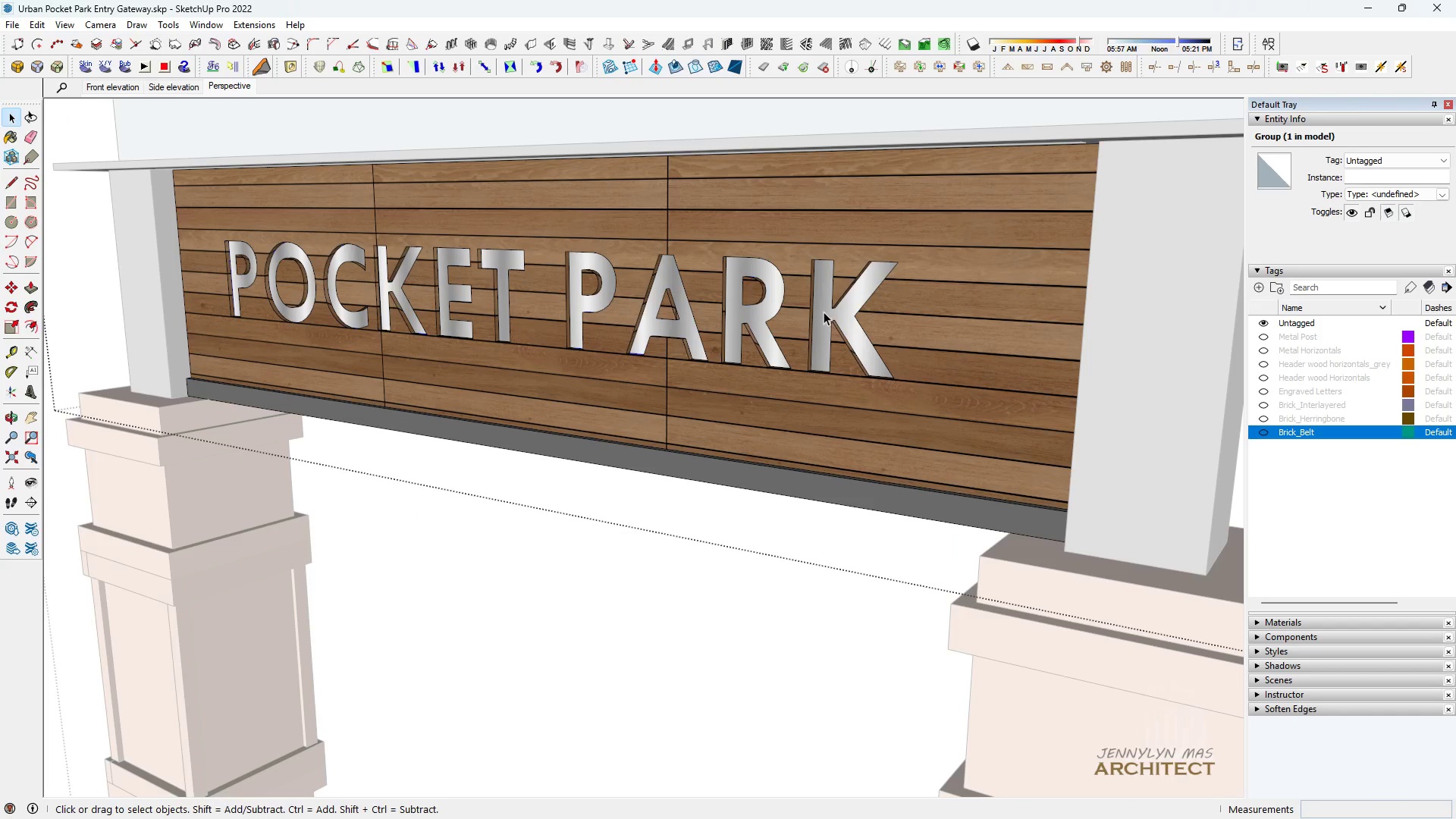 
key(Space)
 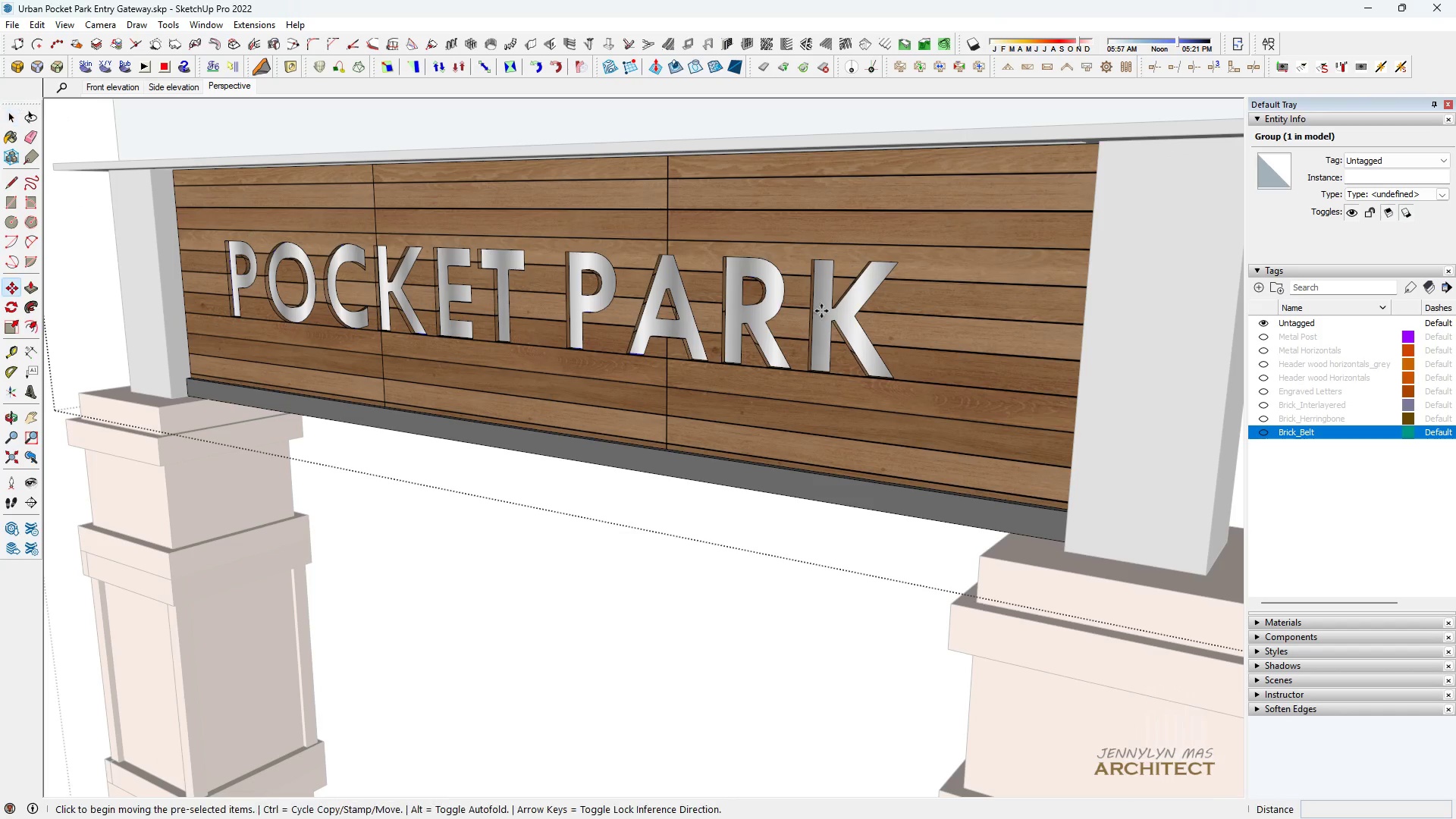 
key(M)
 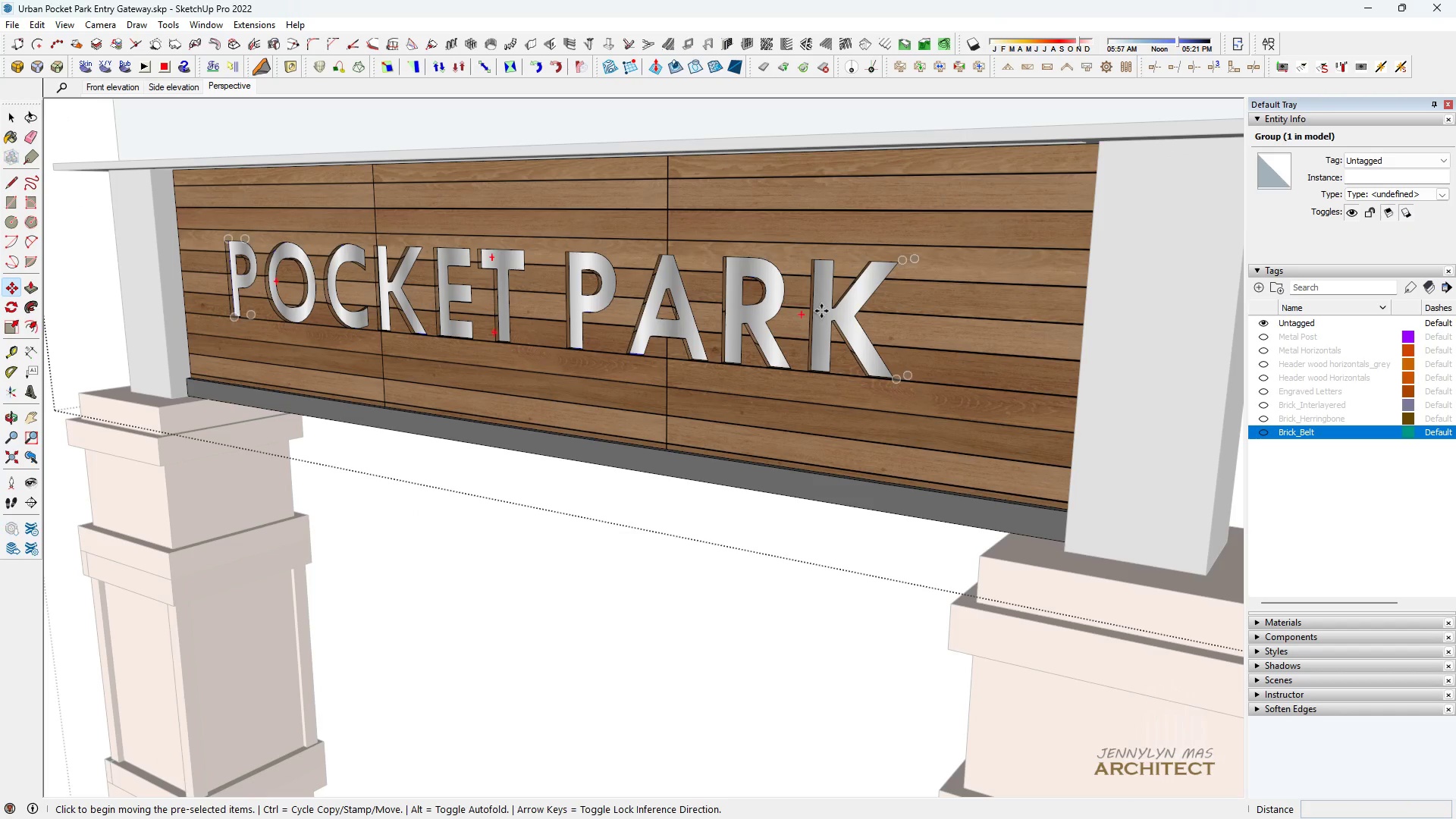 
left_click([821, 311])
 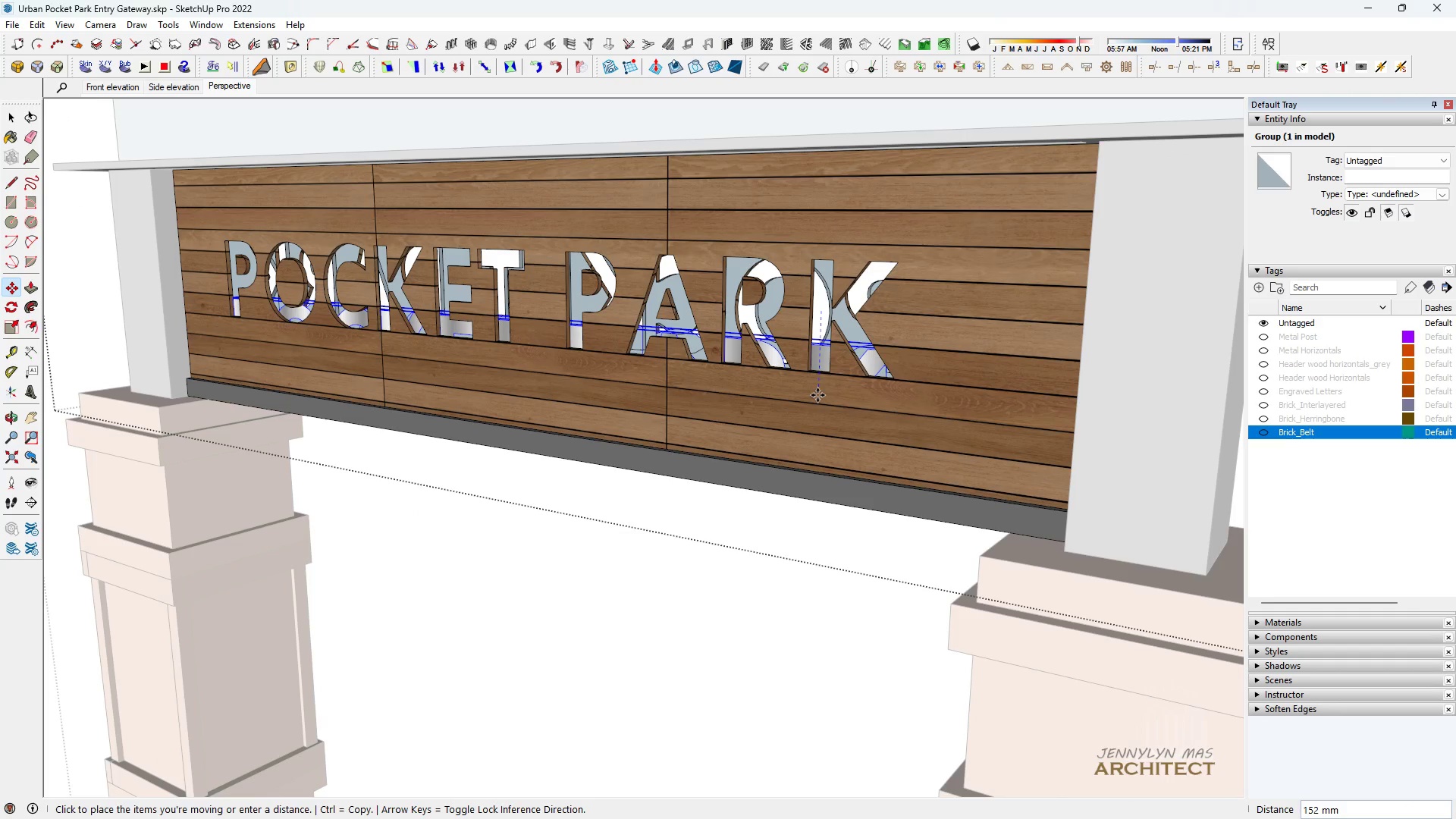 
key(Space)
 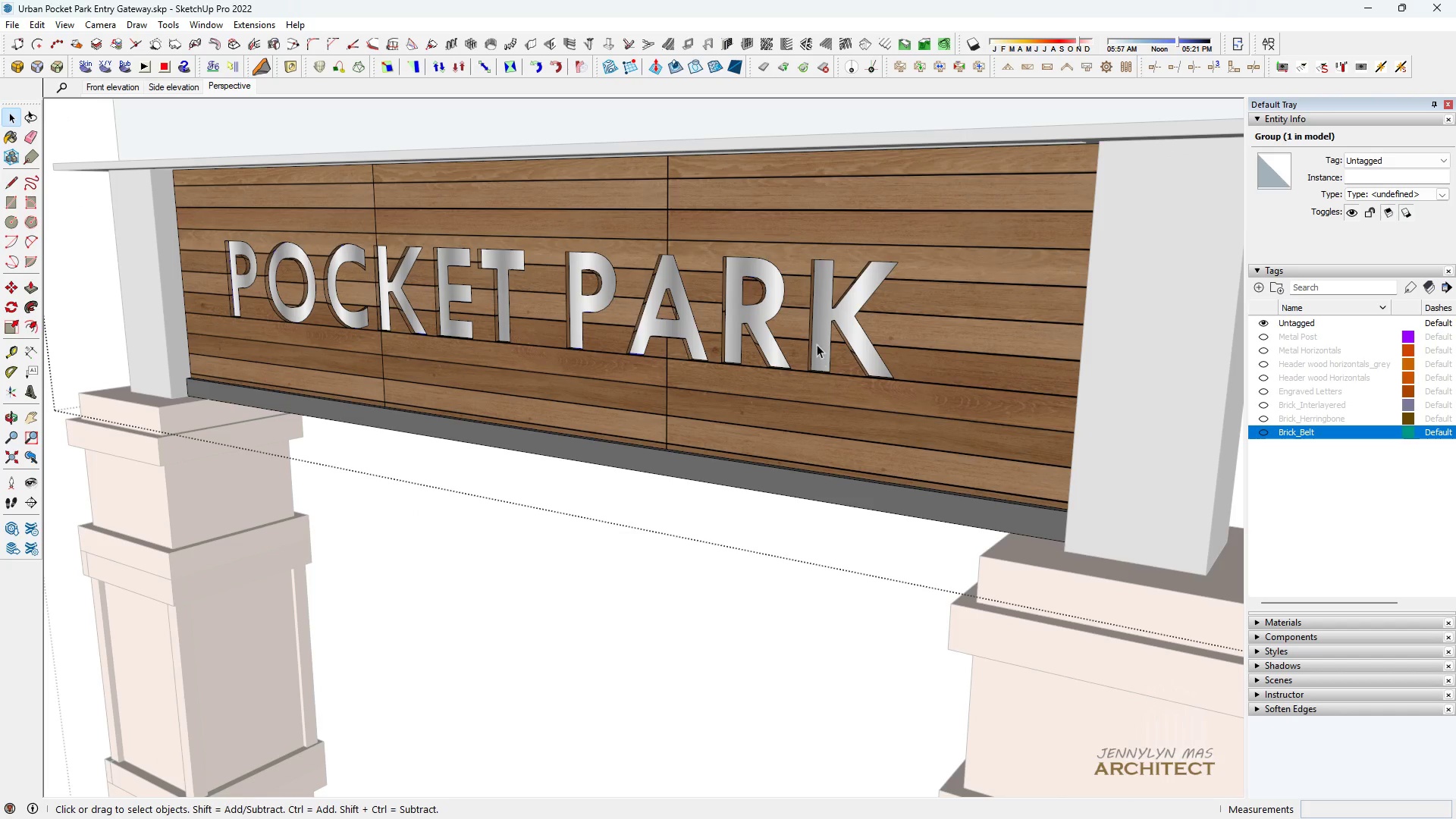 
scroll: coordinate [824, 333], scroll_direction: up, amount: 1.0
 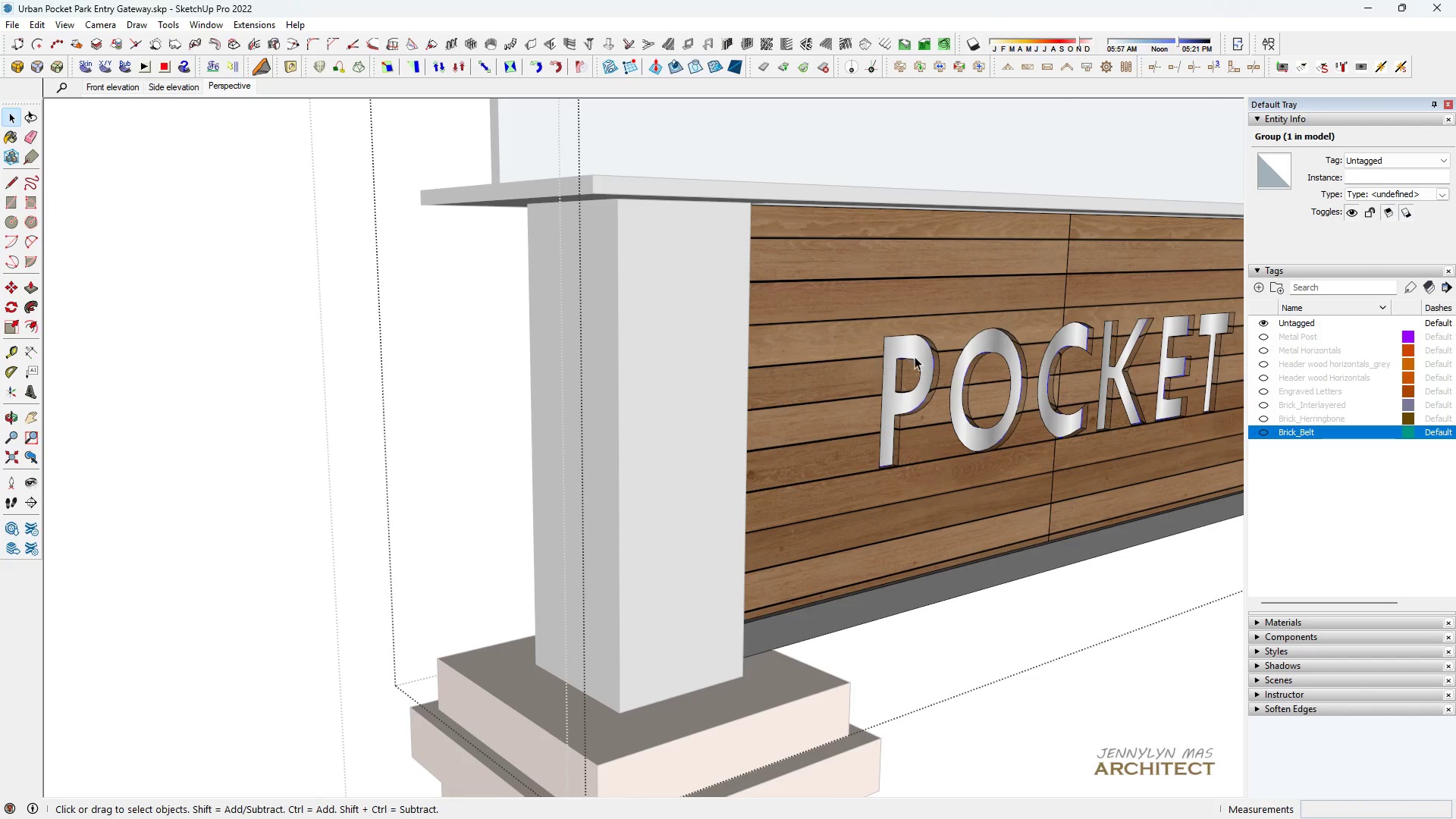 
key(Space)
 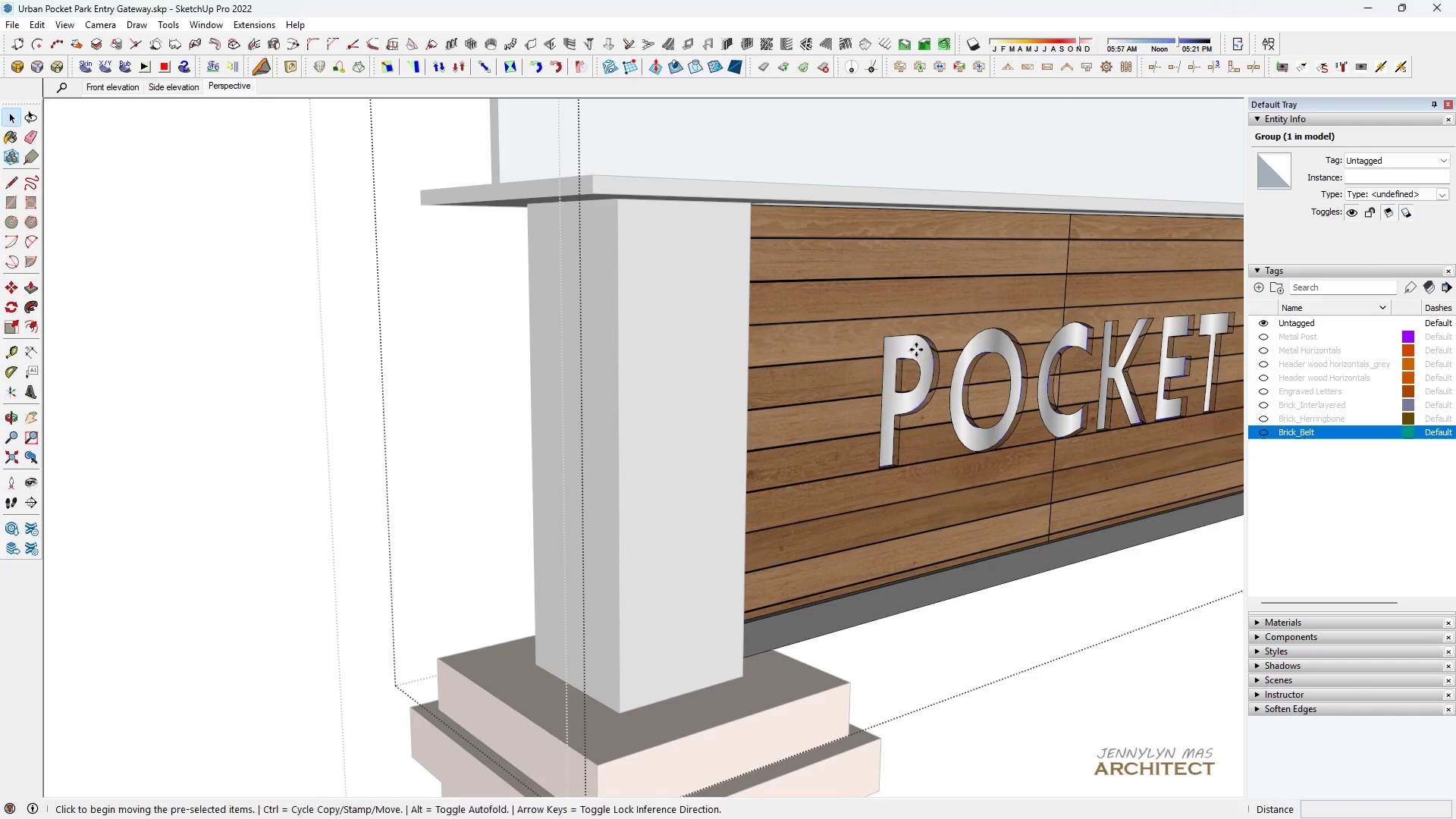 
key(M)
 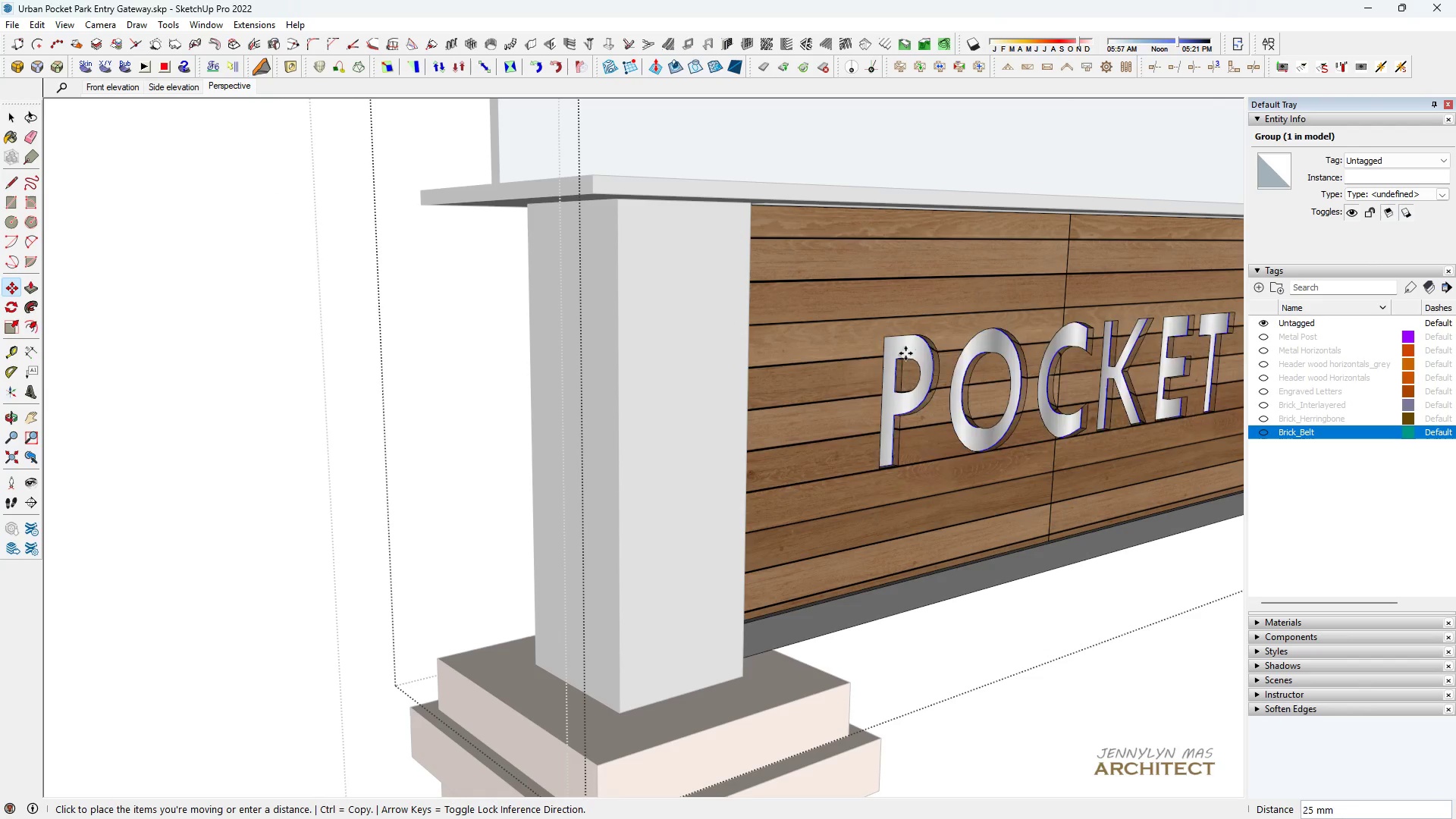 
left_click_drag(start_coordinate=[916, 350], to_coordinate=[893, 358])
 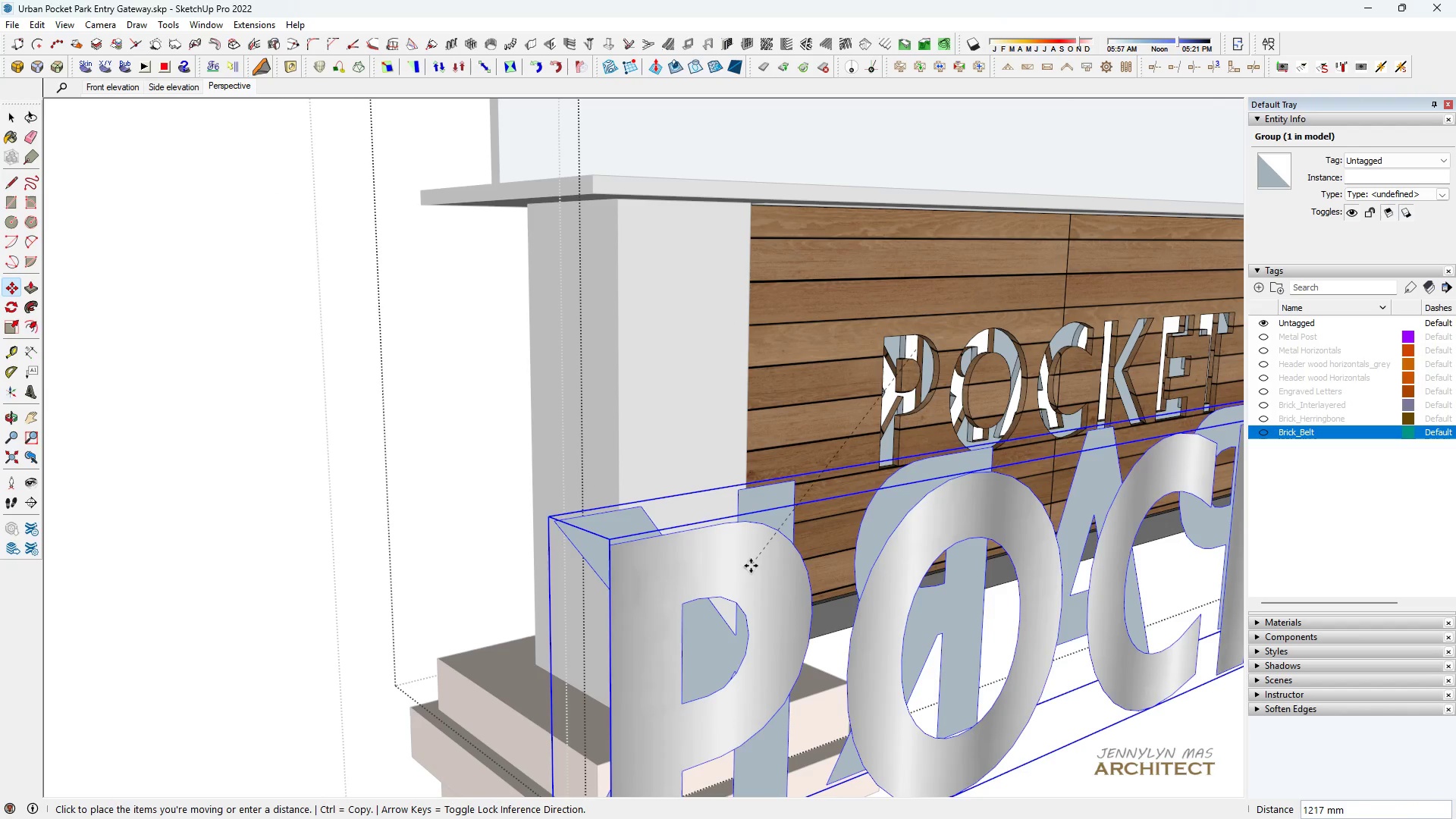 
key(Space)
 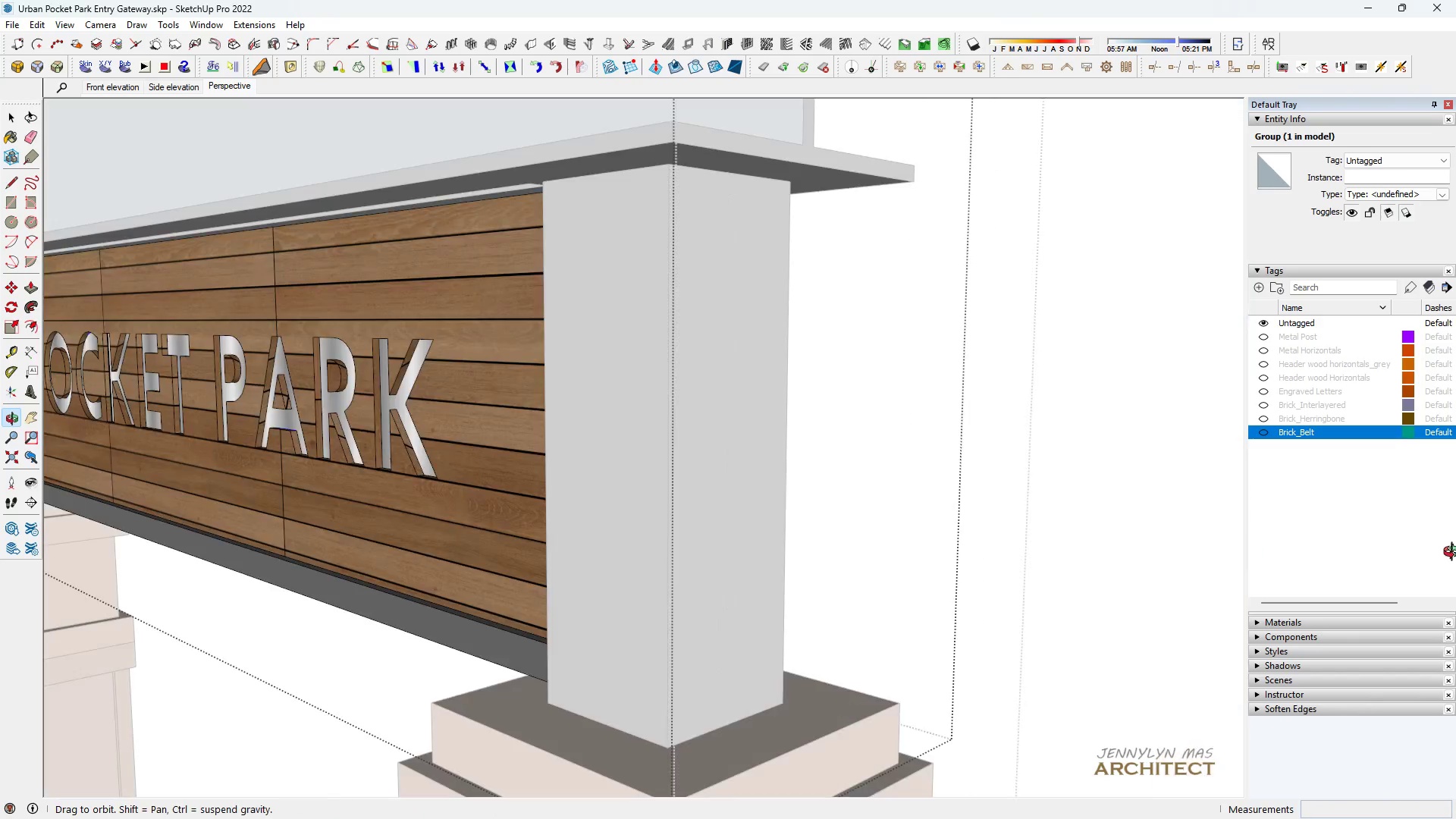 
scroll: coordinate [698, 469], scroll_direction: down, amount: 6.0
 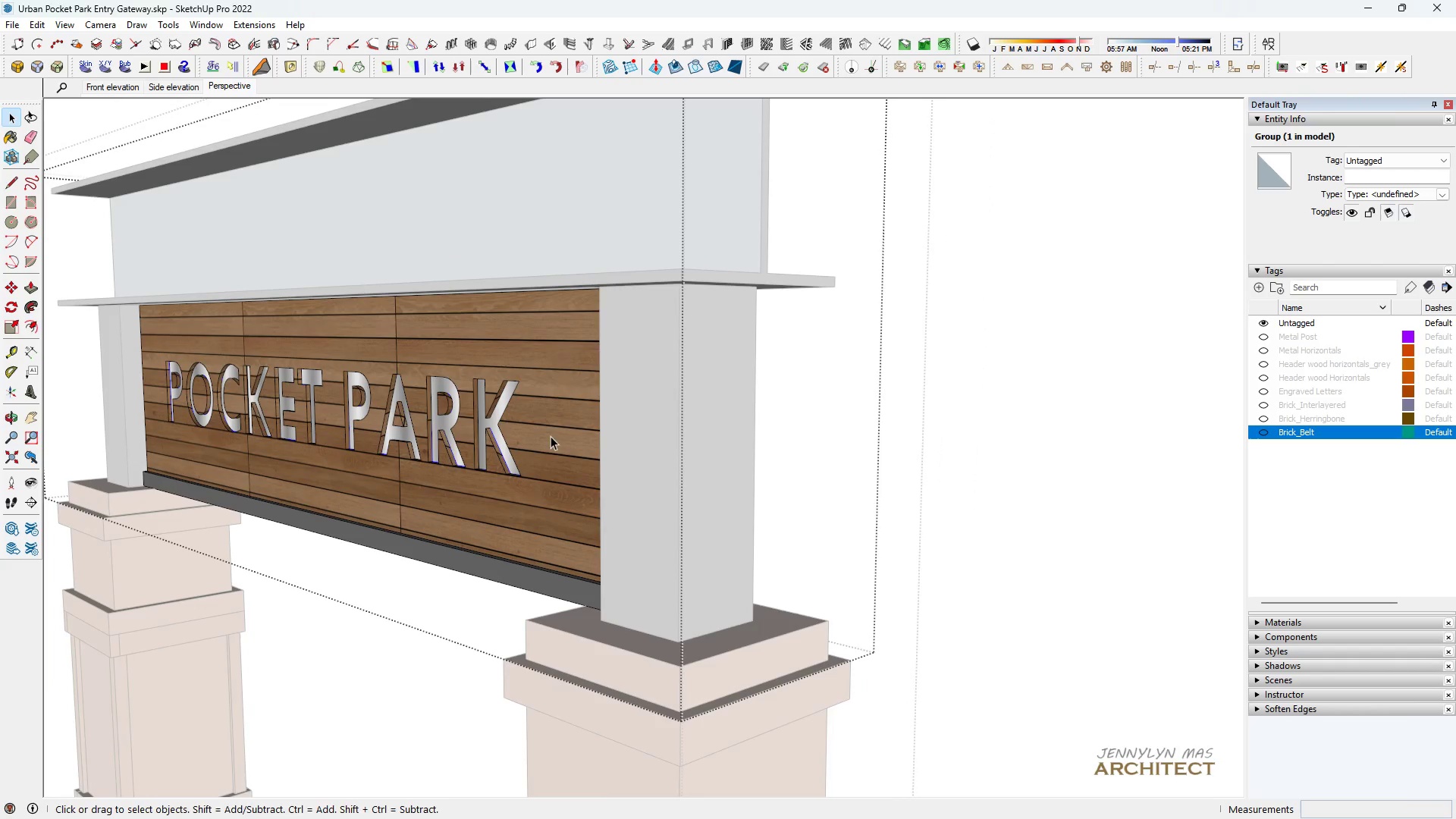 
key(H)
 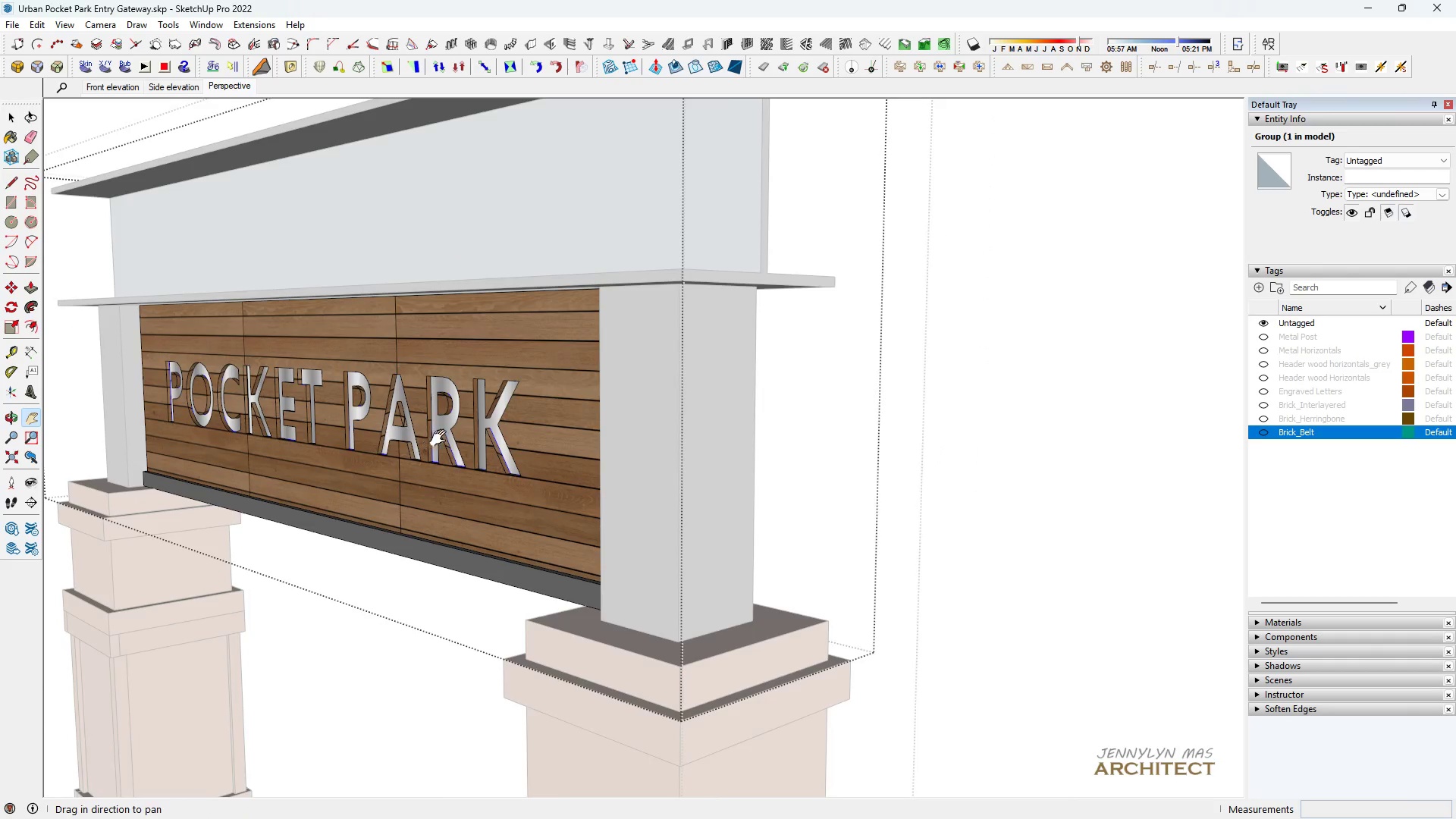 
left_click_drag(start_coordinate=[438, 439], to_coordinate=[530, 429])
 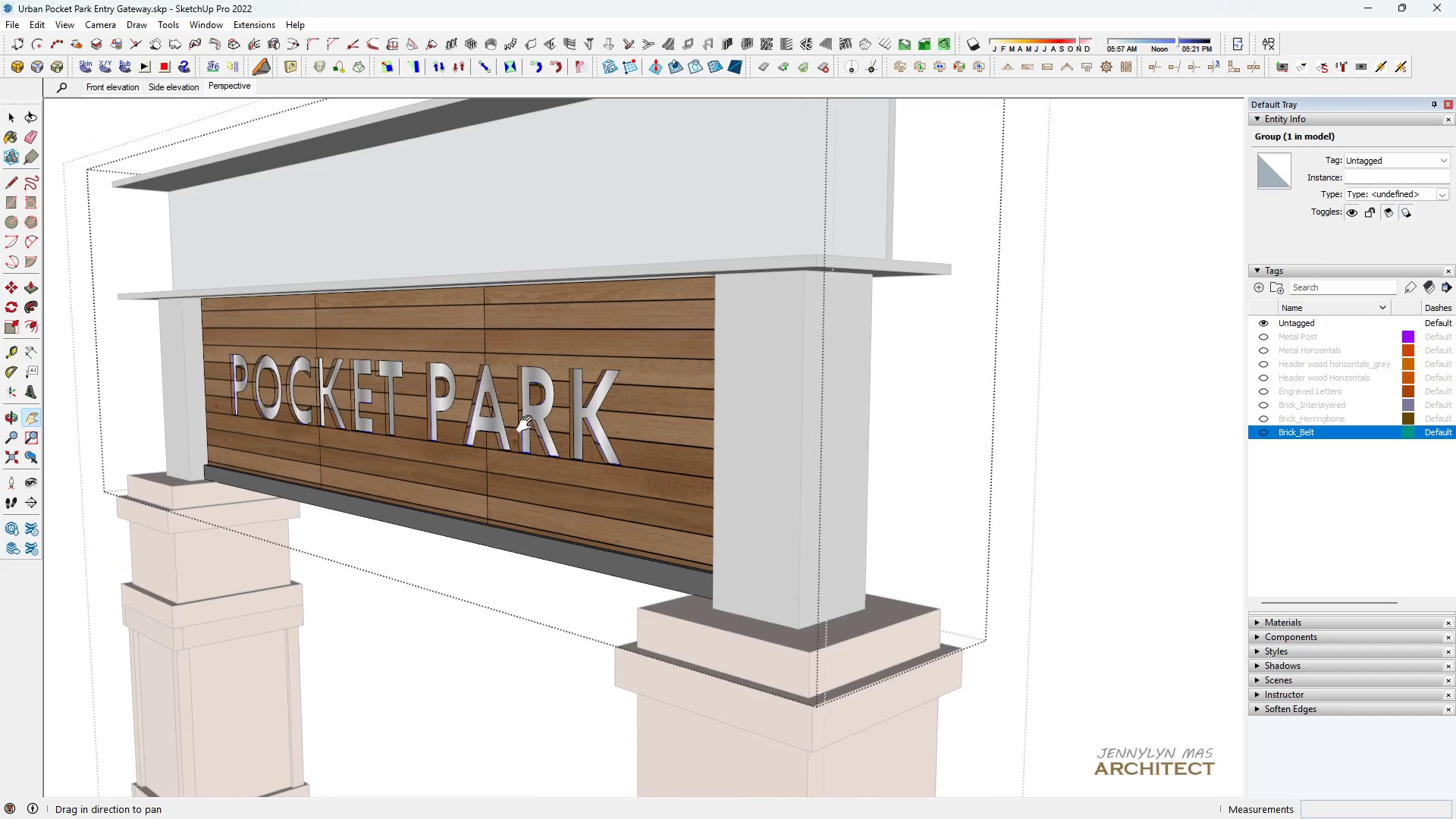 
key(Space)
 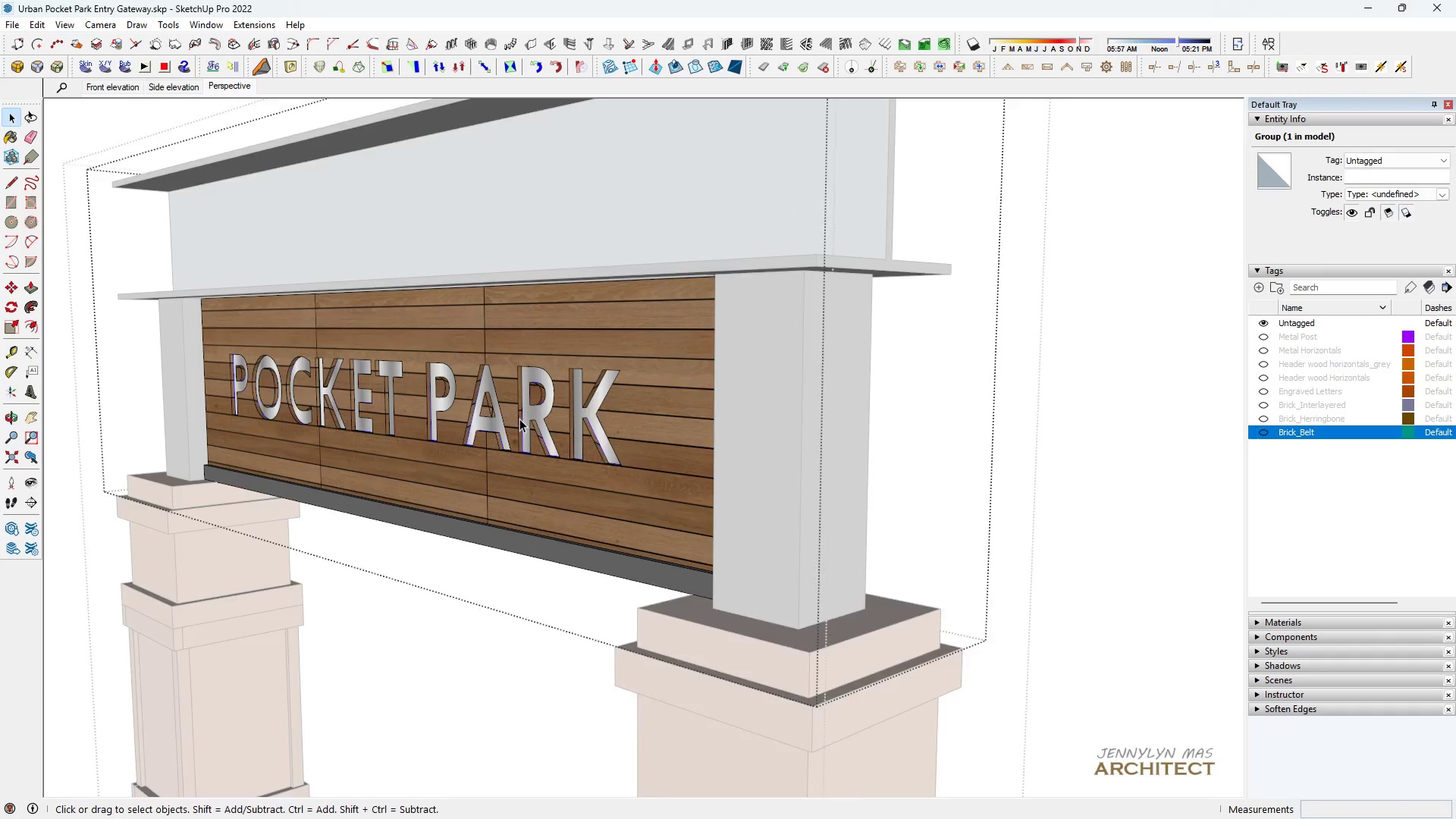 
scroll: coordinate [546, 408], scroll_direction: up, amount: 3.0
 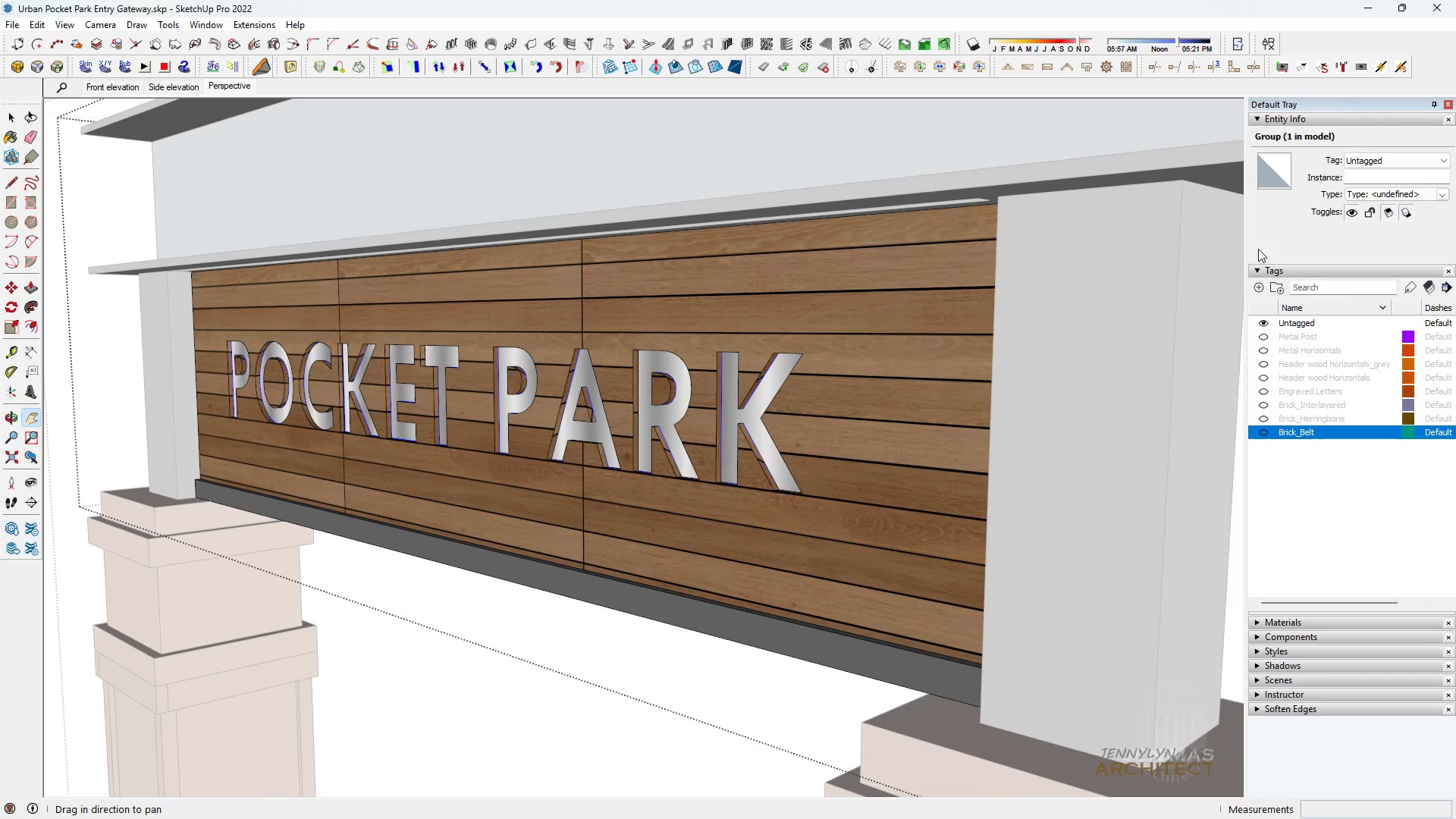 
left_click([546, 408])
 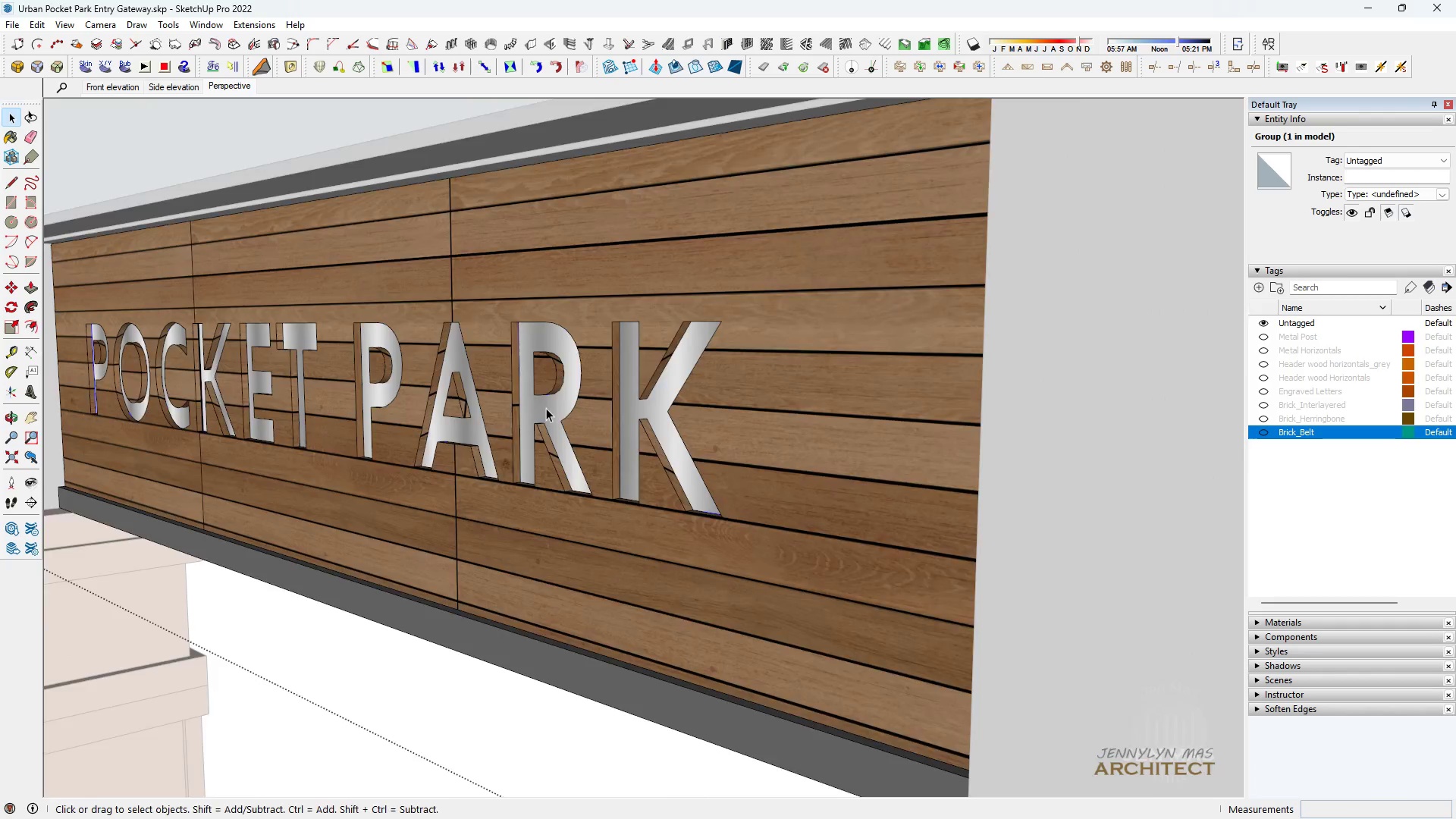 
key(H)
 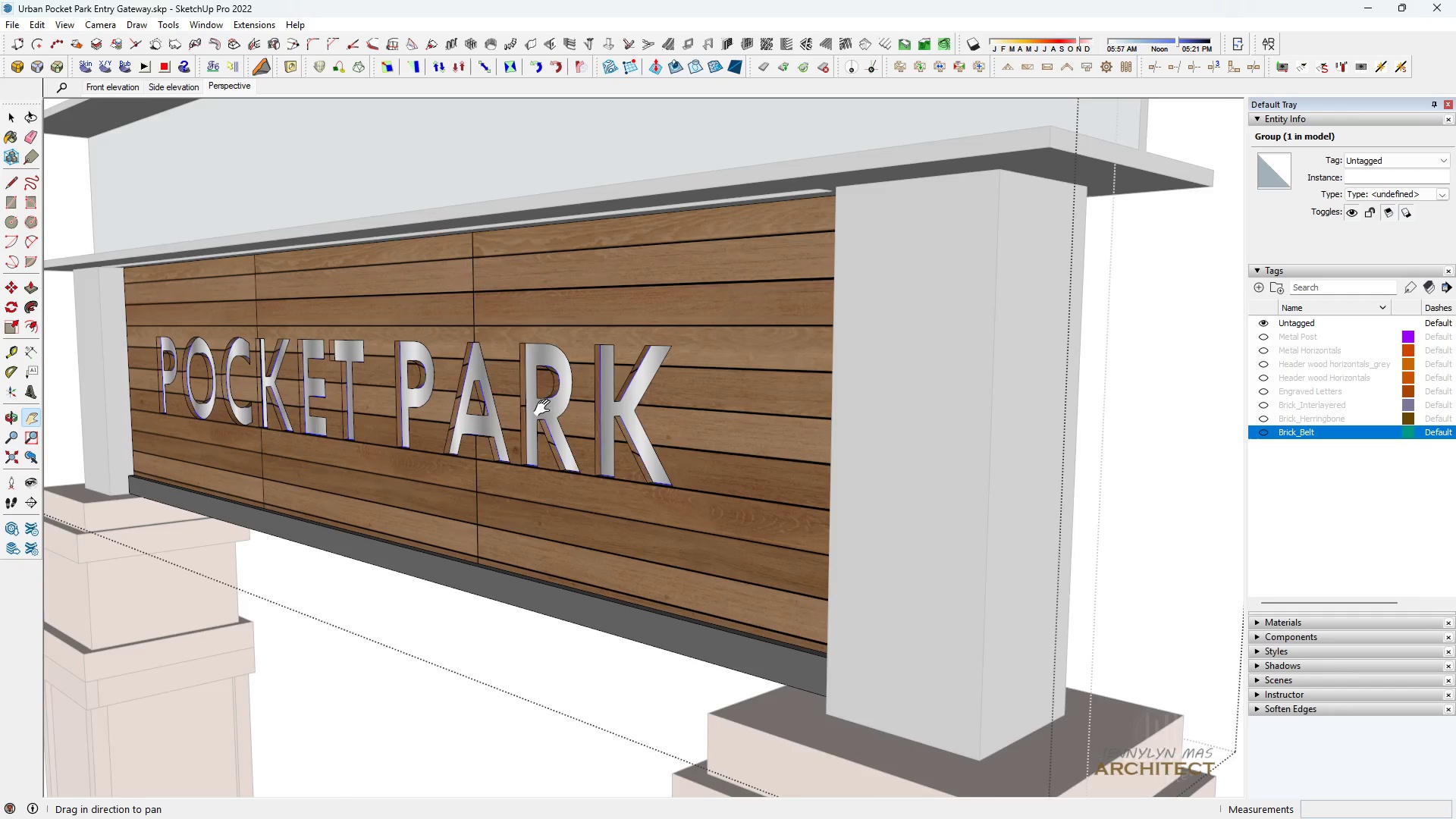 
left_click_drag(start_coordinate=[552, 409], to_coordinate=[667, 416])
 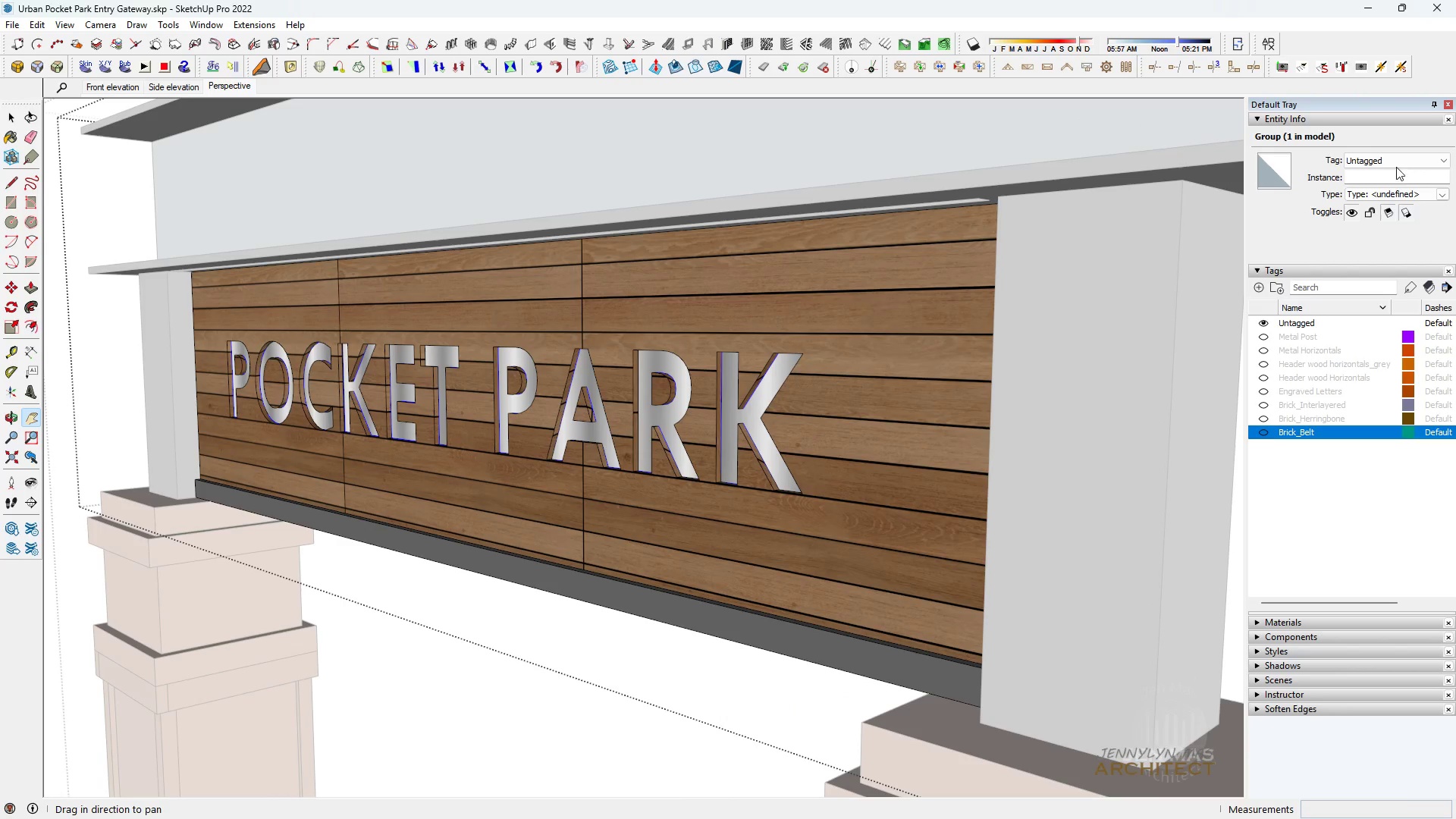 
left_click([1396, 166])
 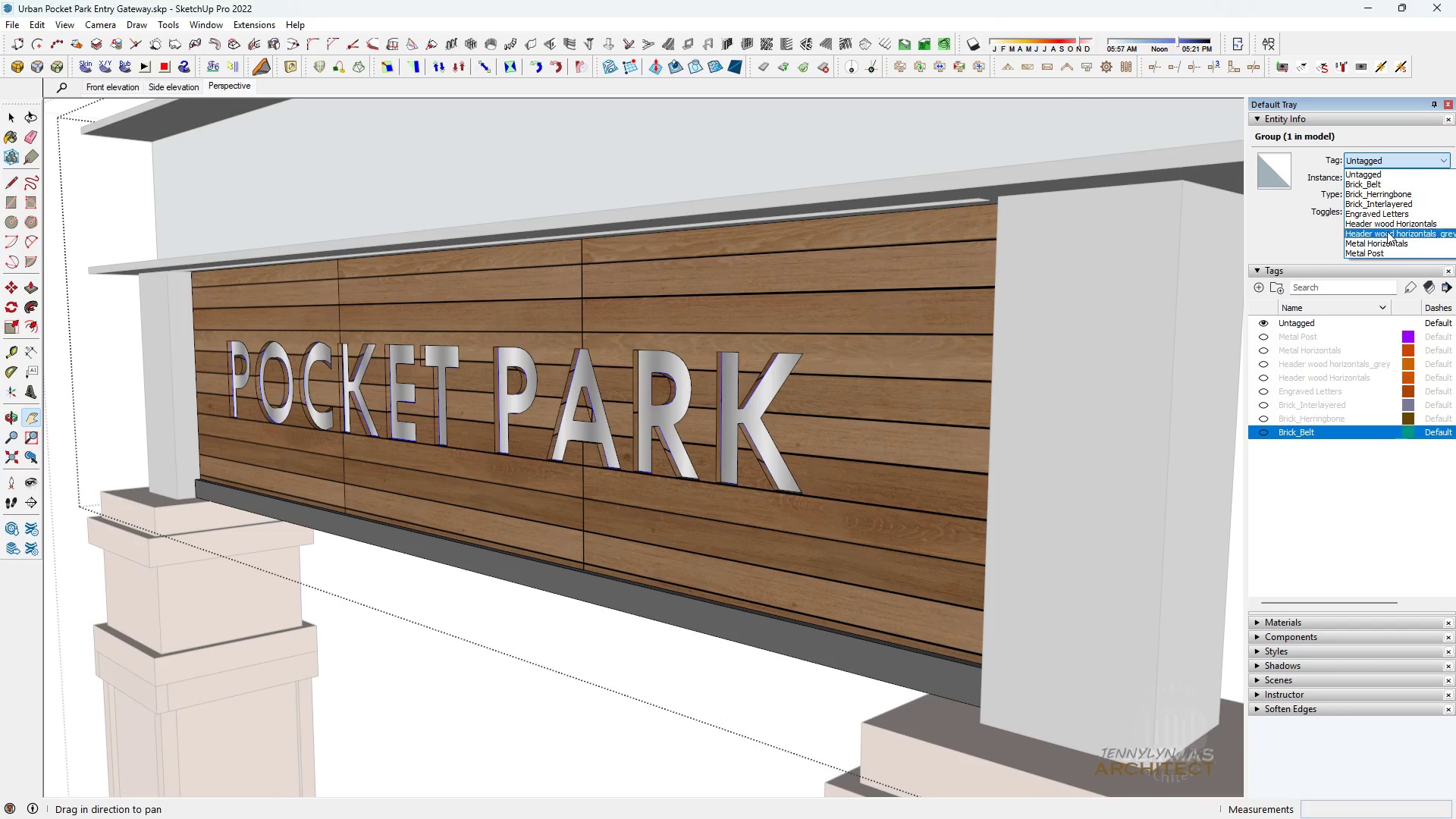 
wait(6.09)
 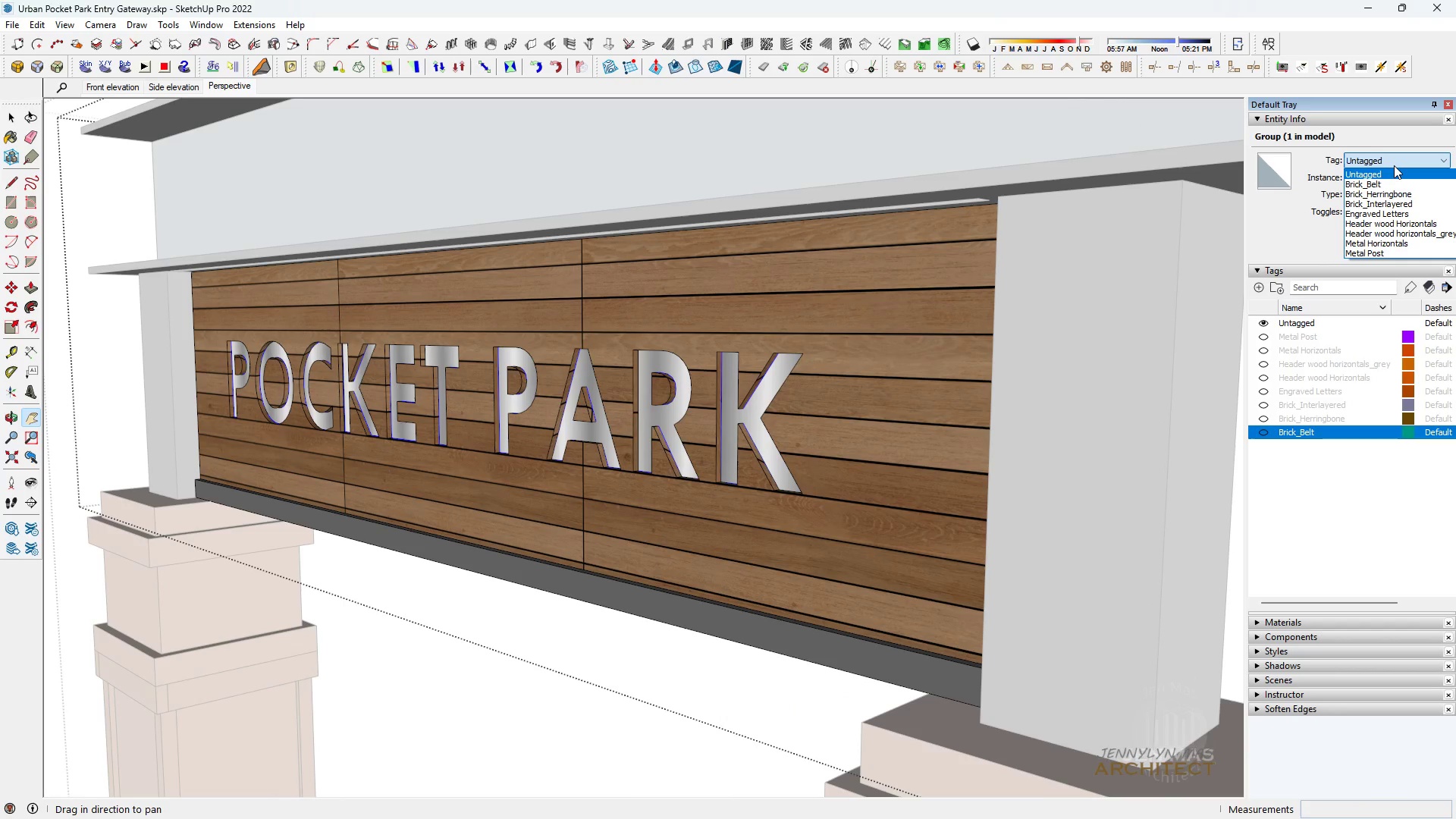 
left_click([1390, 217])
 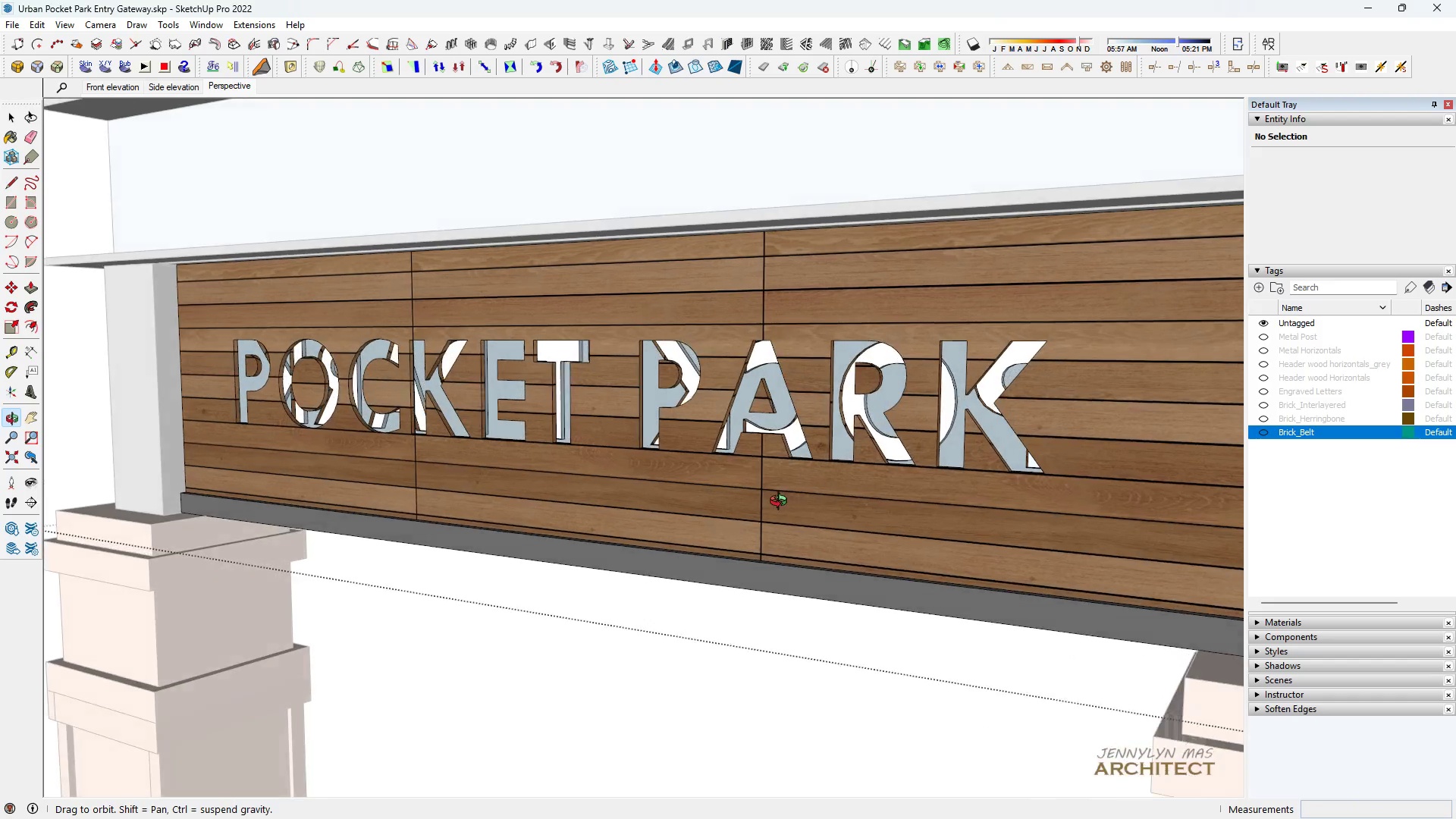 
key(Space)
 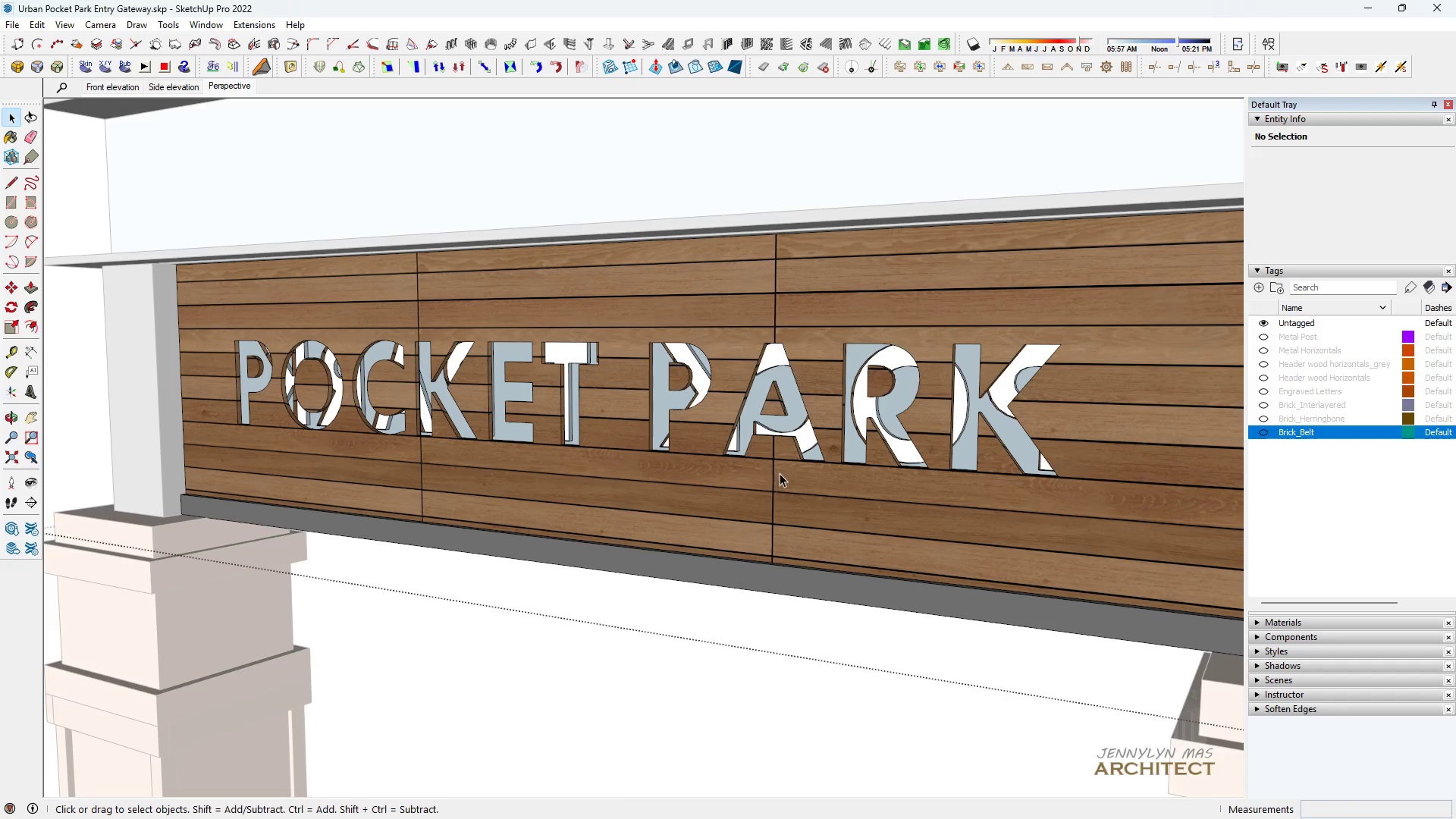 
scroll: coordinate [805, 437], scroll_direction: up, amount: 9.0
 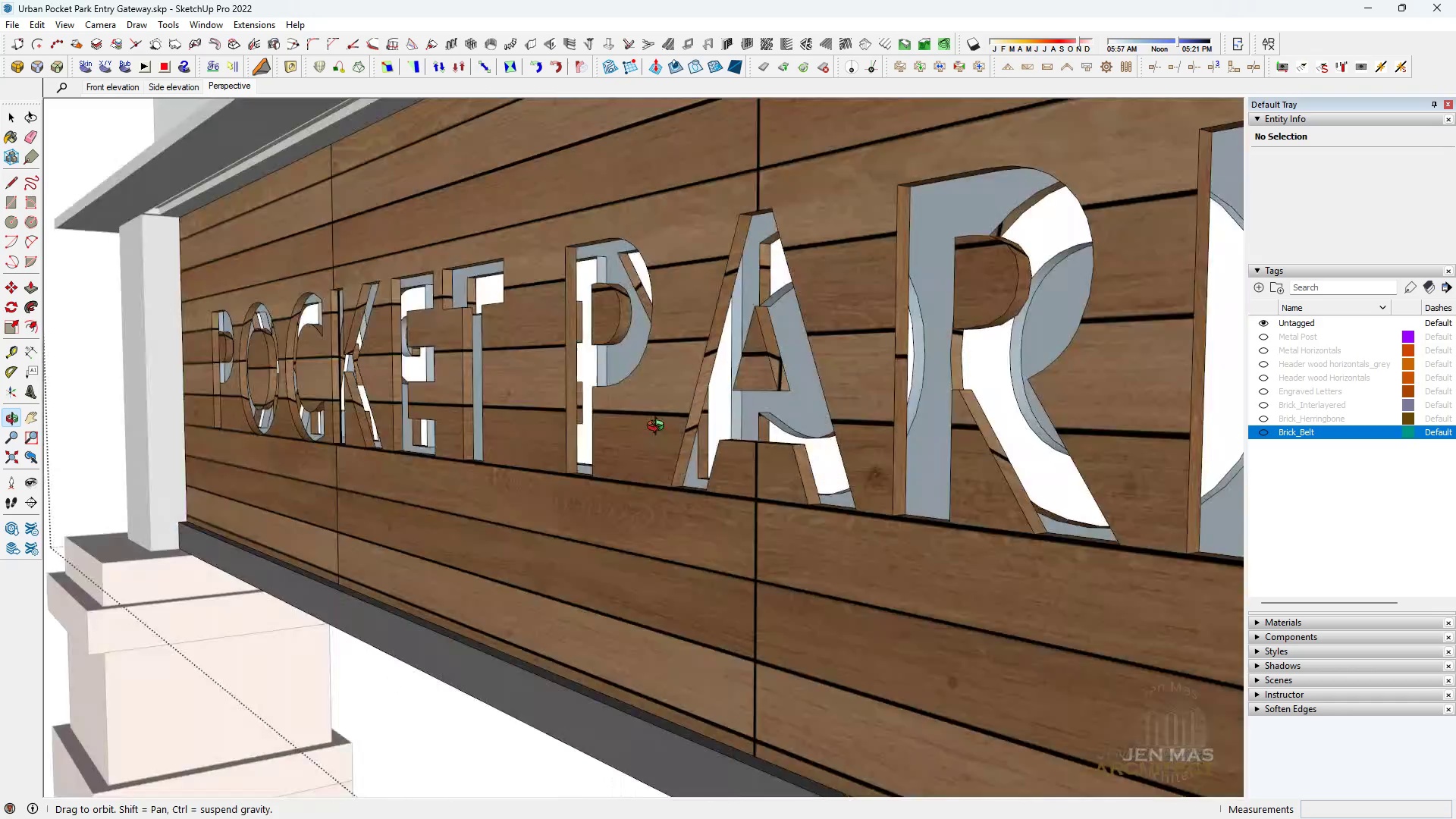 
scroll: coordinate [918, 455], scroll_direction: down, amount: 1.0
 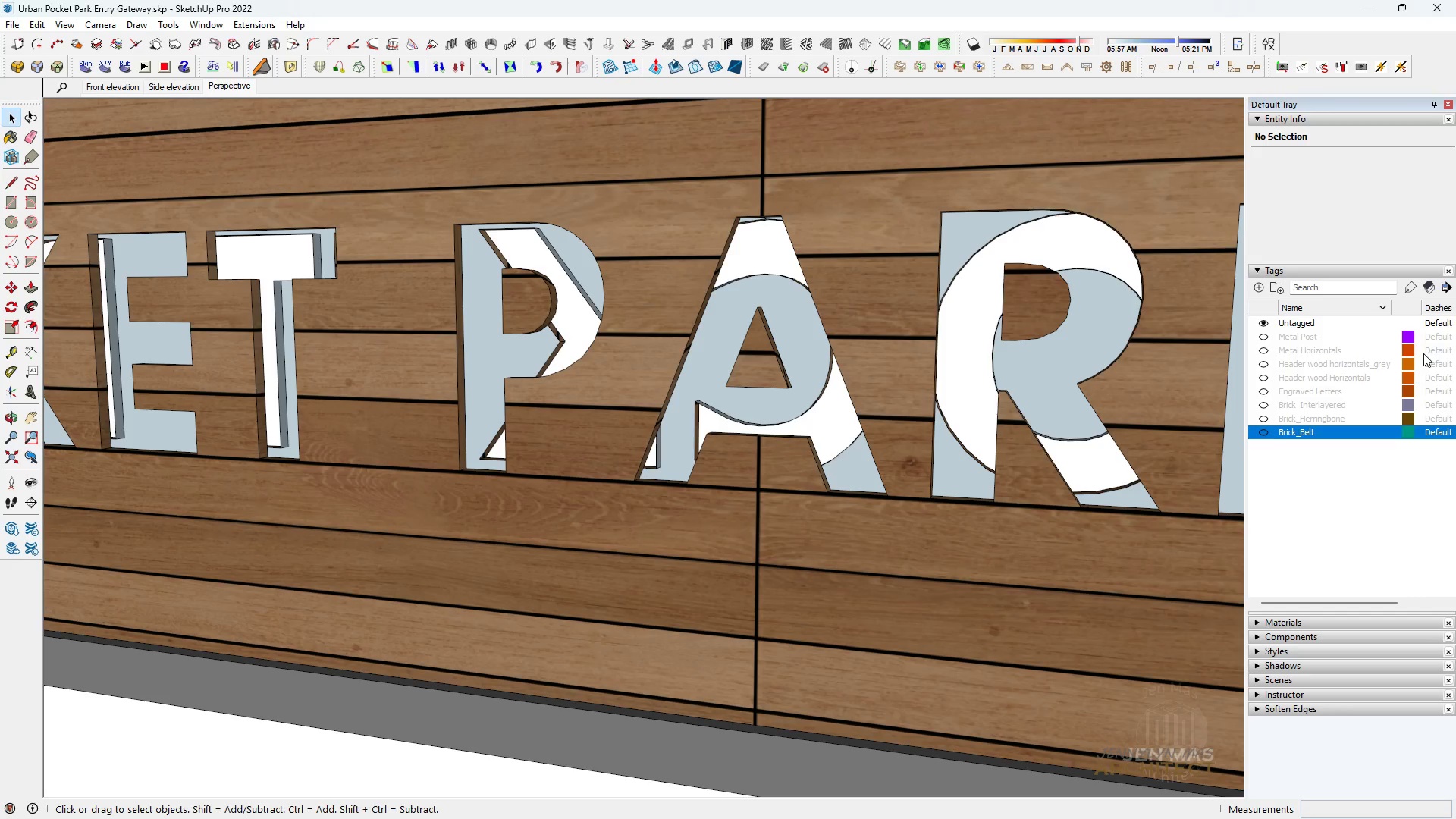 
key(Space)
 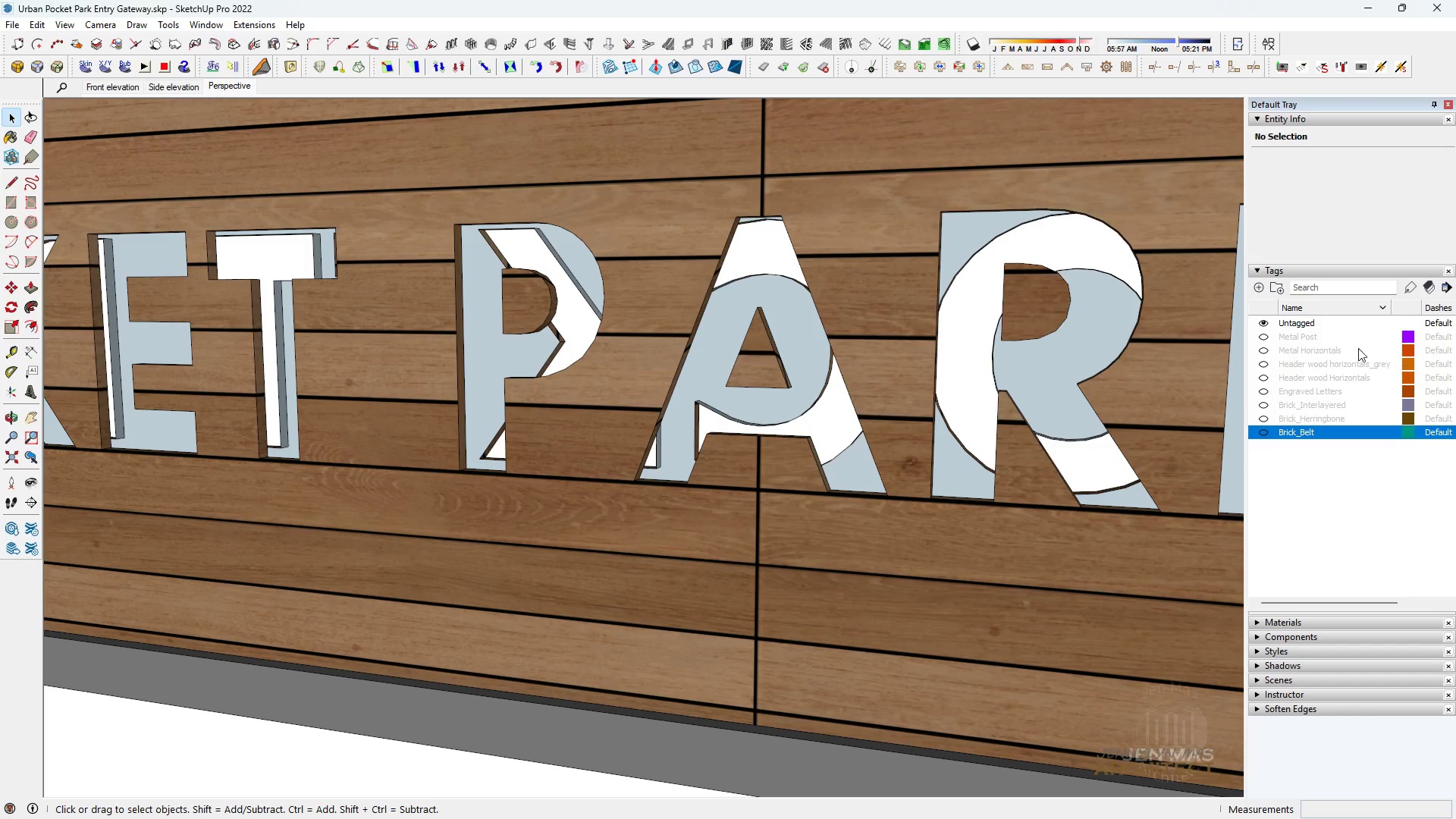 
key(B)
 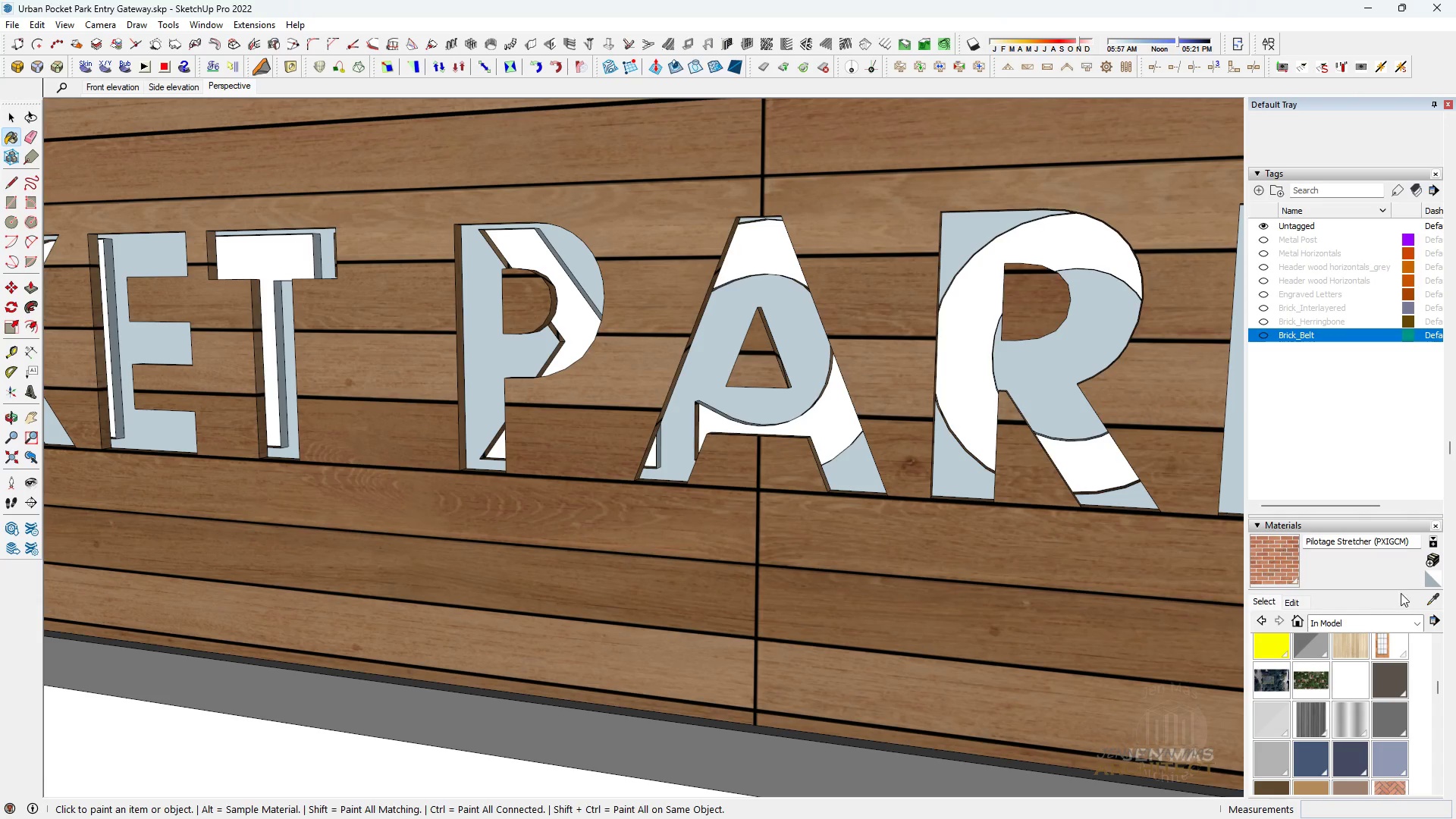 
left_click([1432, 598])
 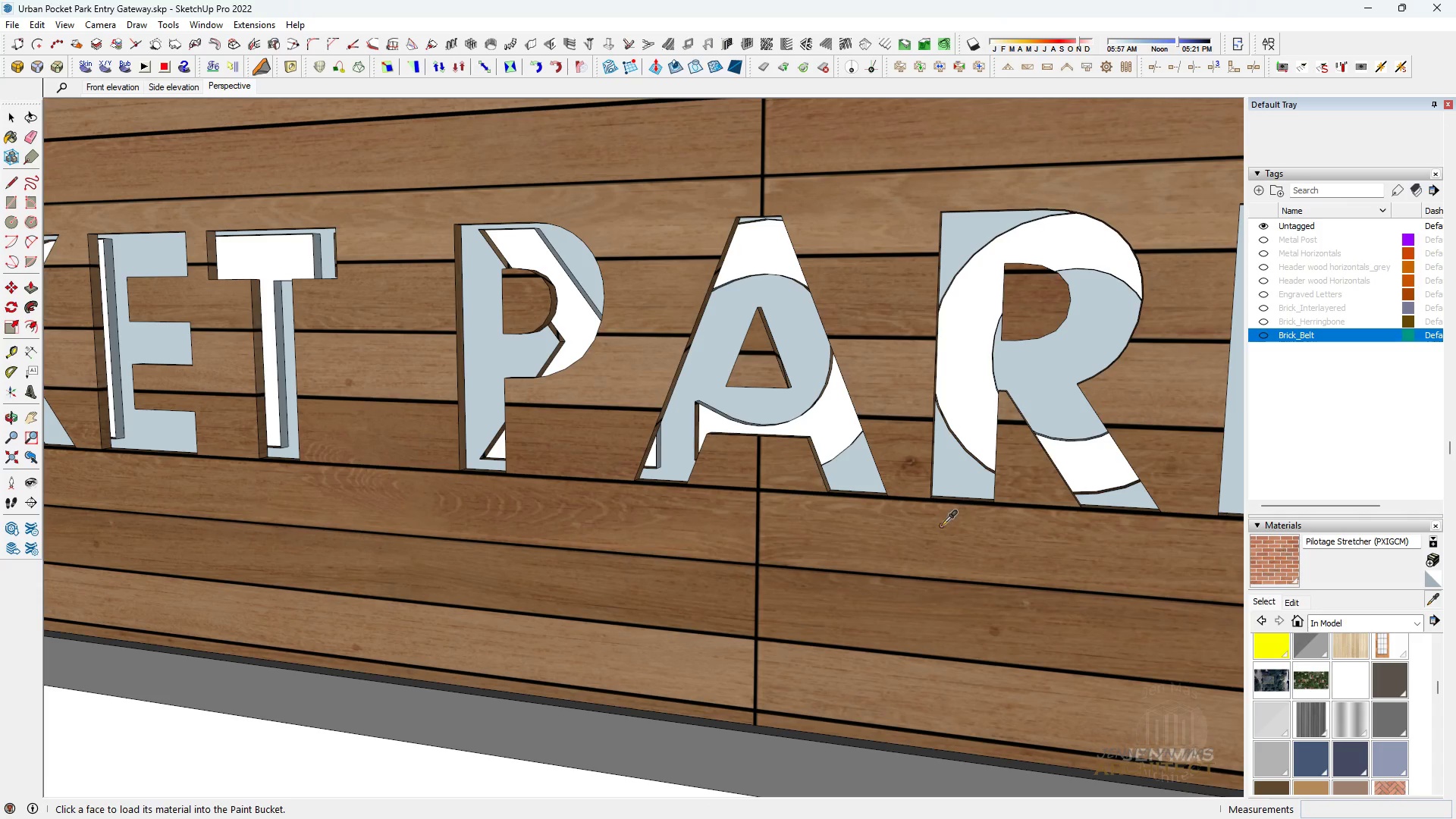 
left_click([941, 526])
 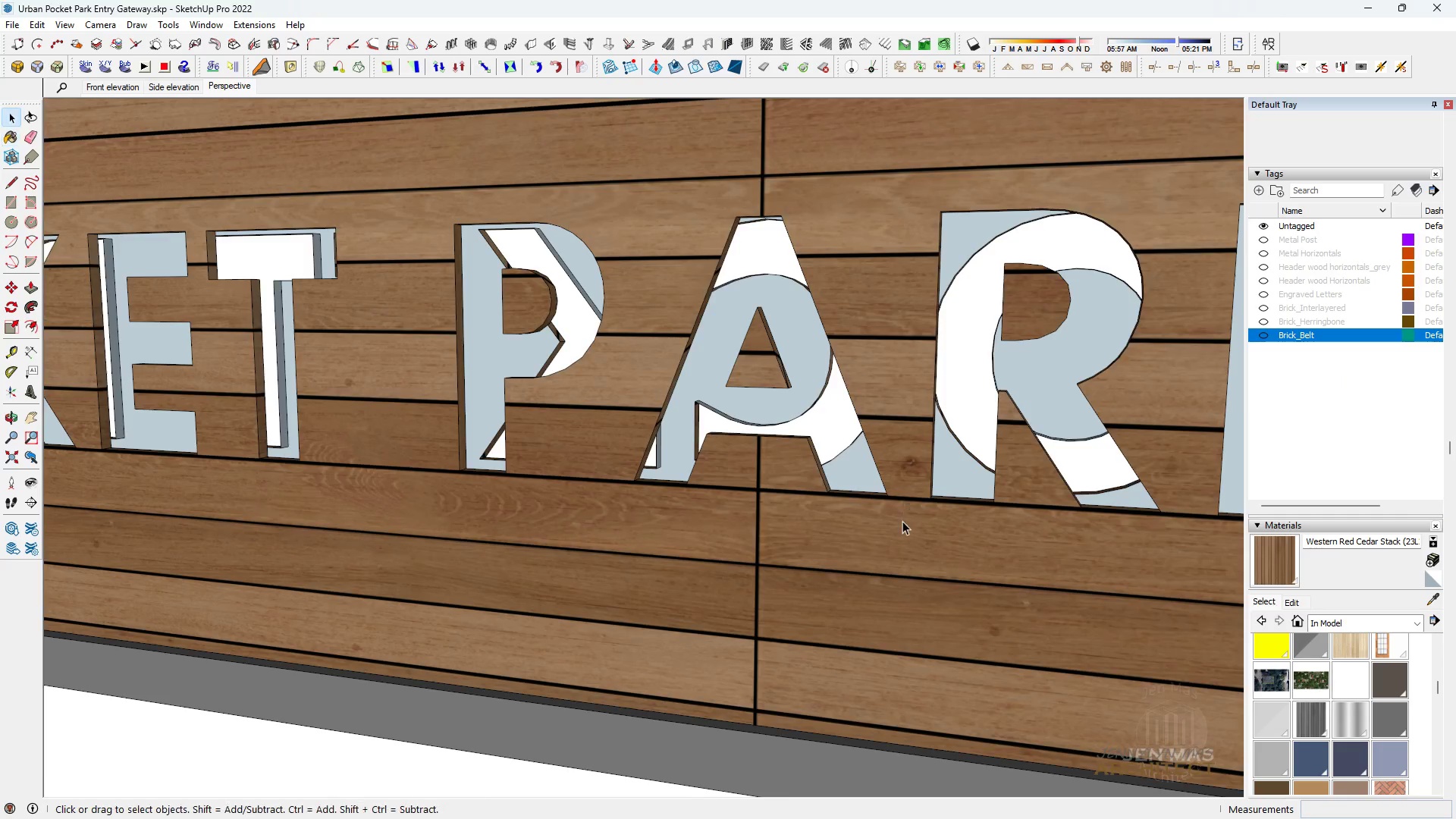 
key(Space)
 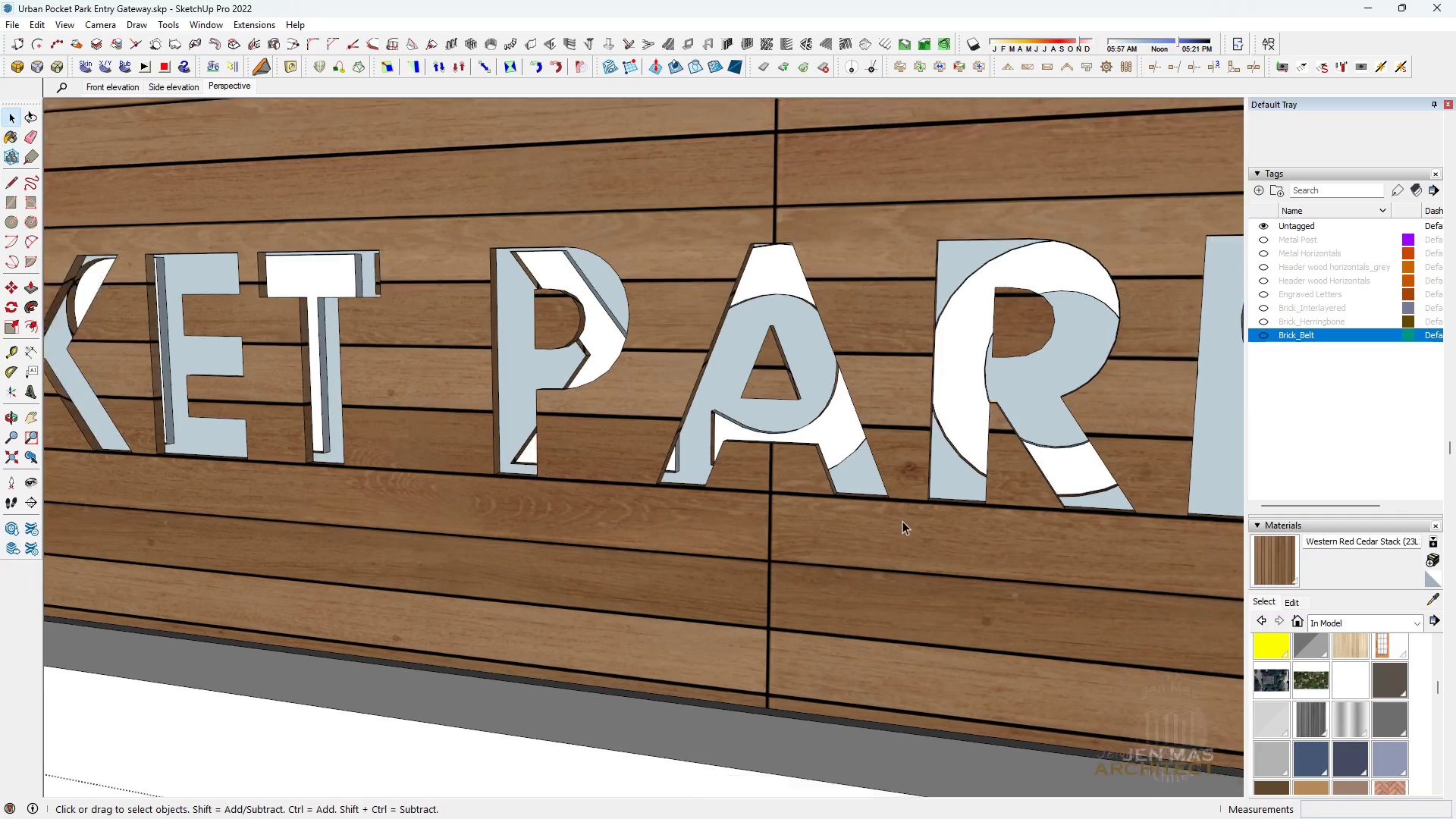 
scroll: coordinate [902, 521], scroll_direction: down, amount: 4.0
 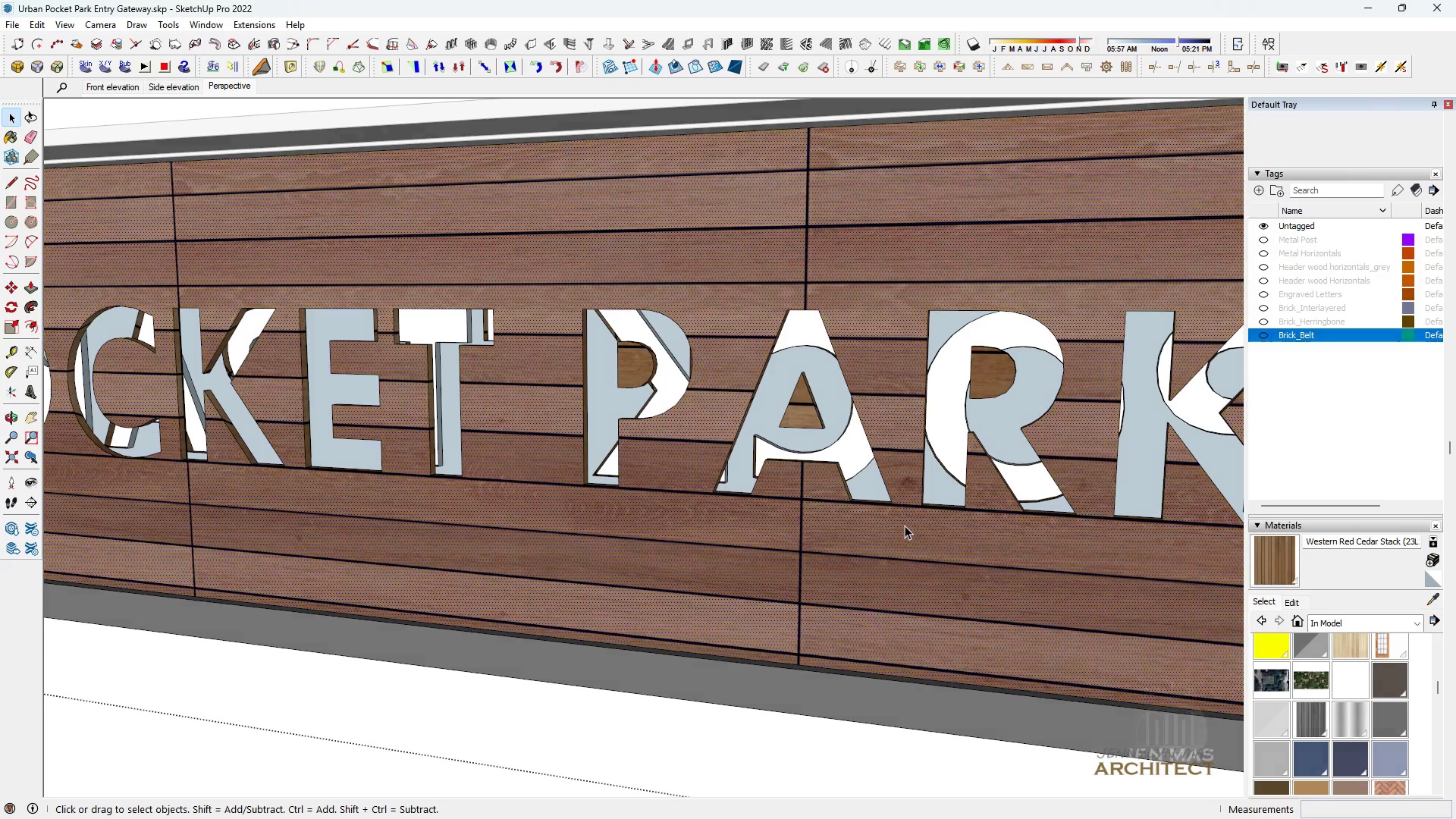 
double_click([905, 526])
 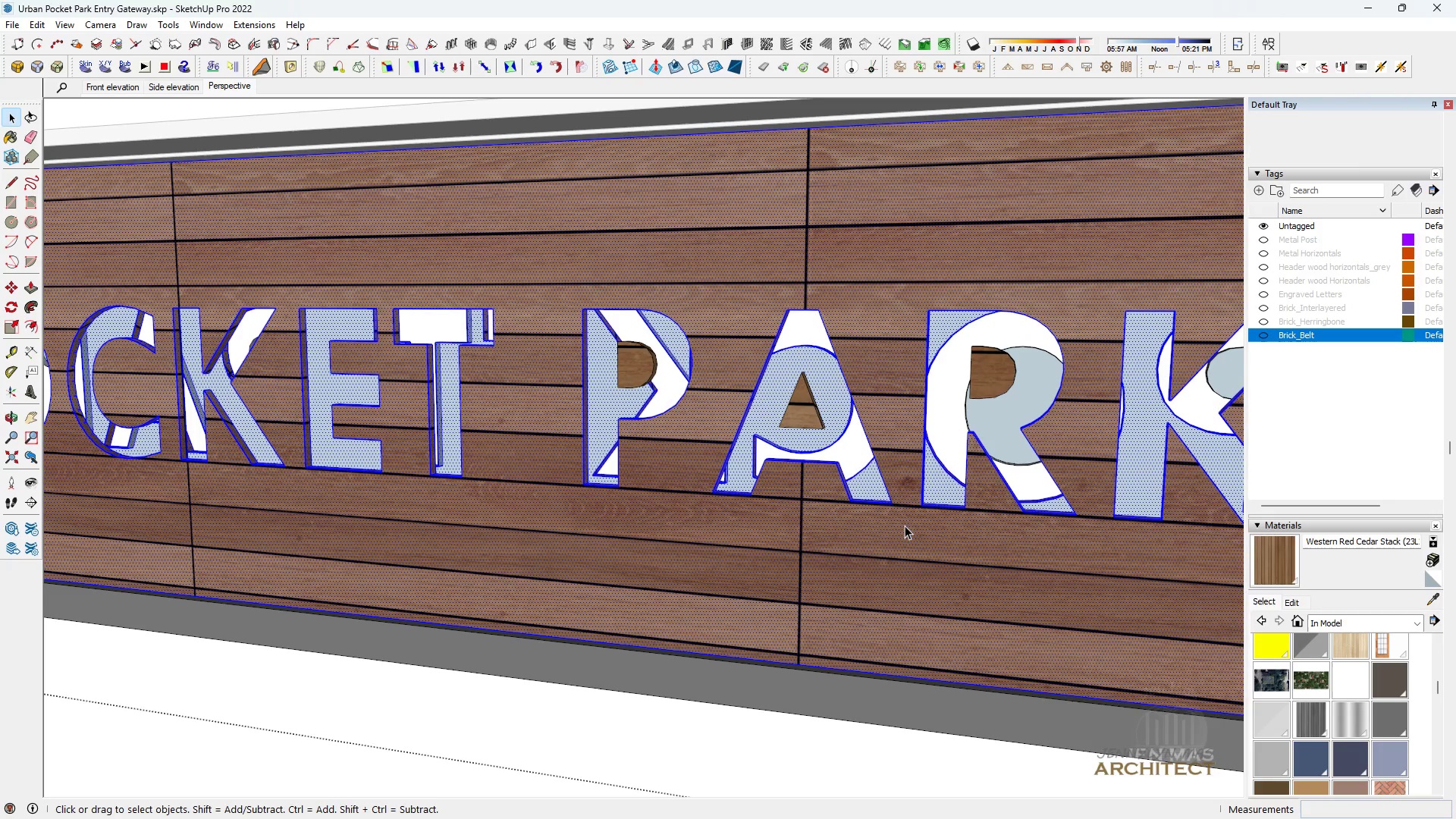 
triple_click([905, 526])
 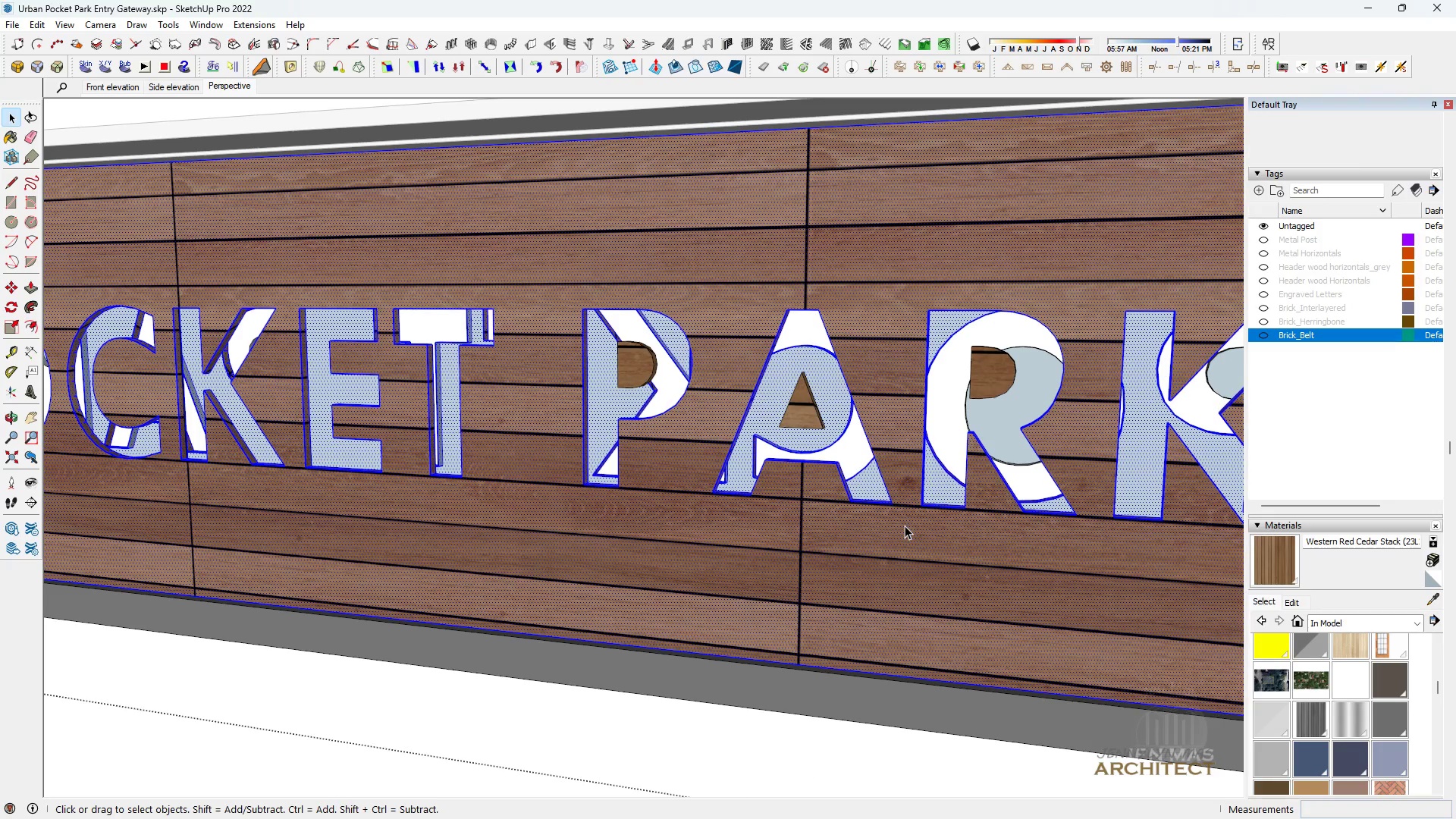 
triple_click([905, 526])
 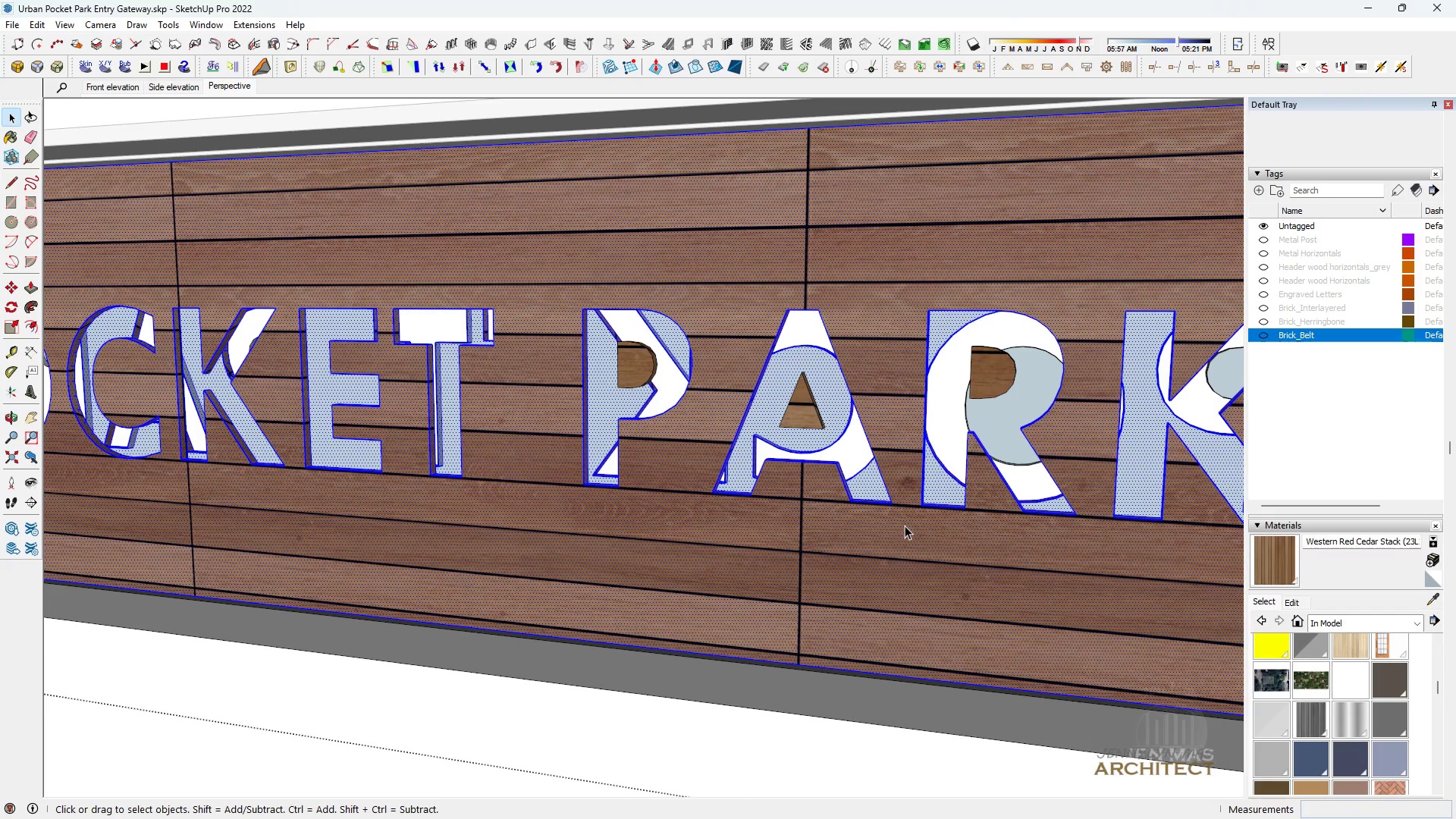 
triple_click([905, 526])
 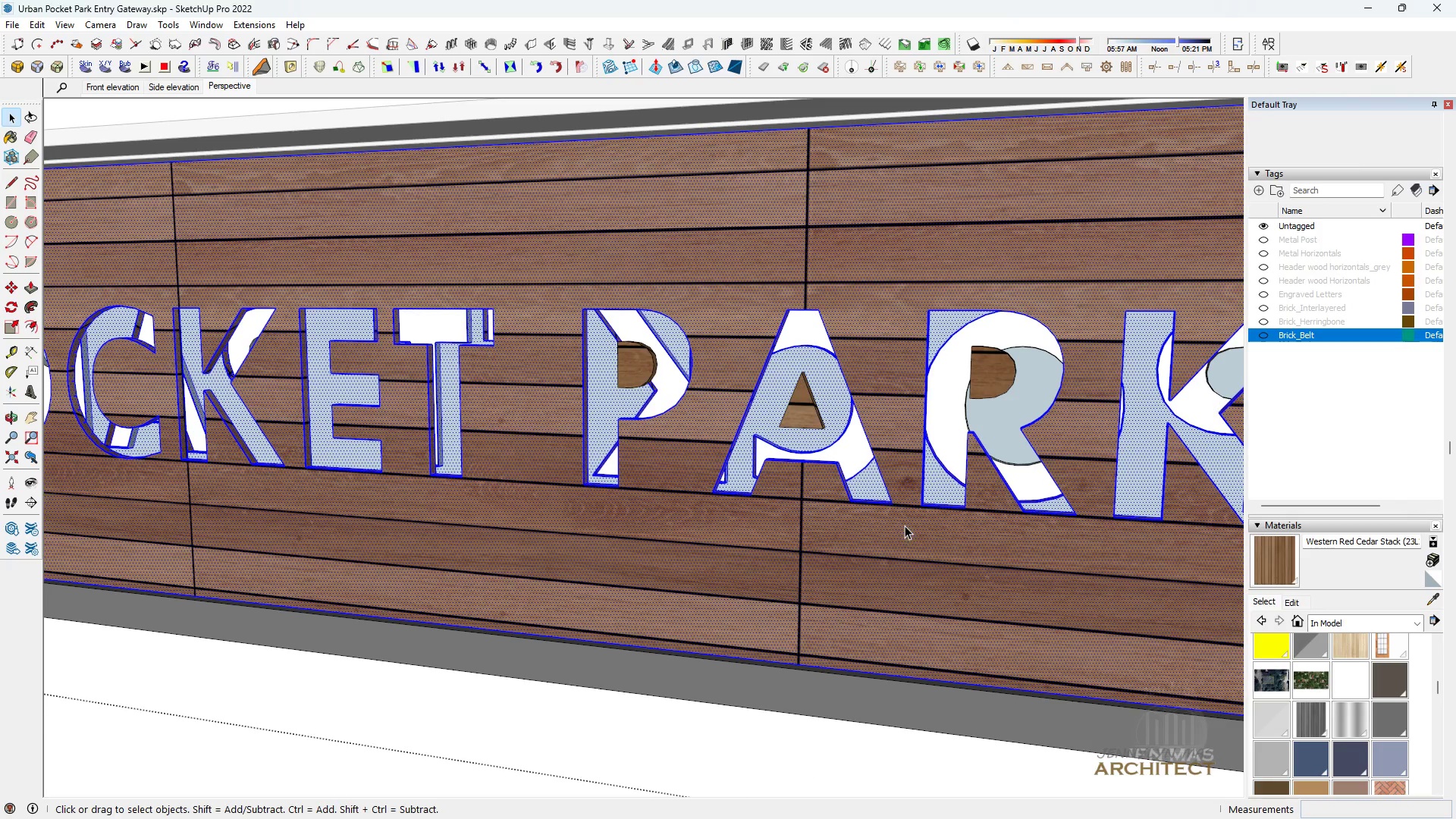 
triple_click([905, 526])
 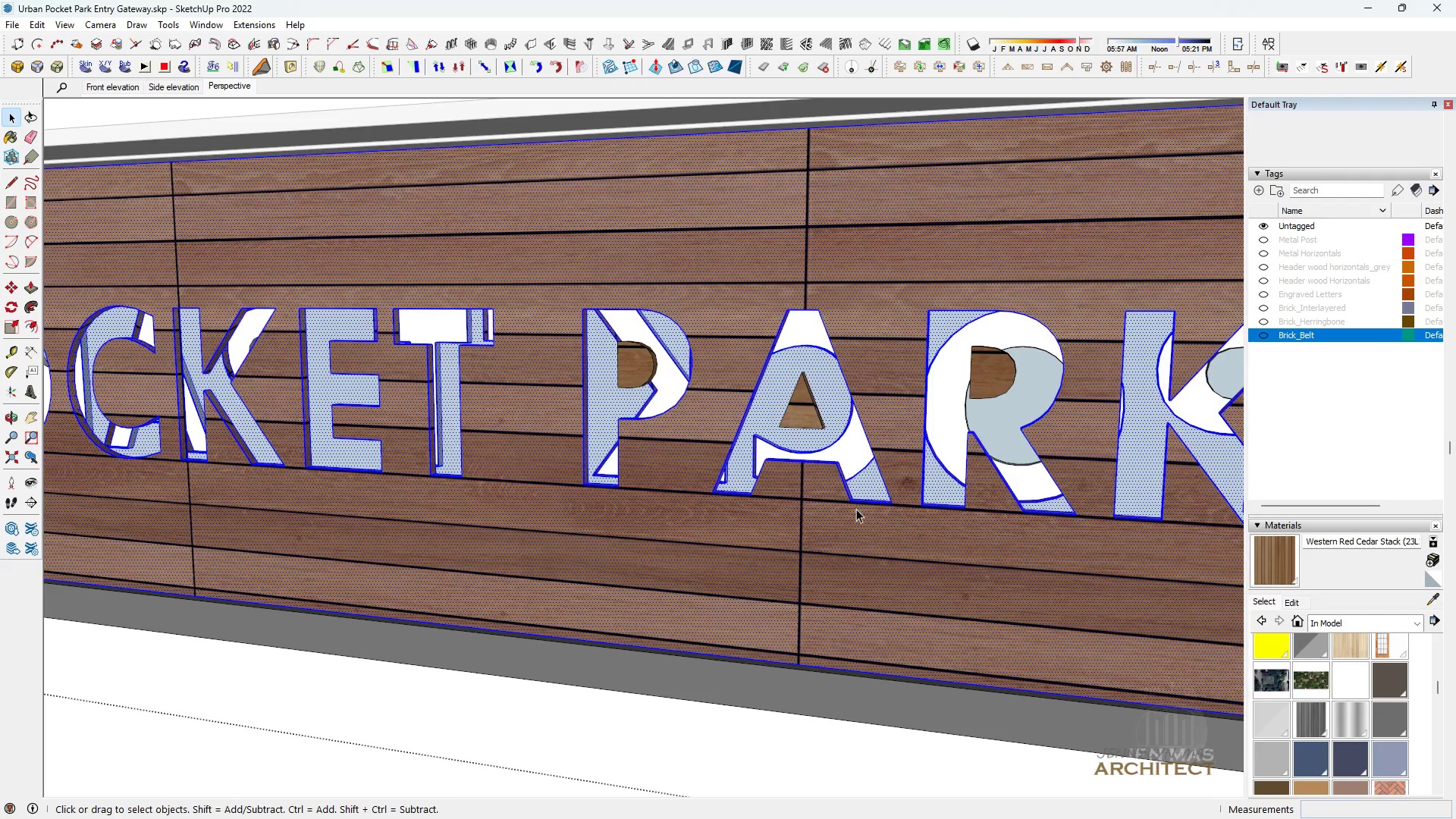 
scroll: coordinate [818, 507], scroll_direction: down, amount: 7.0
 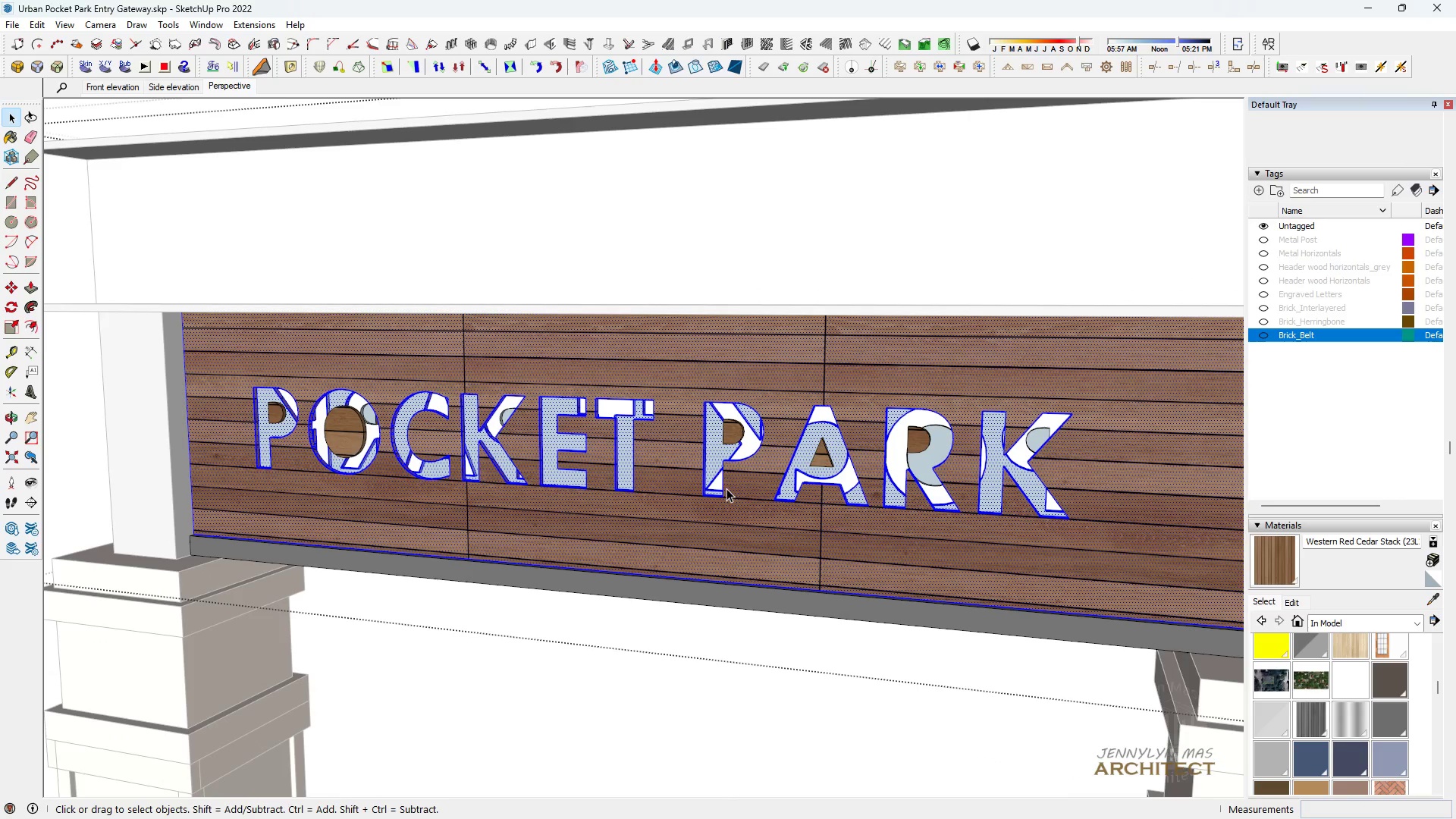 
key(B)
 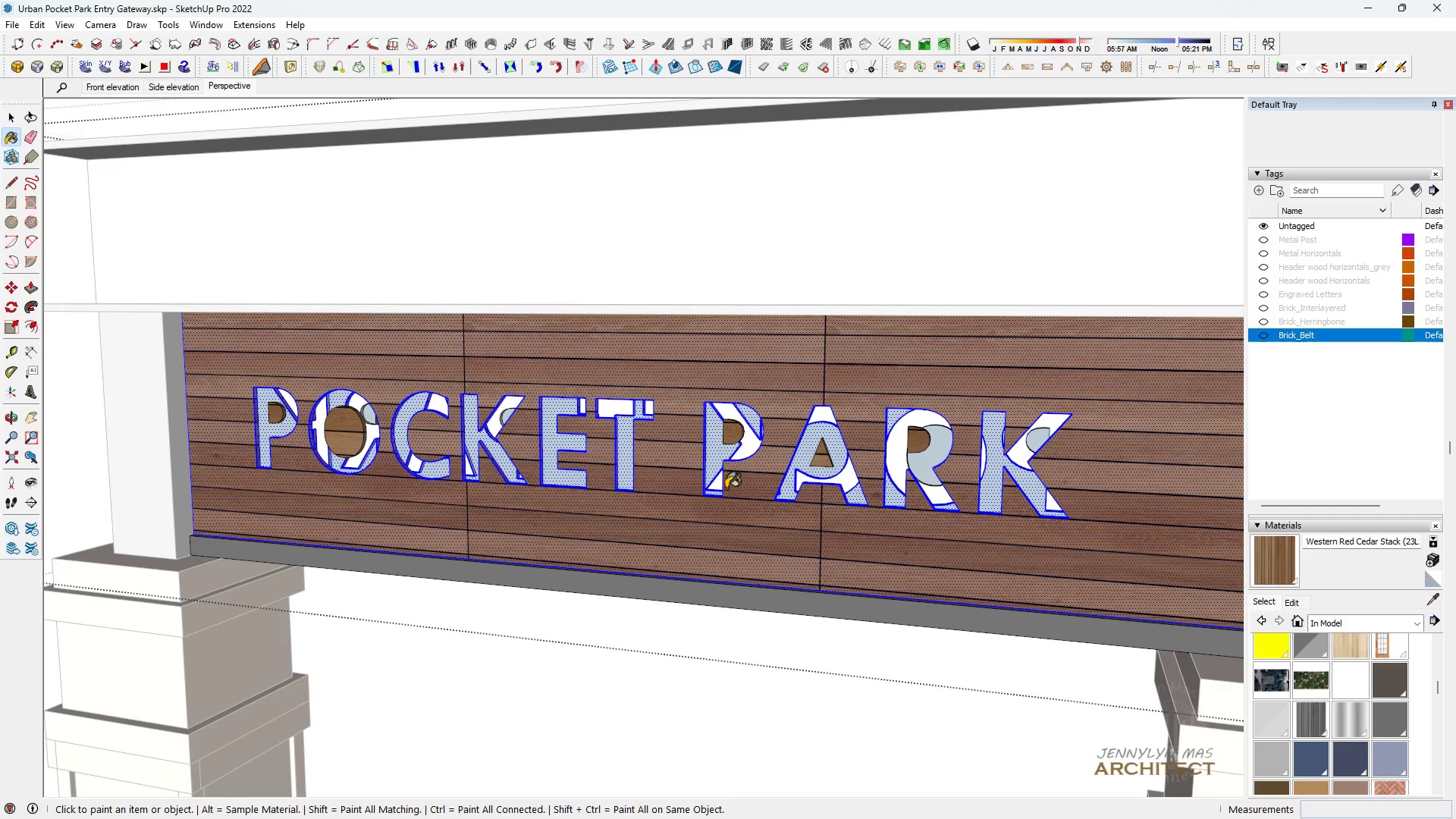 
double_click([726, 488])
 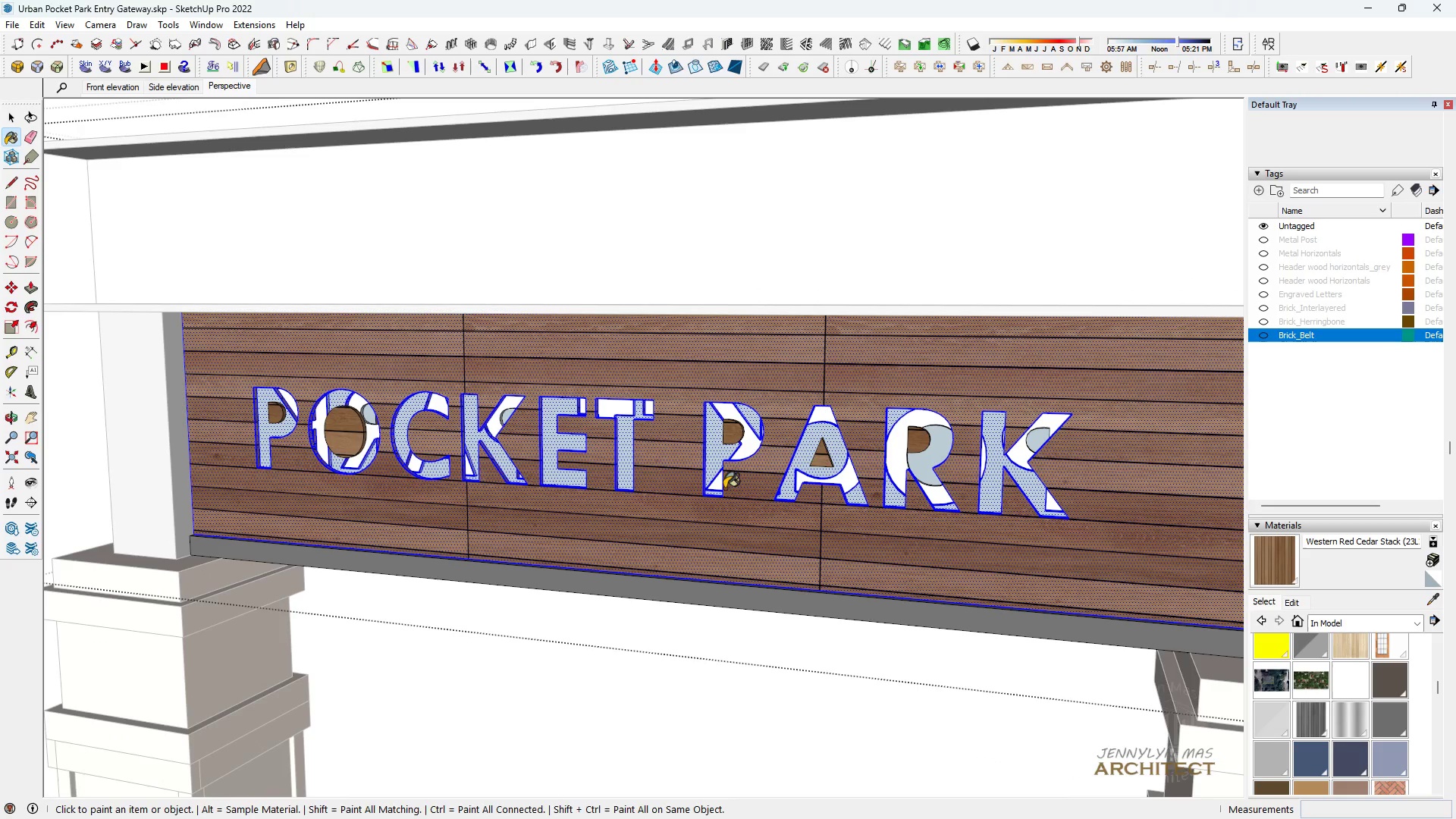 
triple_click([726, 488])
 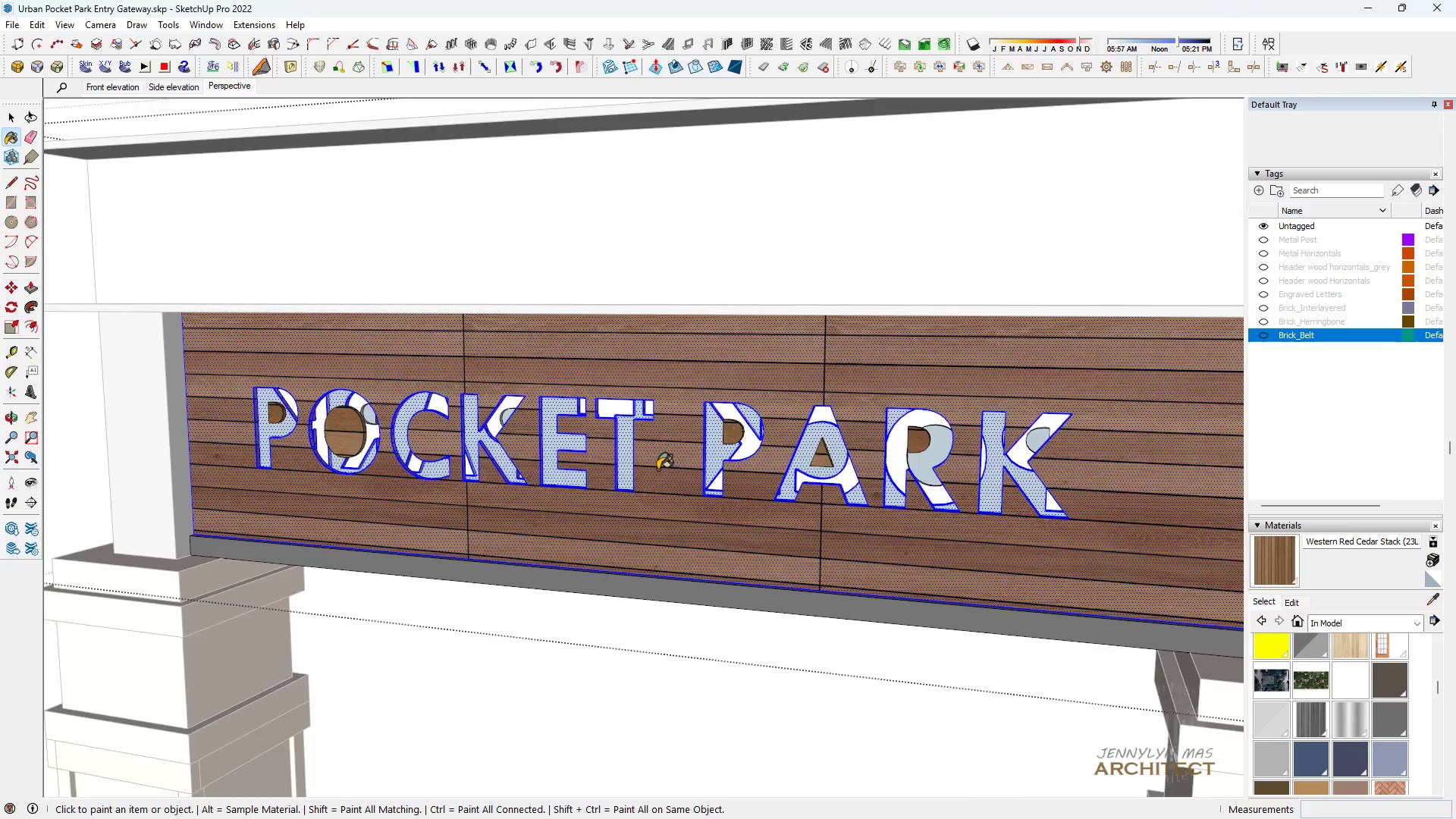 
scroll: coordinate [752, 444], scroll_direction: up, amount: 7.0
 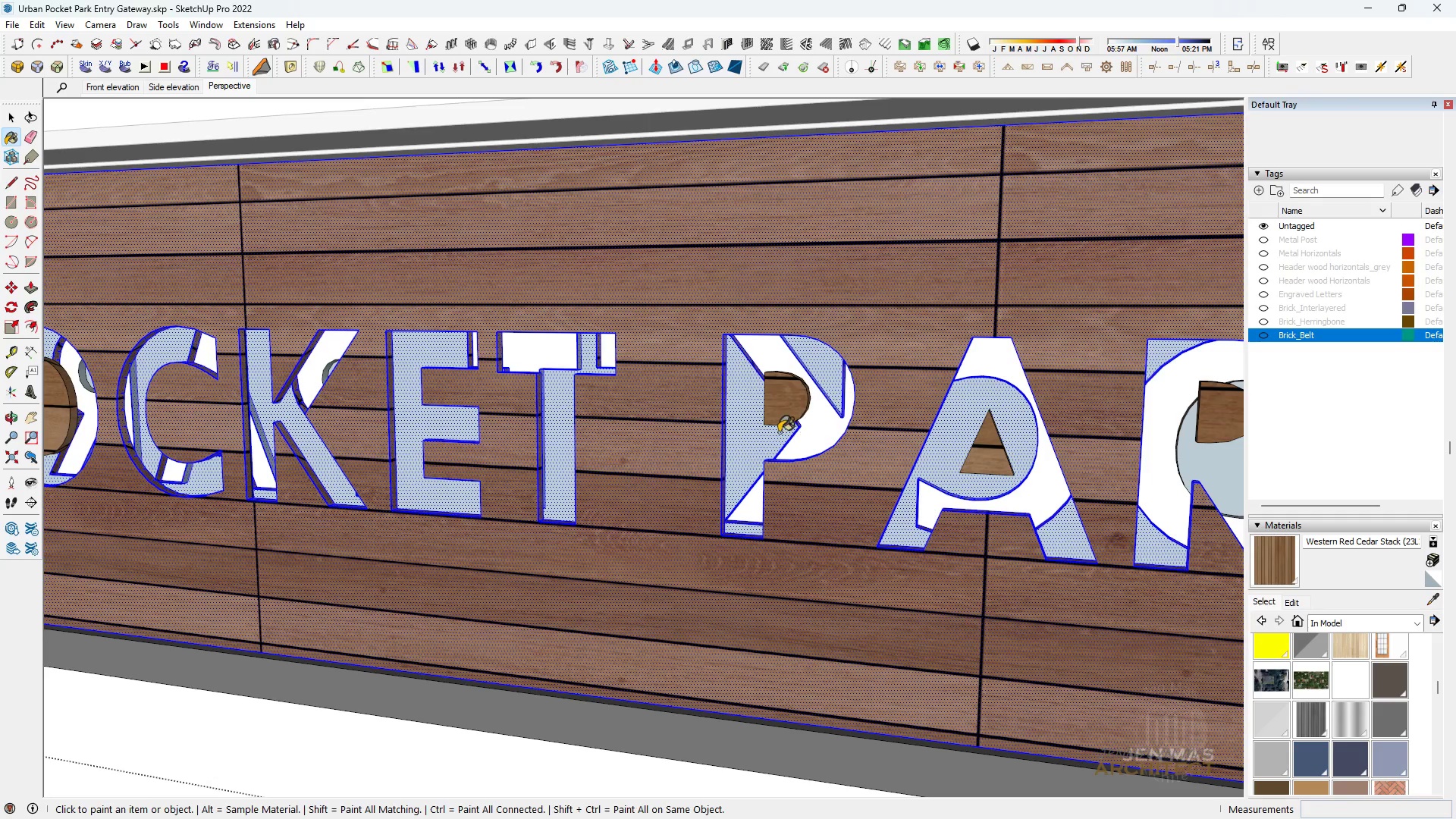 
double_click([777, 432])
 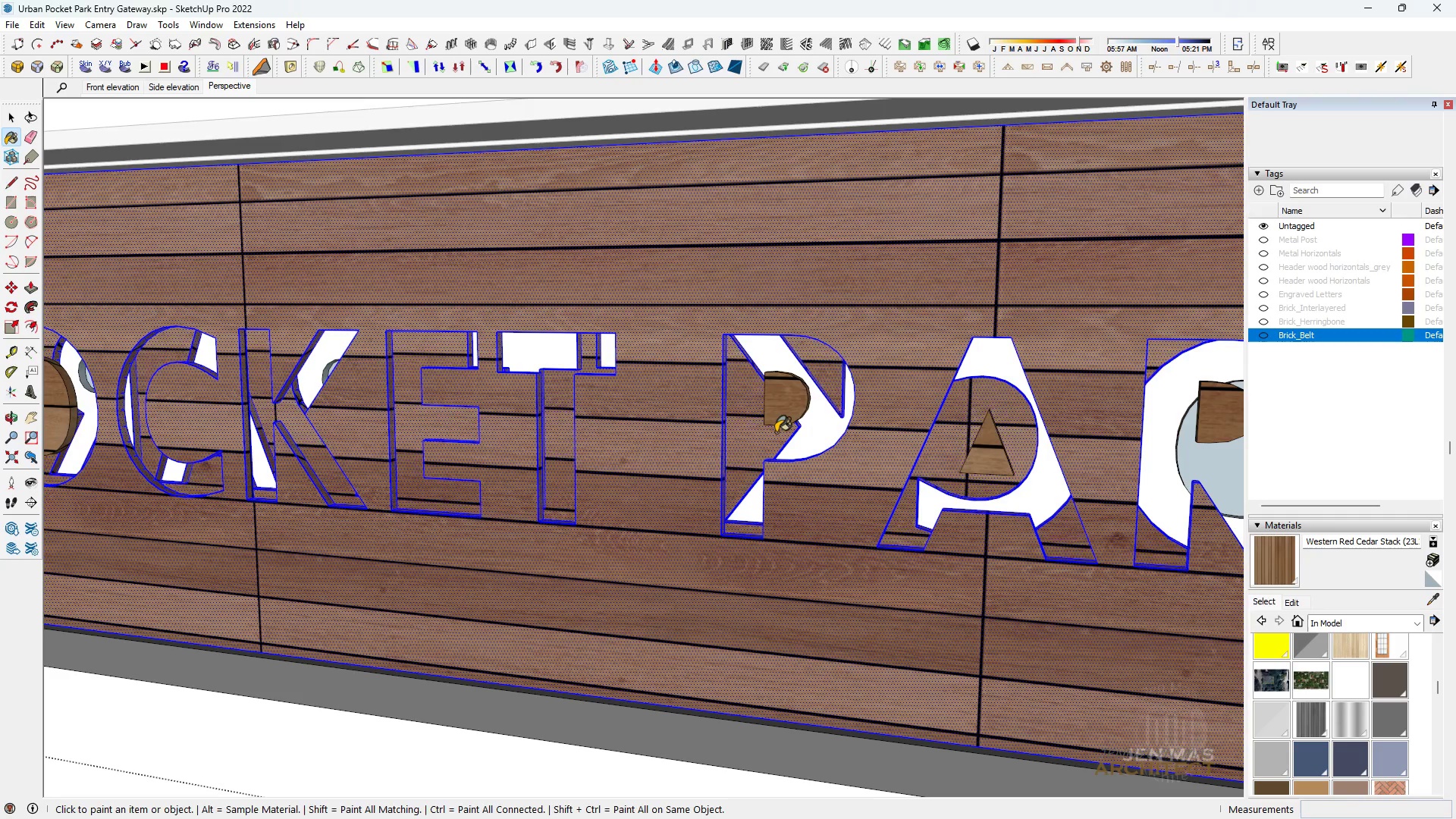 
triple_click([776, 432])
 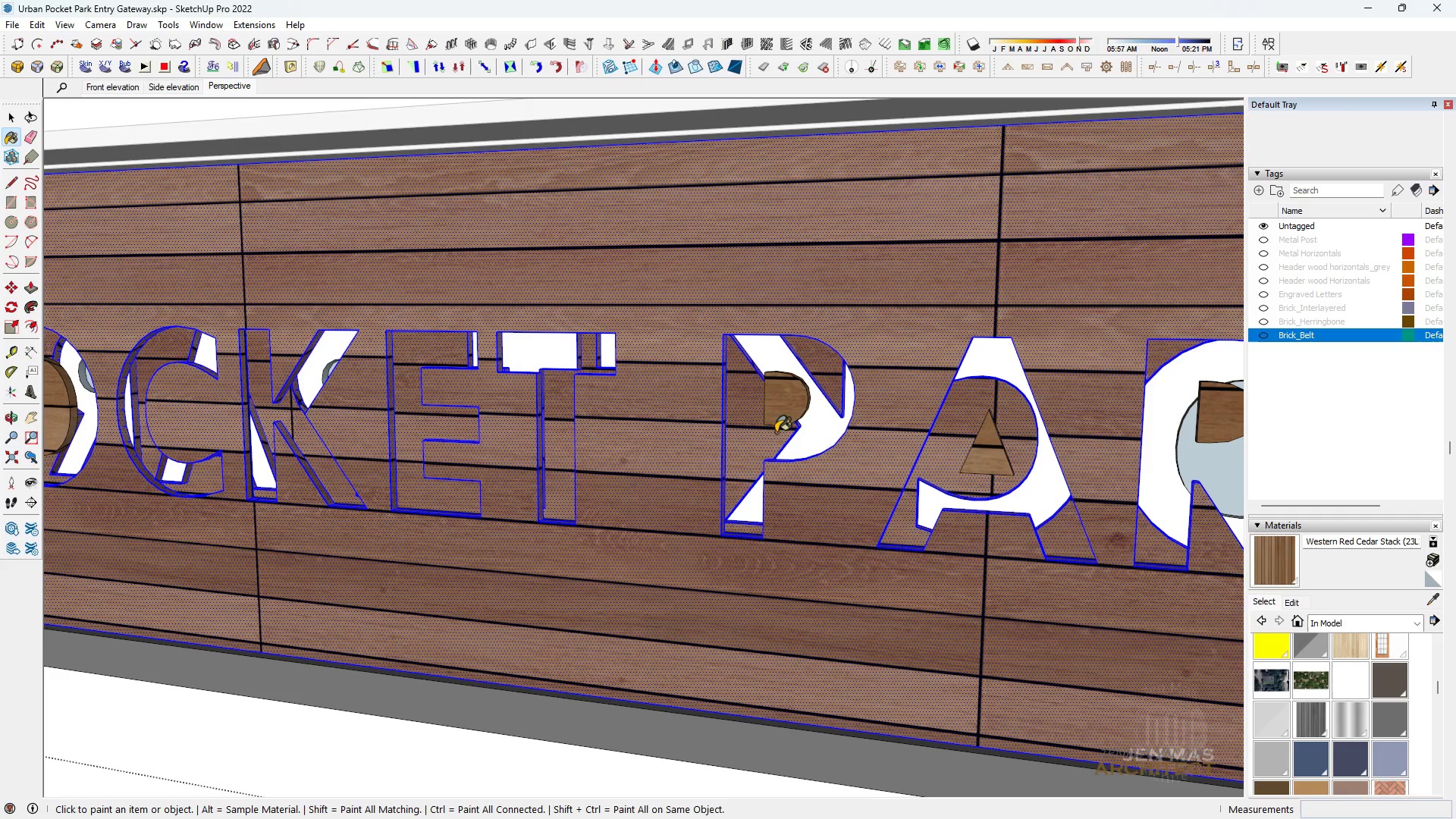 
triple_click([776, 432])
 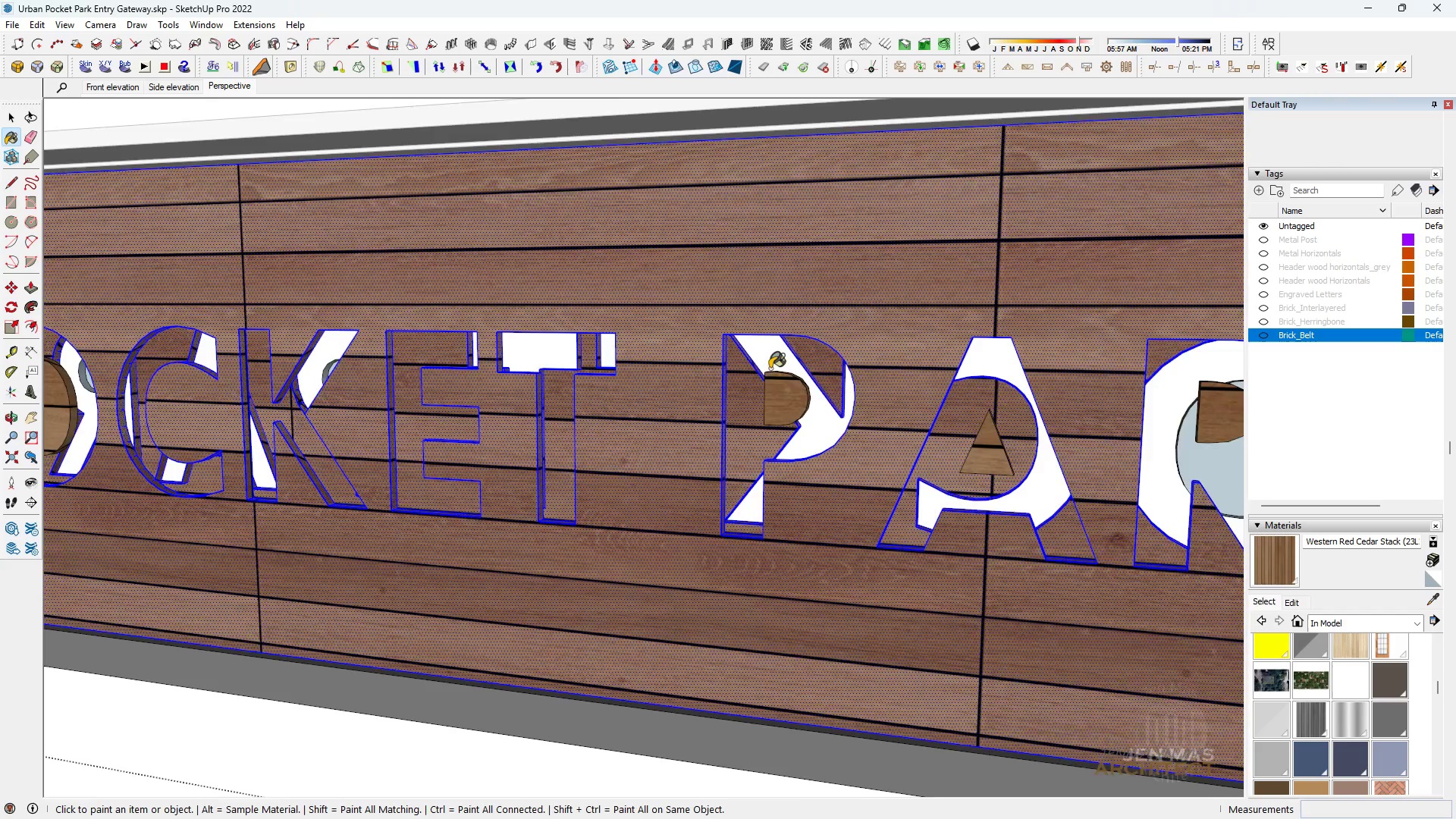 
scroll: coordinate [762, 413], scroll_direction: down, amount: 5.0
 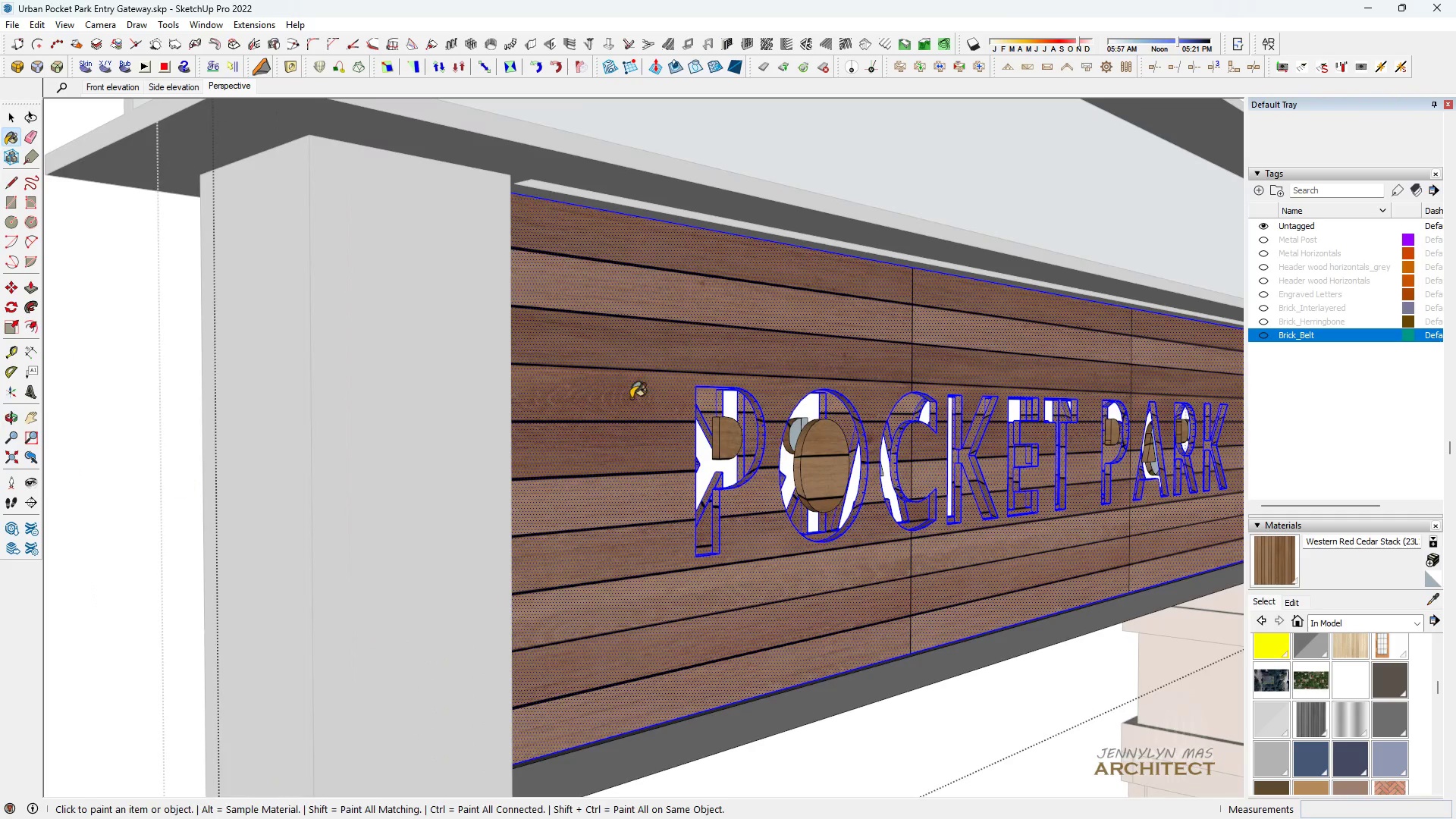 
scroll: coordinate [748, 422], scroll_direction: up, amount: 7.0
 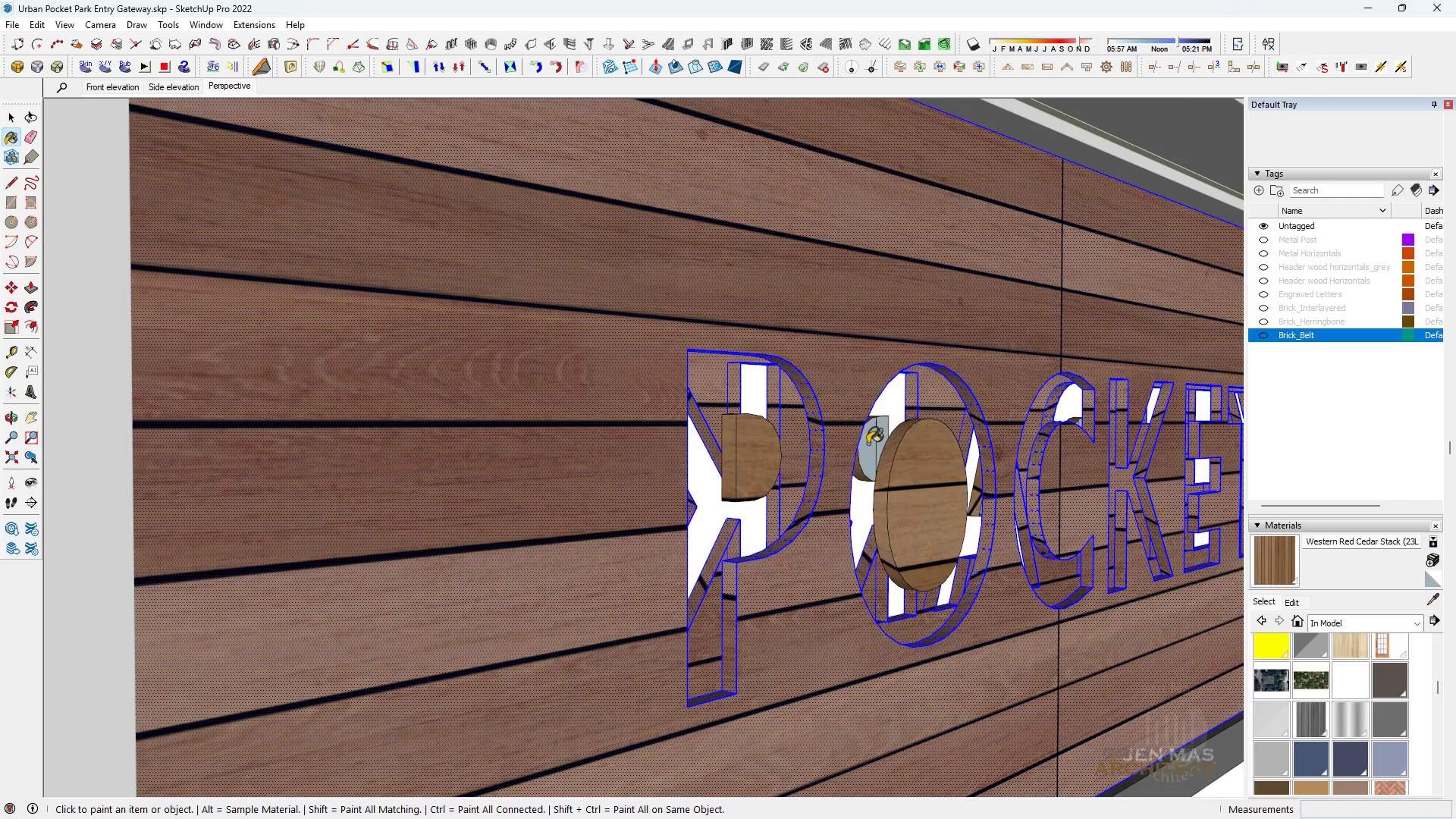 
double_click([868, 444])
 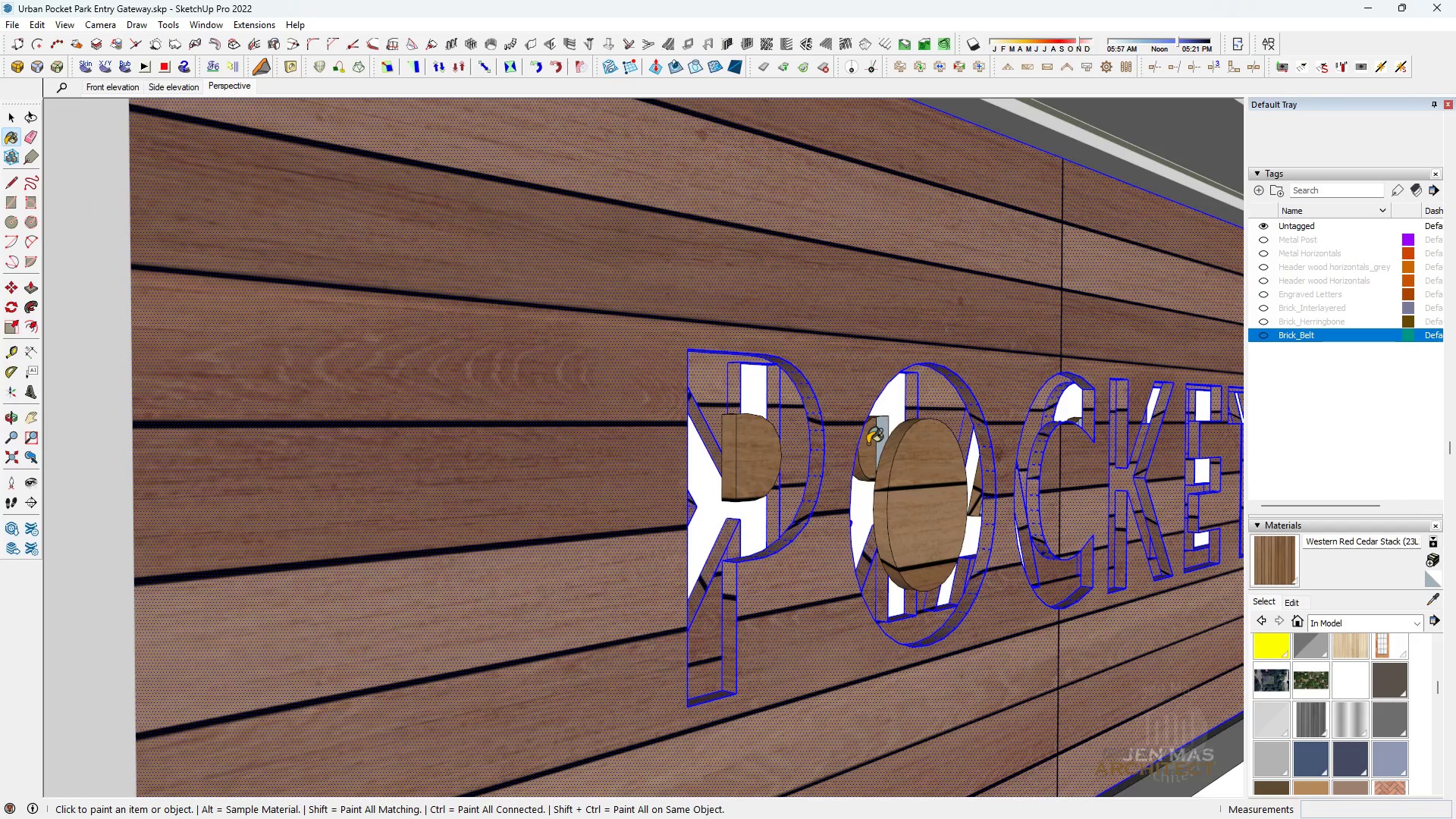 
triple_click([868, 444])
 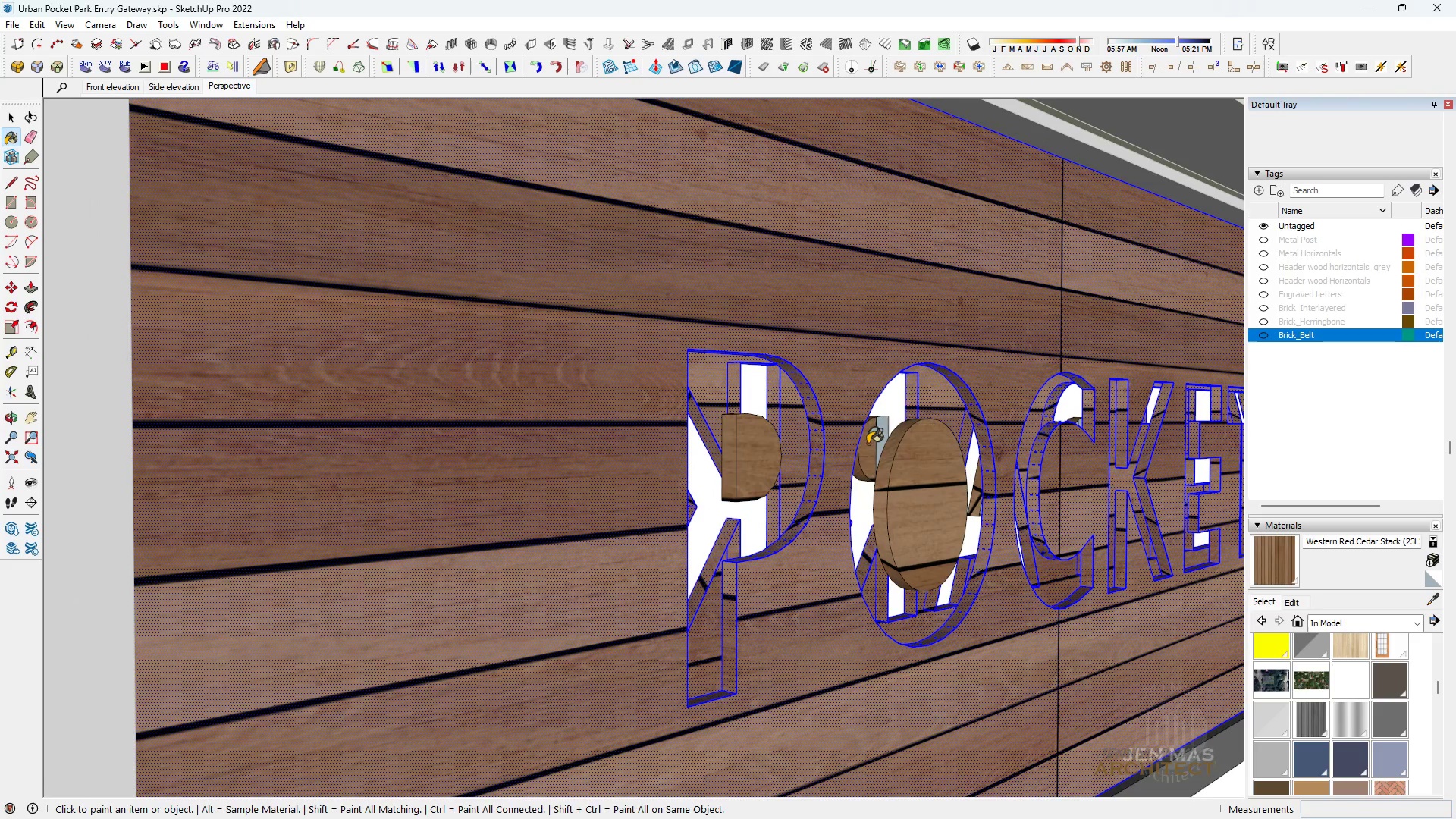 
triple_click([868, 444])
 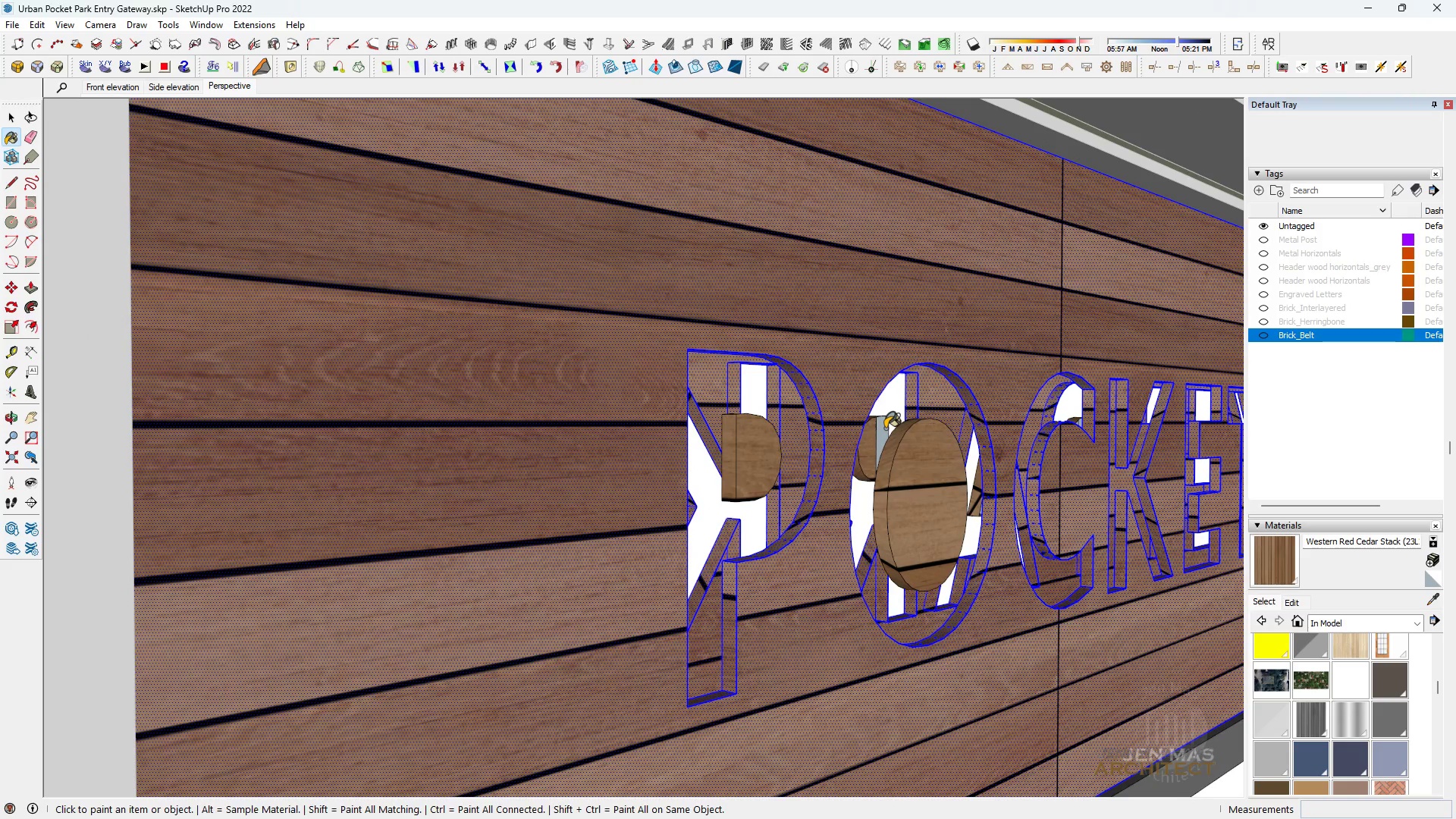 
key(Control+ControlLeft)
 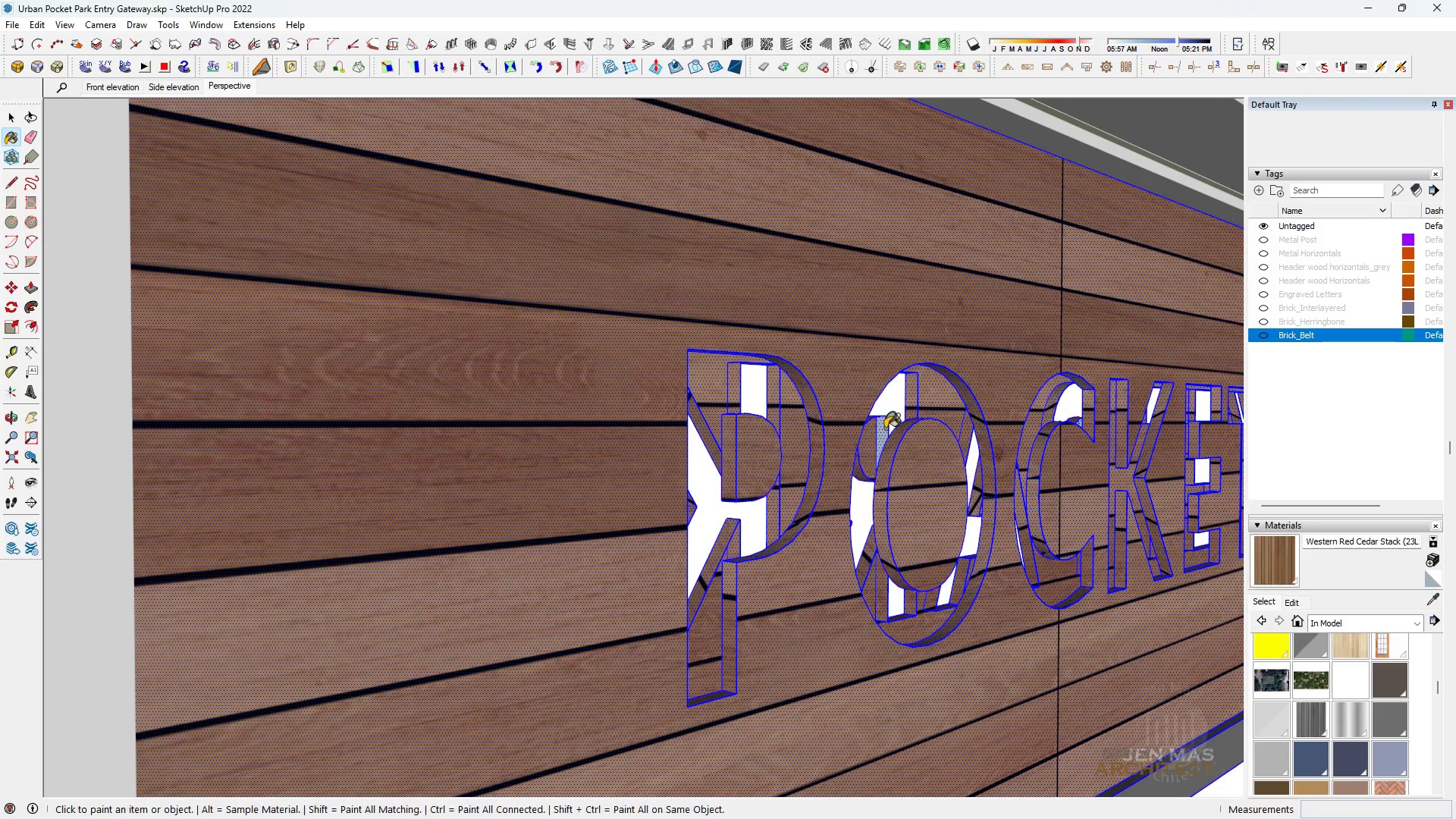 
key(Control+A)
 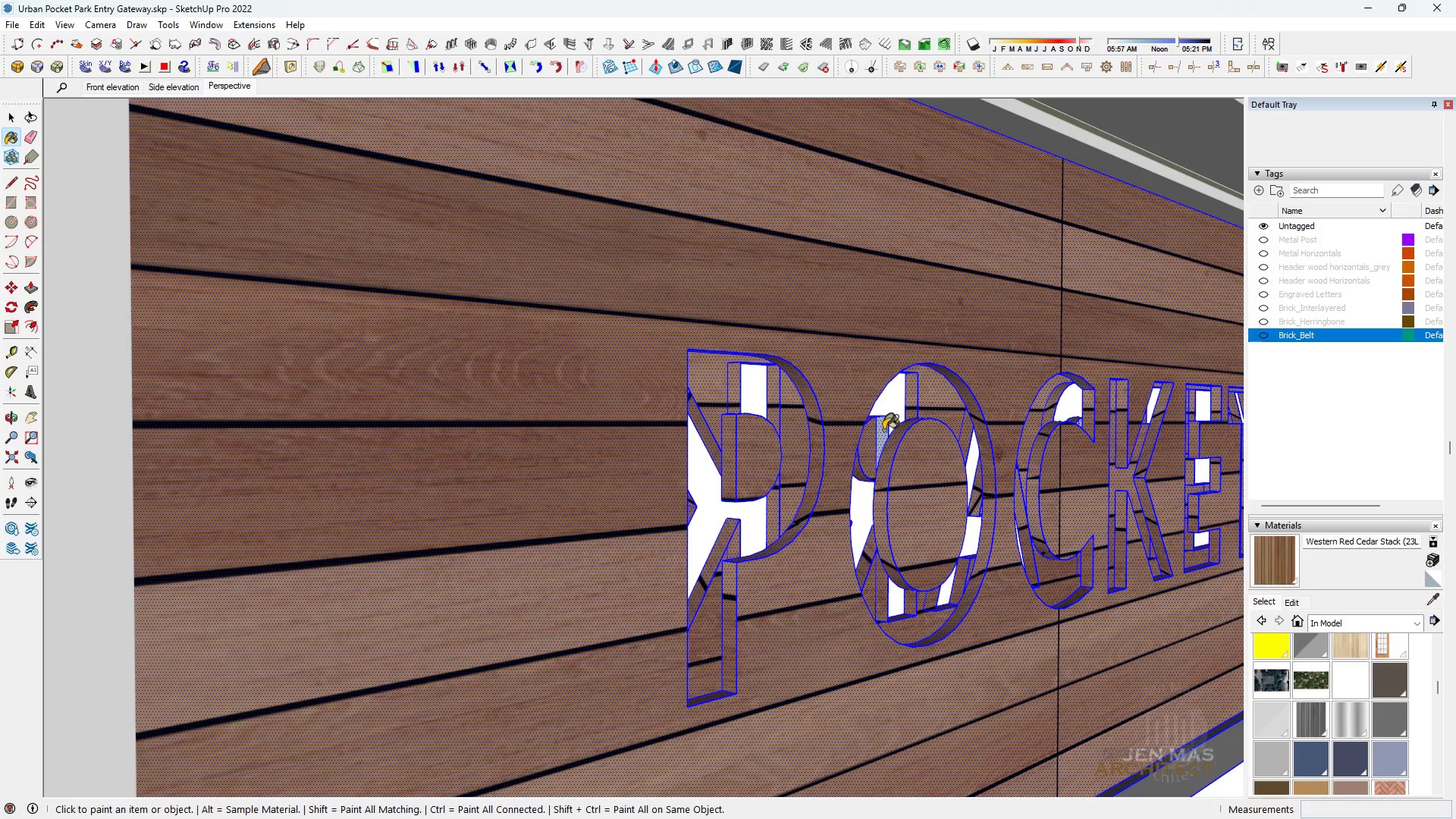 
double_click([883, 430])
 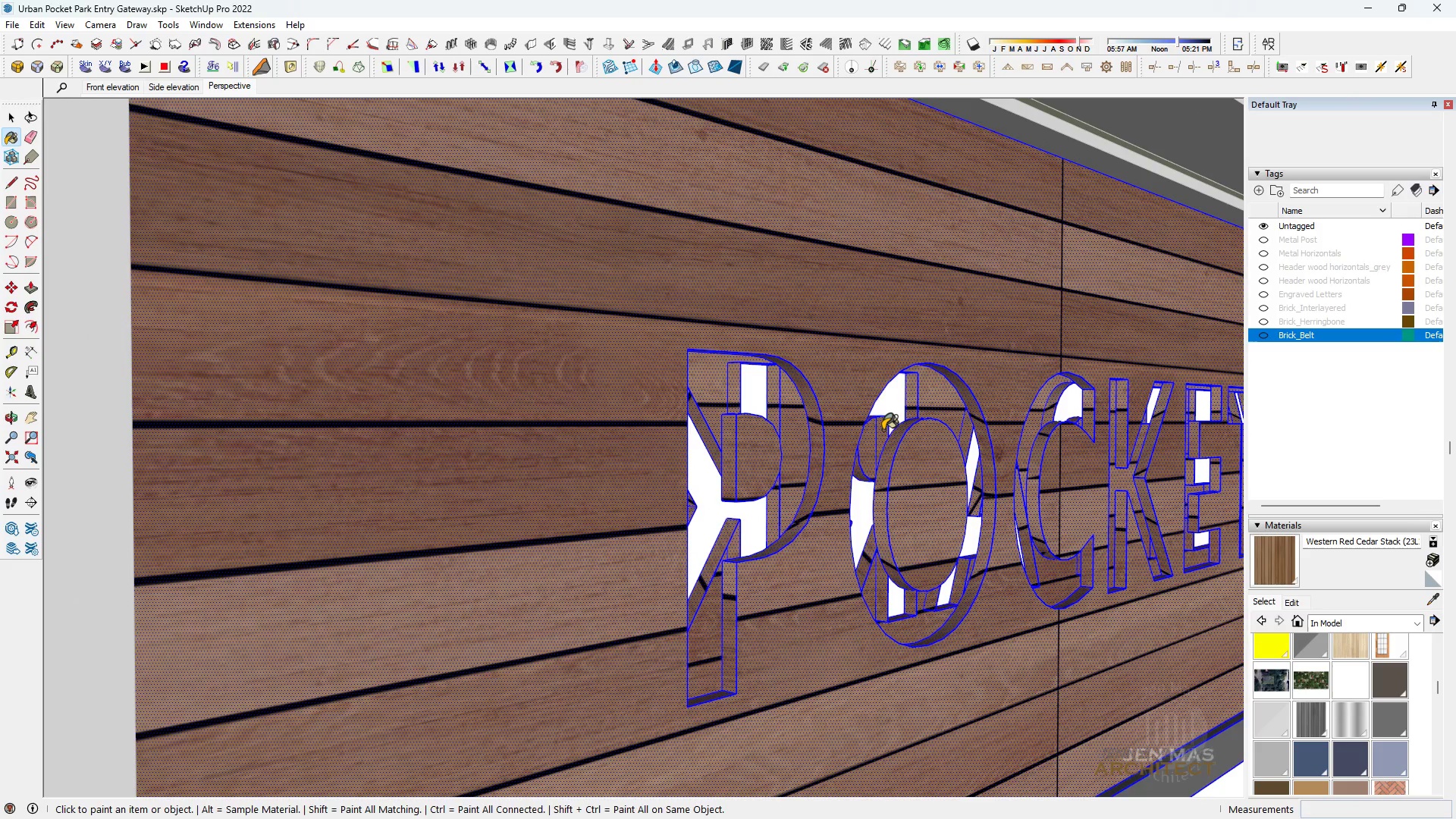 
triple_click([883, 430])
 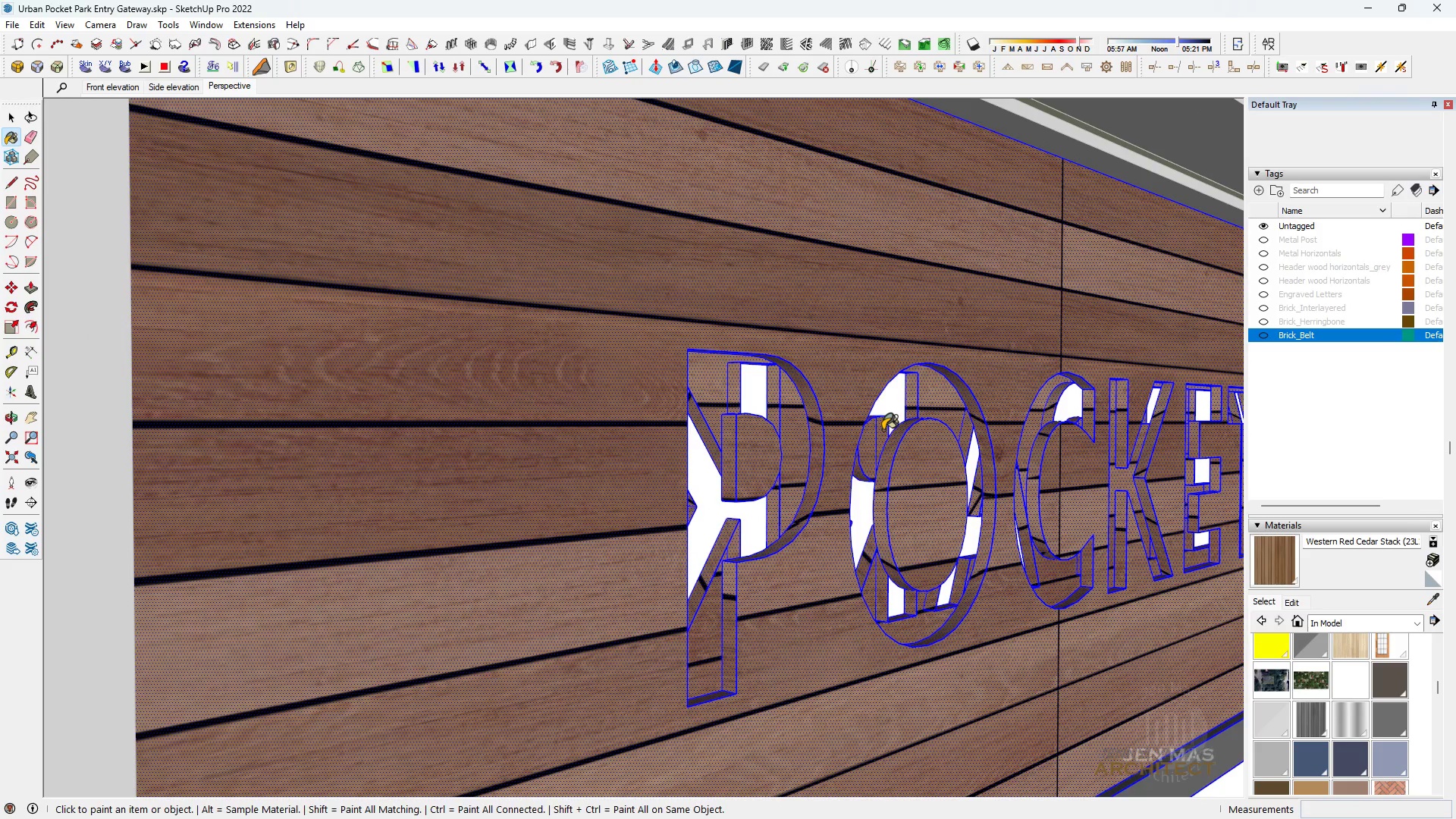 
triple_click([883, 430])
 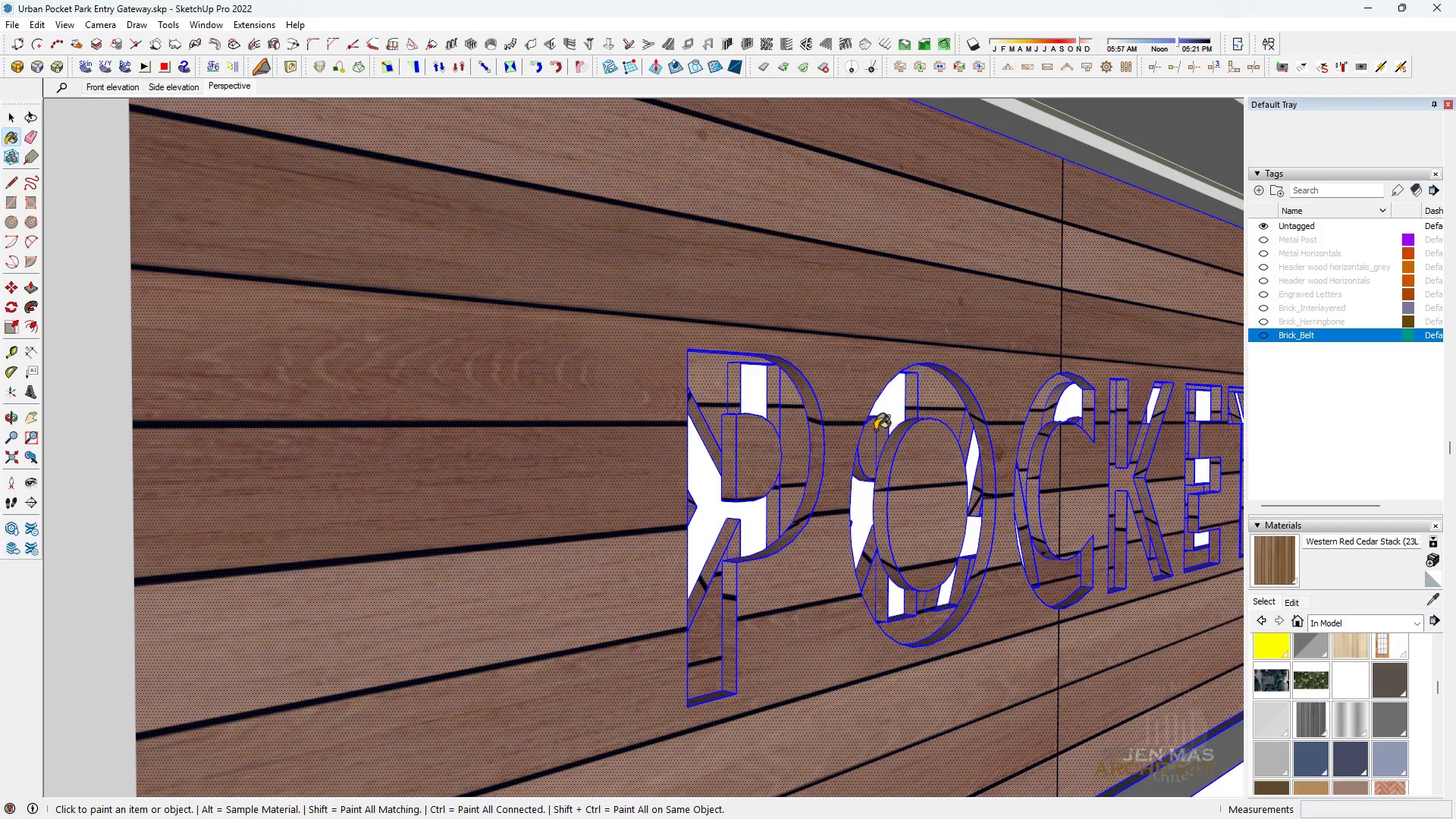 
scroll: coordinate [858, 428], scroll_direction: down, amount: 9.0
 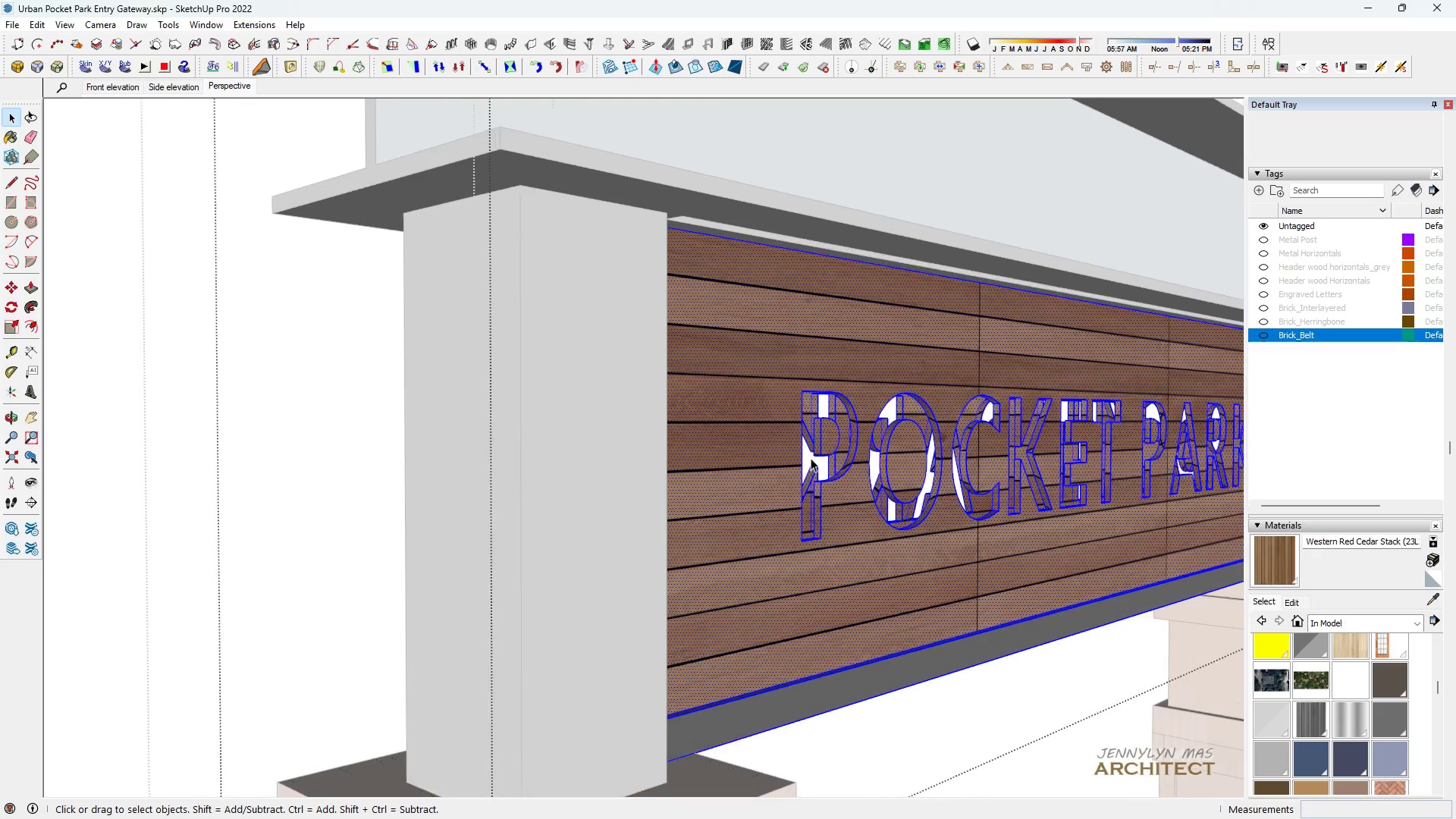 
key(Space)
 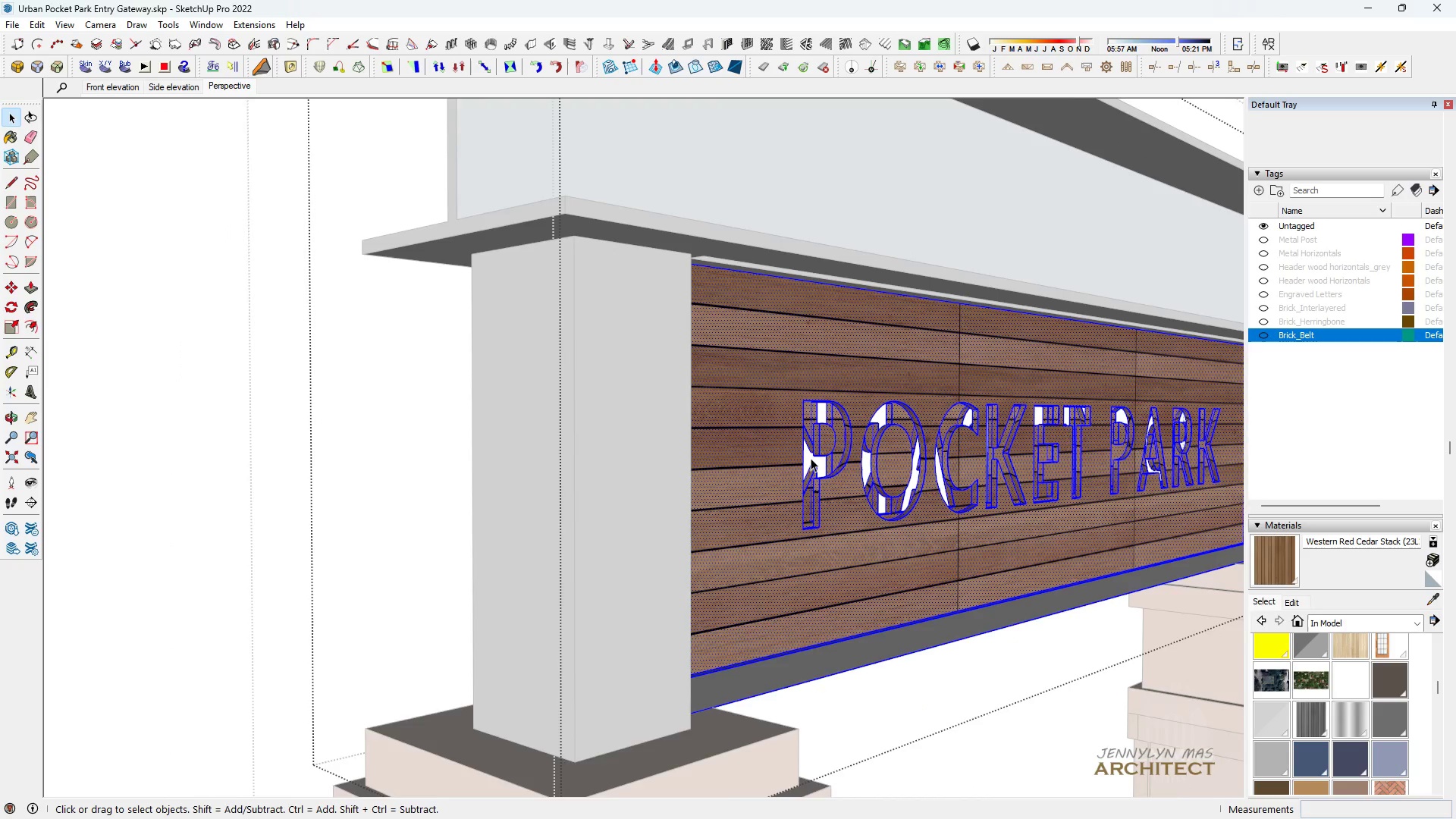 
scroll: coordinate [810, 458], scroll_direction: up, amount: 3.0
 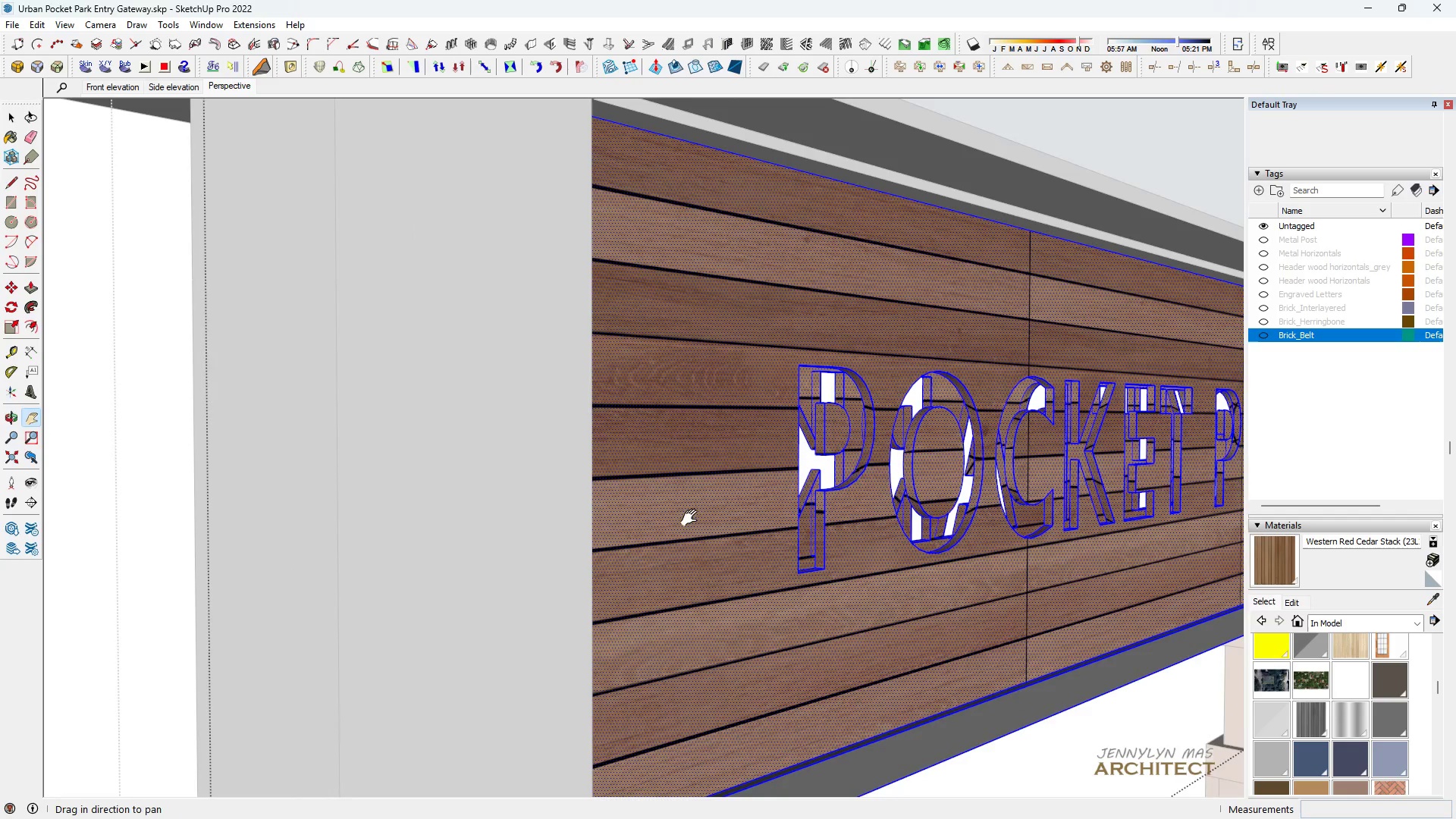 
key(H)
 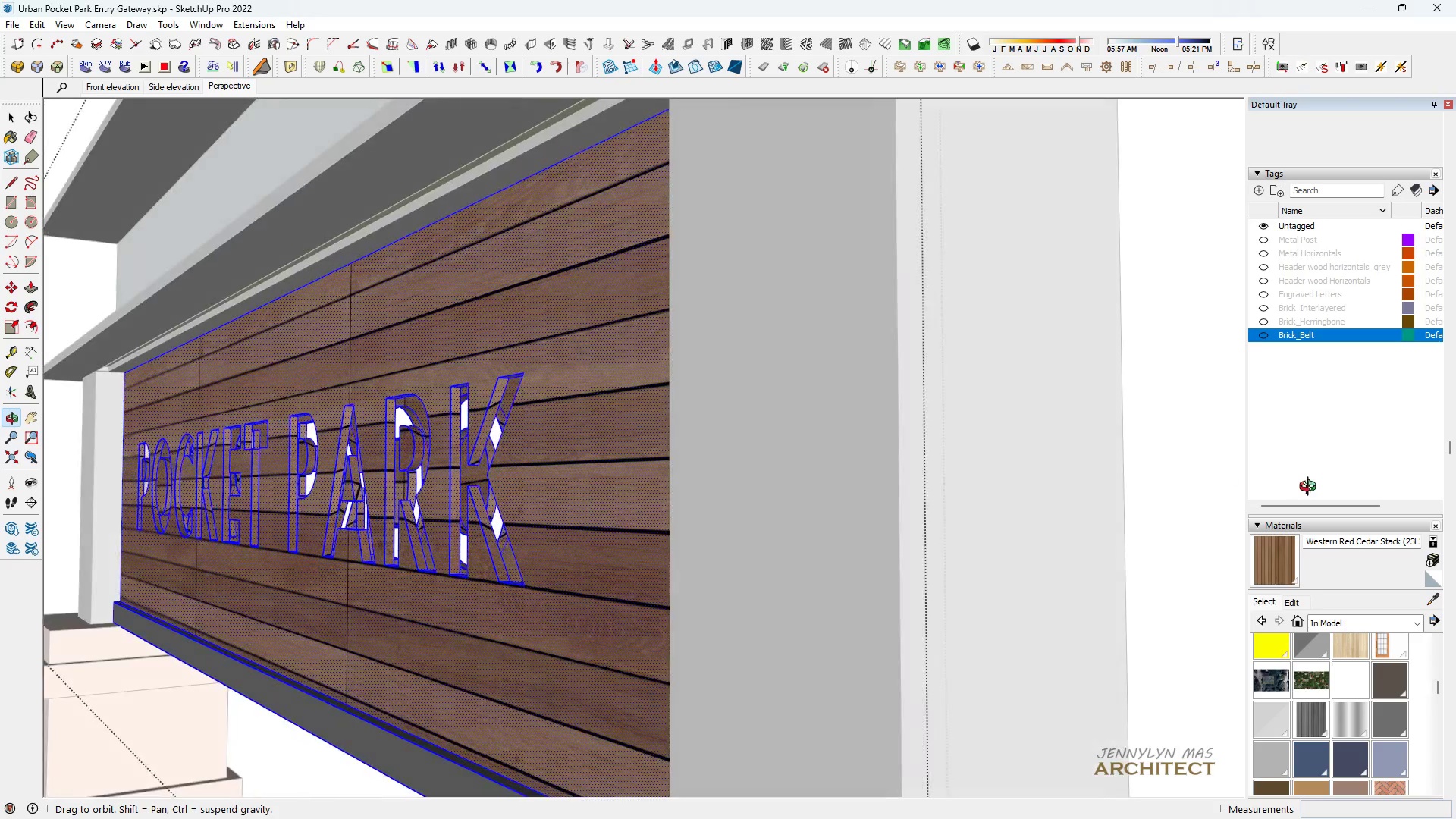 
scroll: coordinate [742, 467], scroll_direction: down, amount: 11.0
 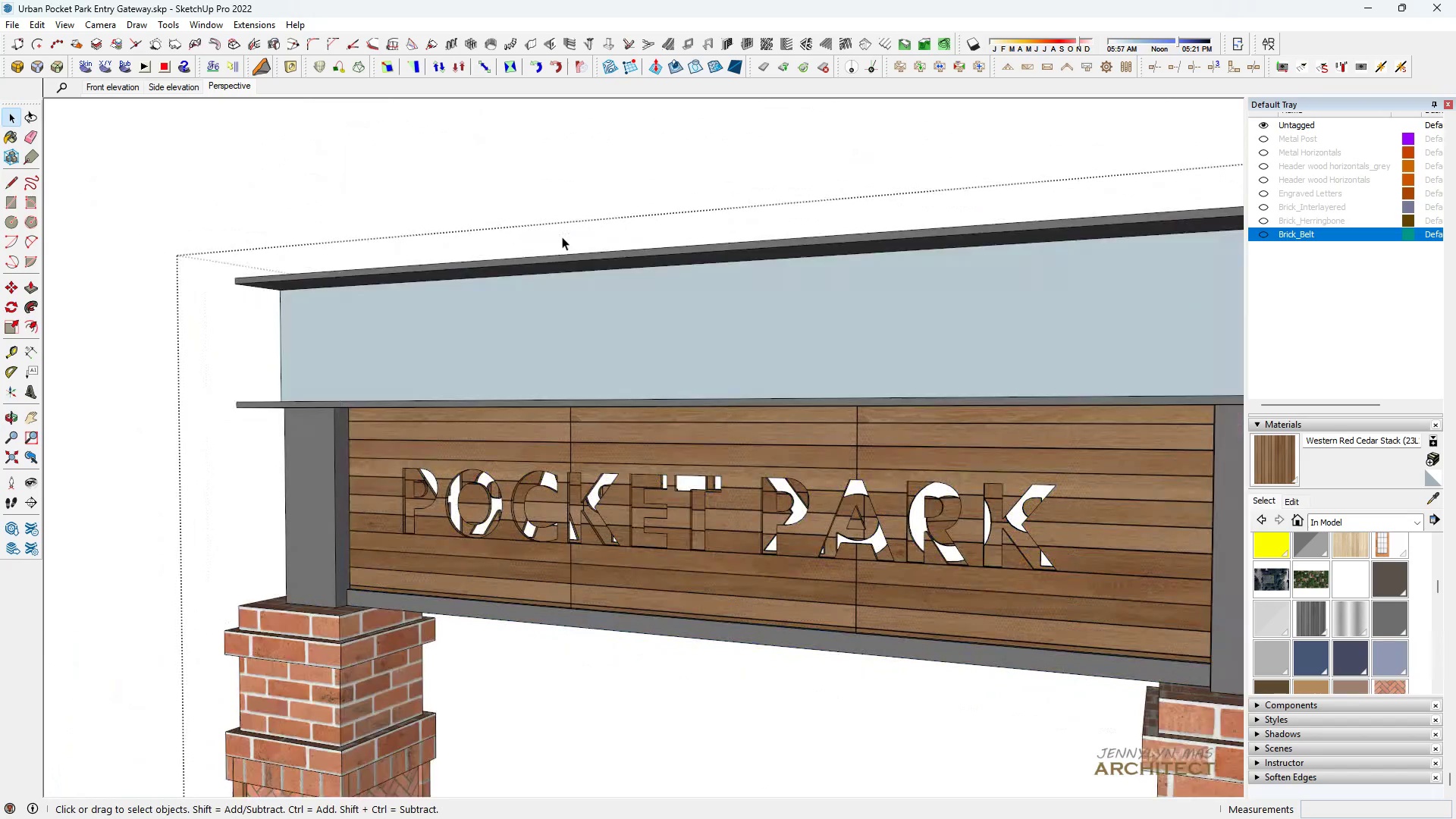 
key(Space)
 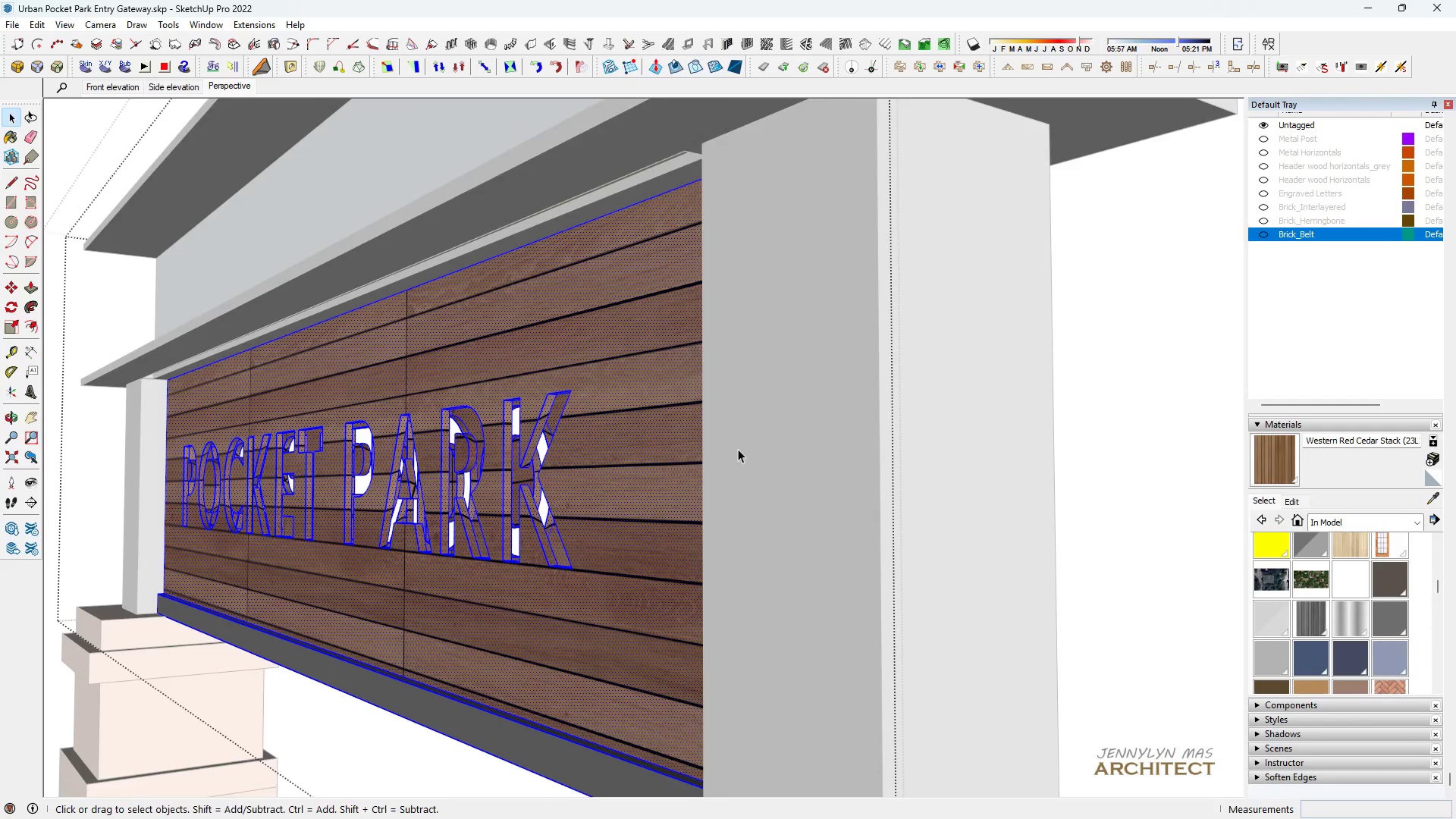 
key(H)
 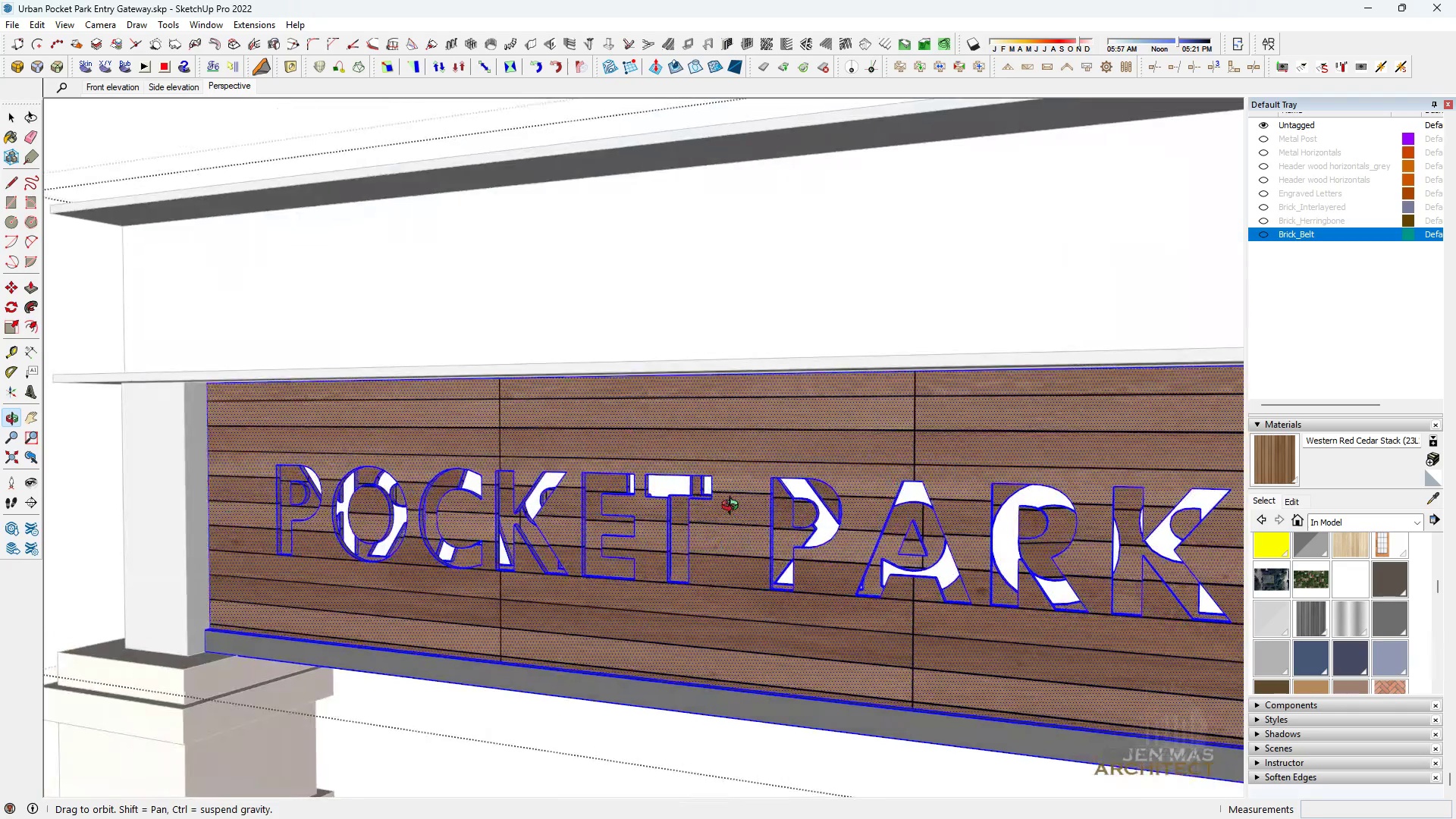 
key(Space)
 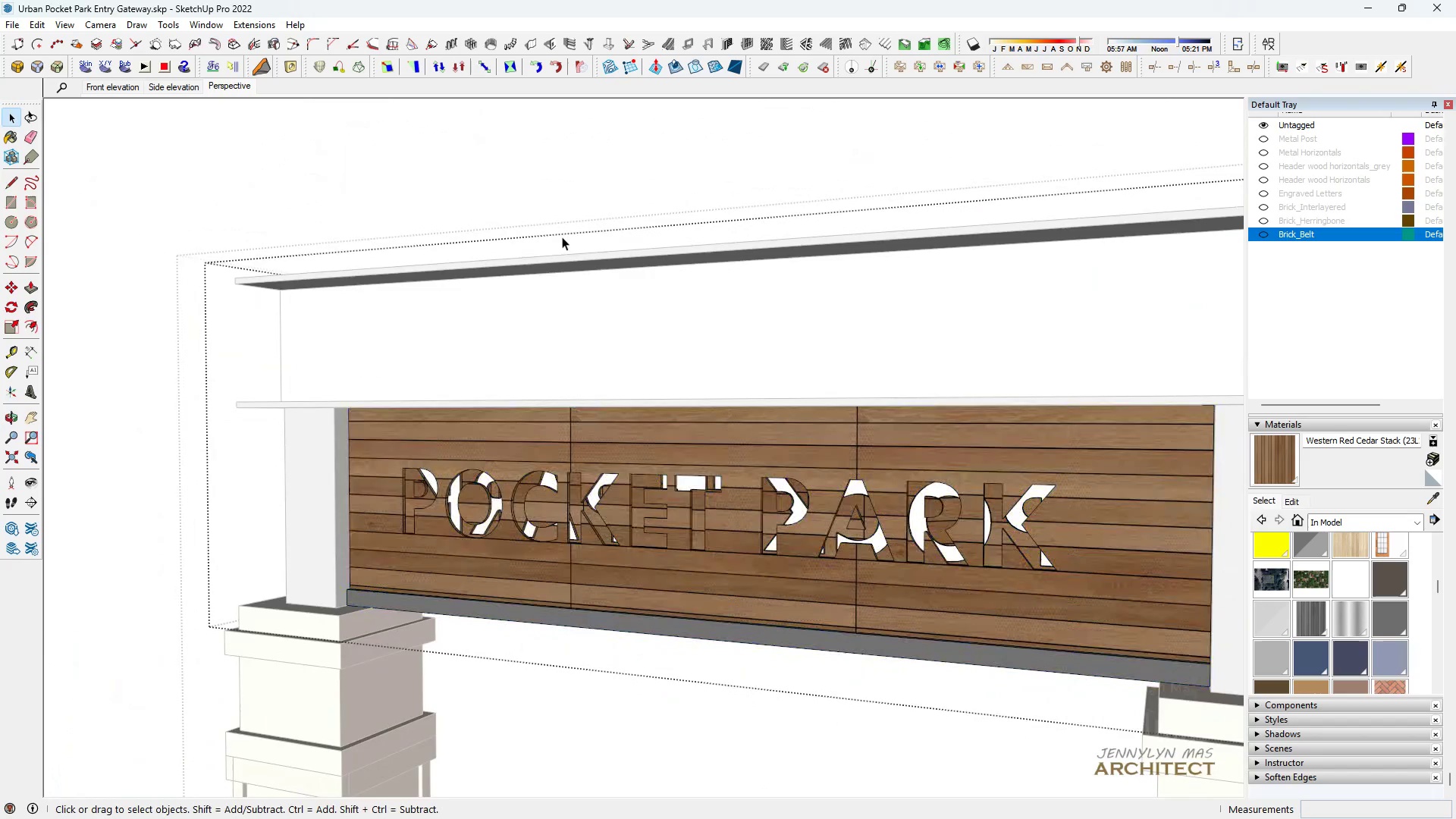 
double_click([562, 237])
 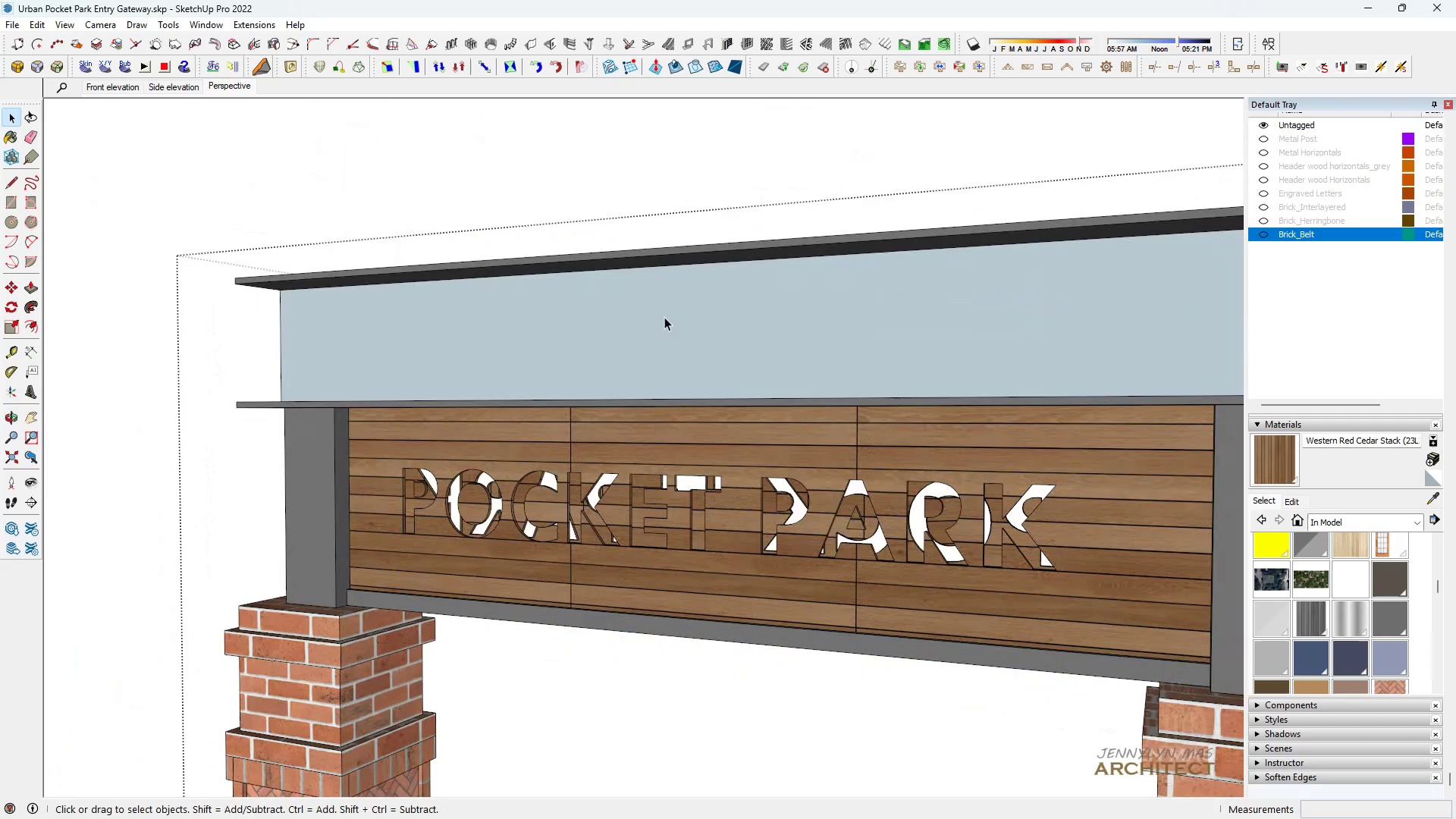 
key(H)
 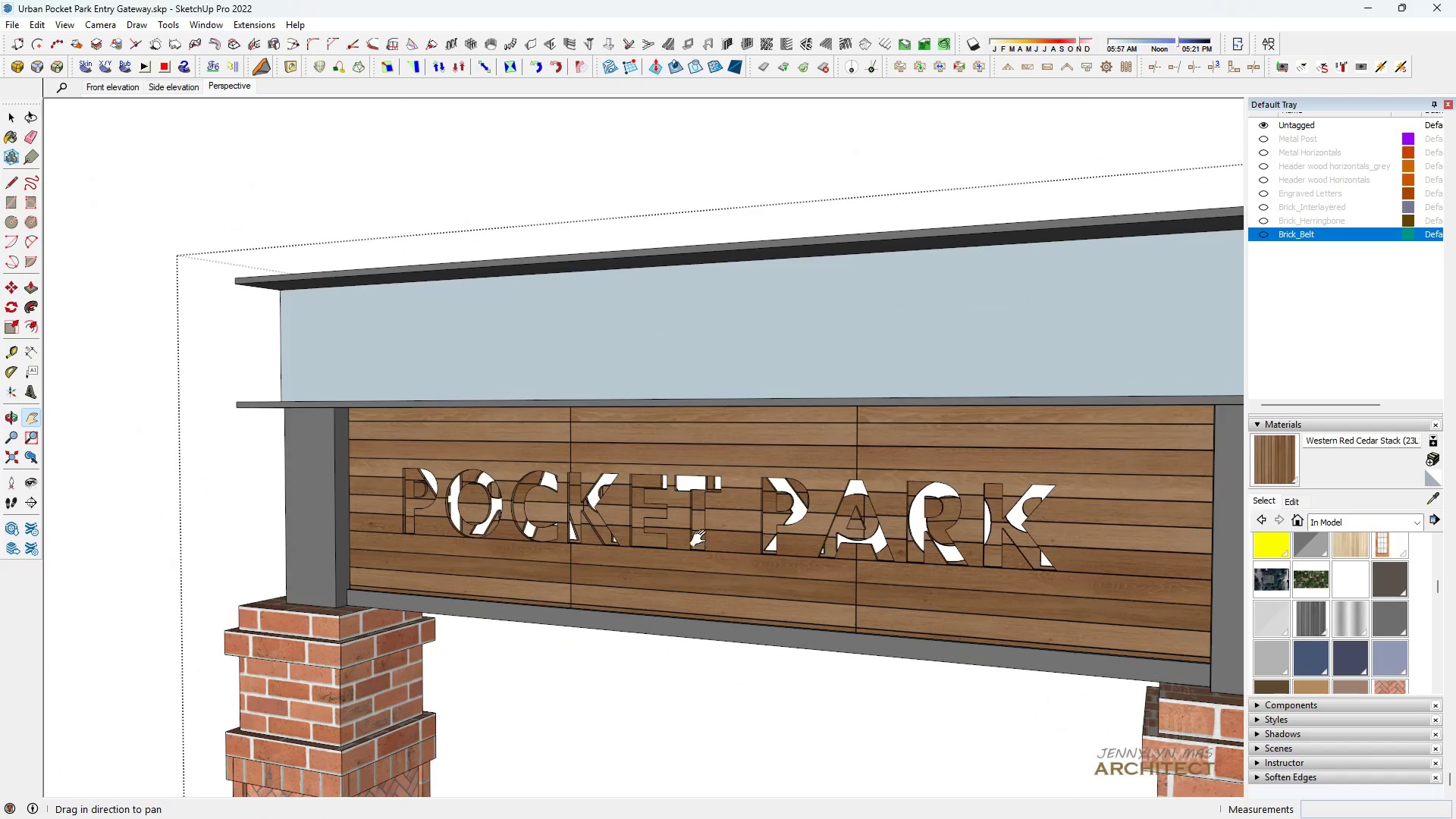 
left_click_drag(start_coordinate=[701, 538], to_coordinate=[414, 432])
 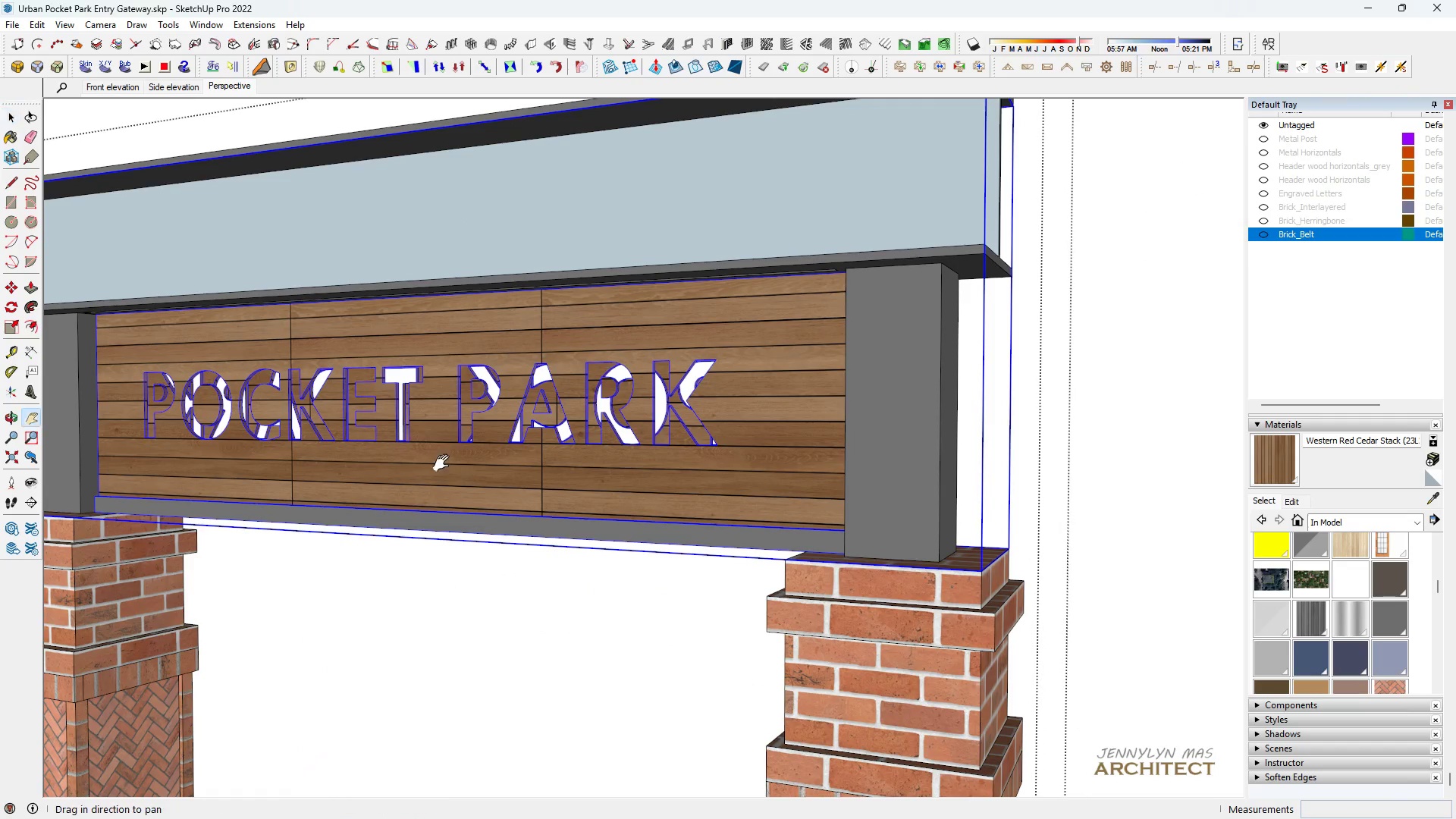 
key(Space)
 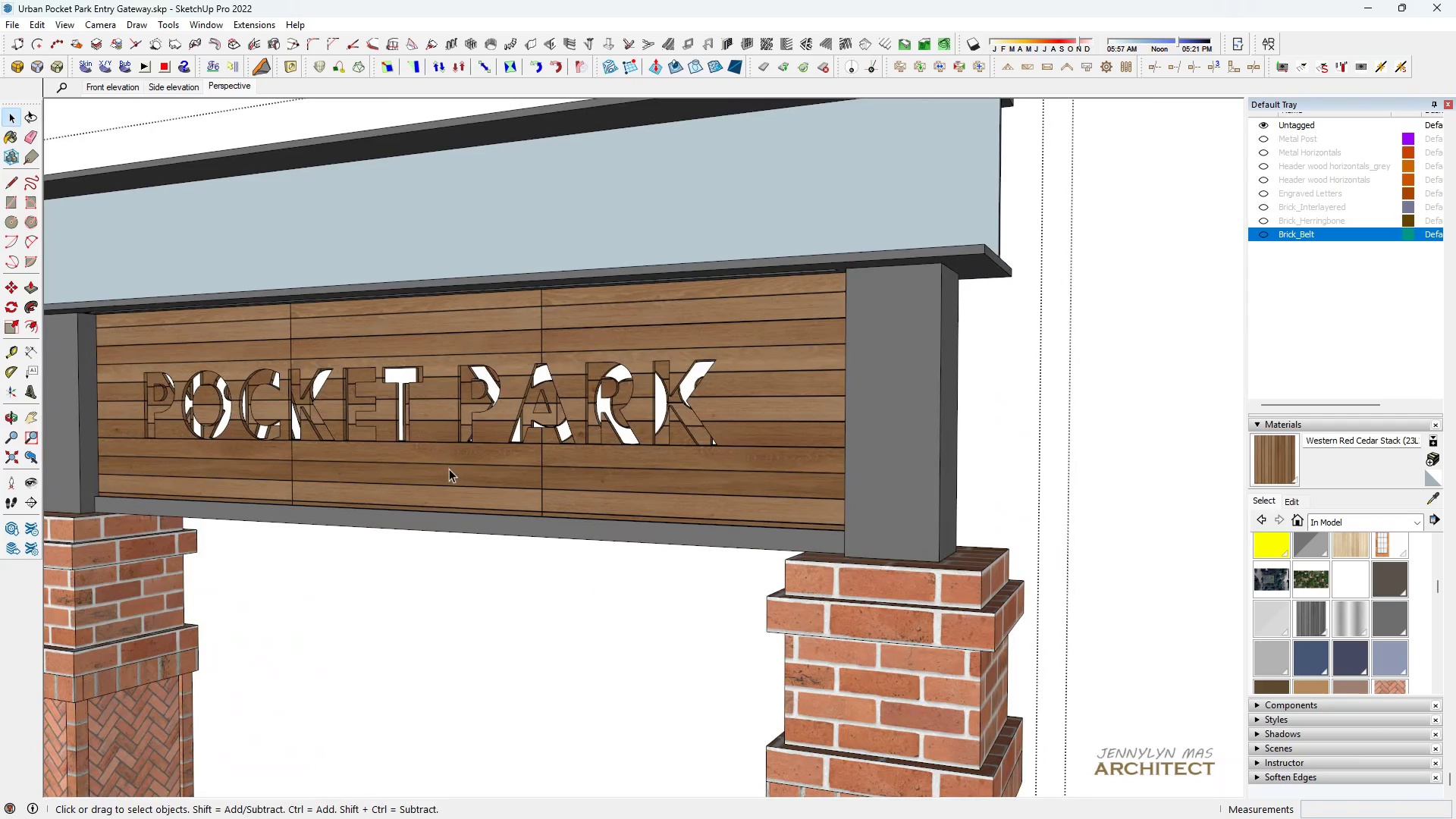 
double_click([449, 469])
 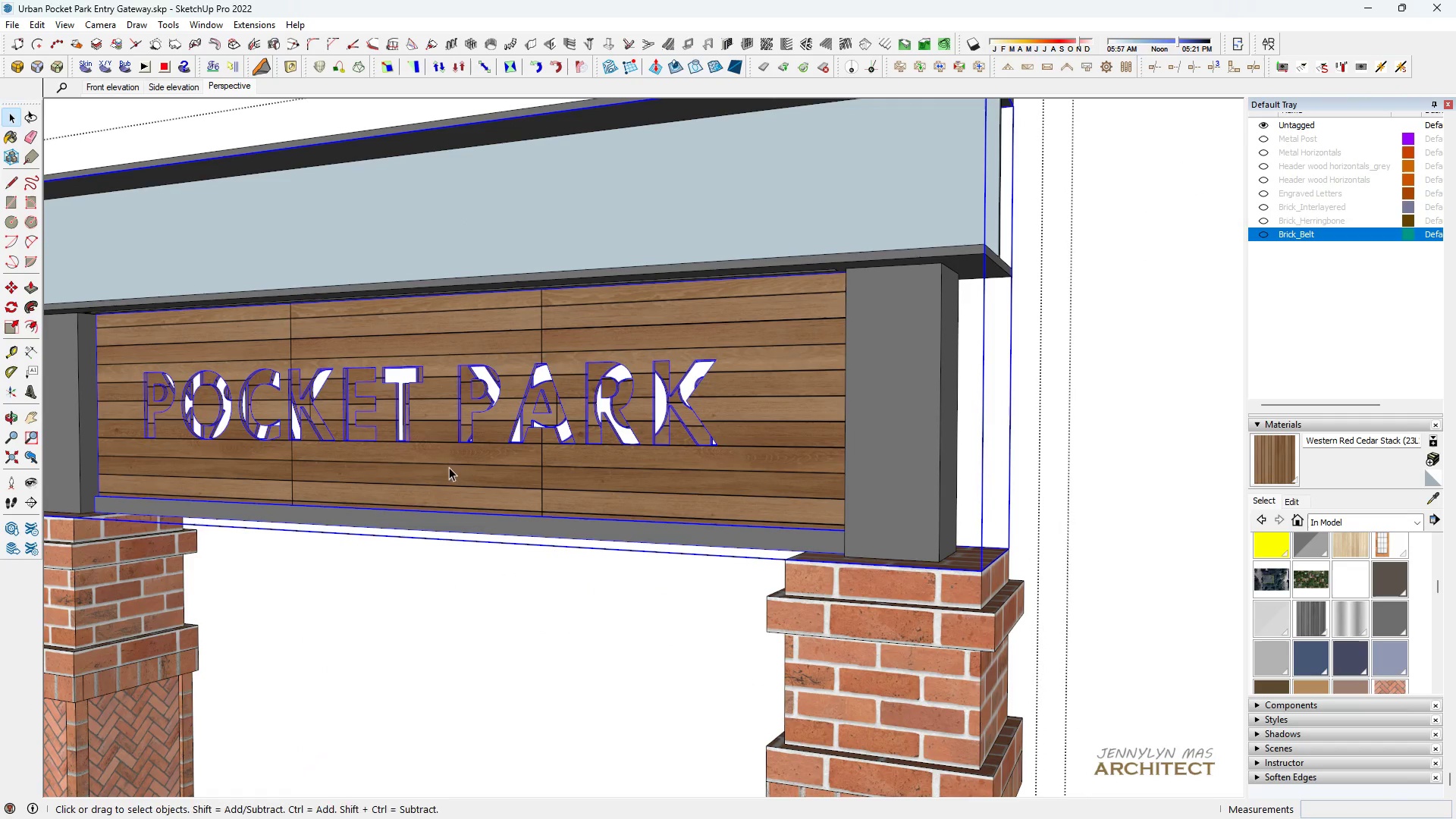 
key(H)
 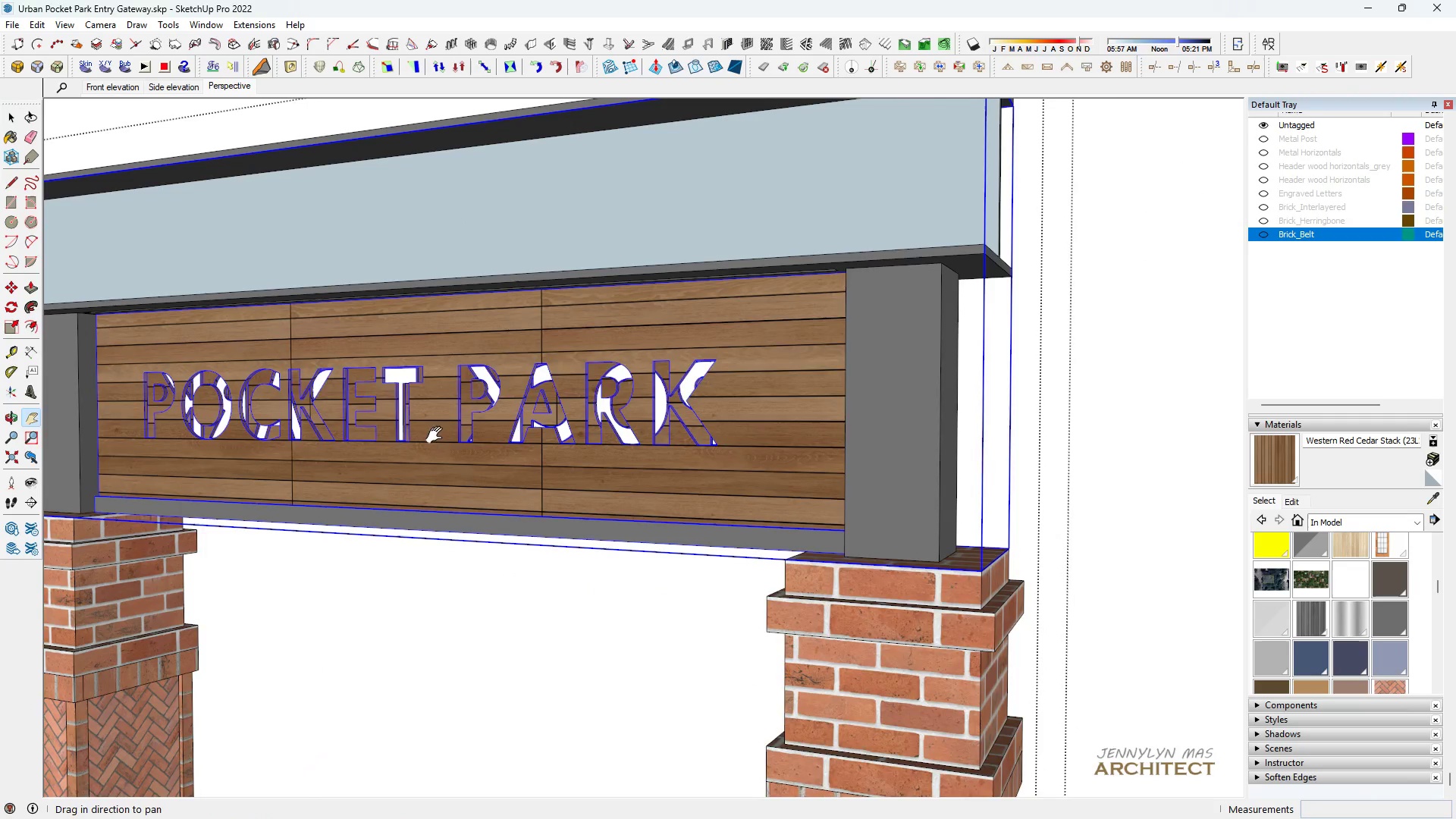 
left_click_drag(start_coordinate=[440, 435], to_coordinate=[553, 438])
 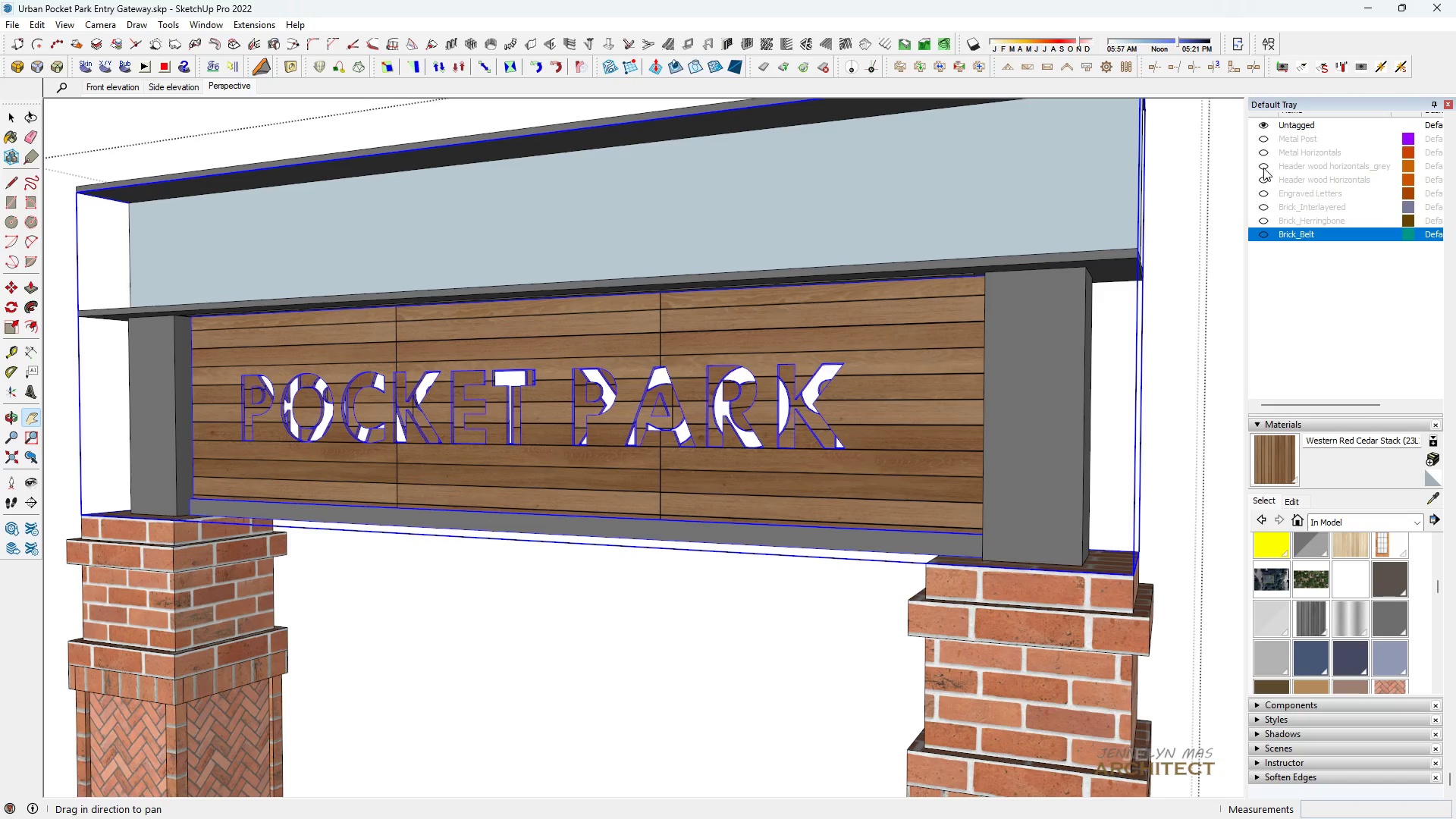 
key(Space)
 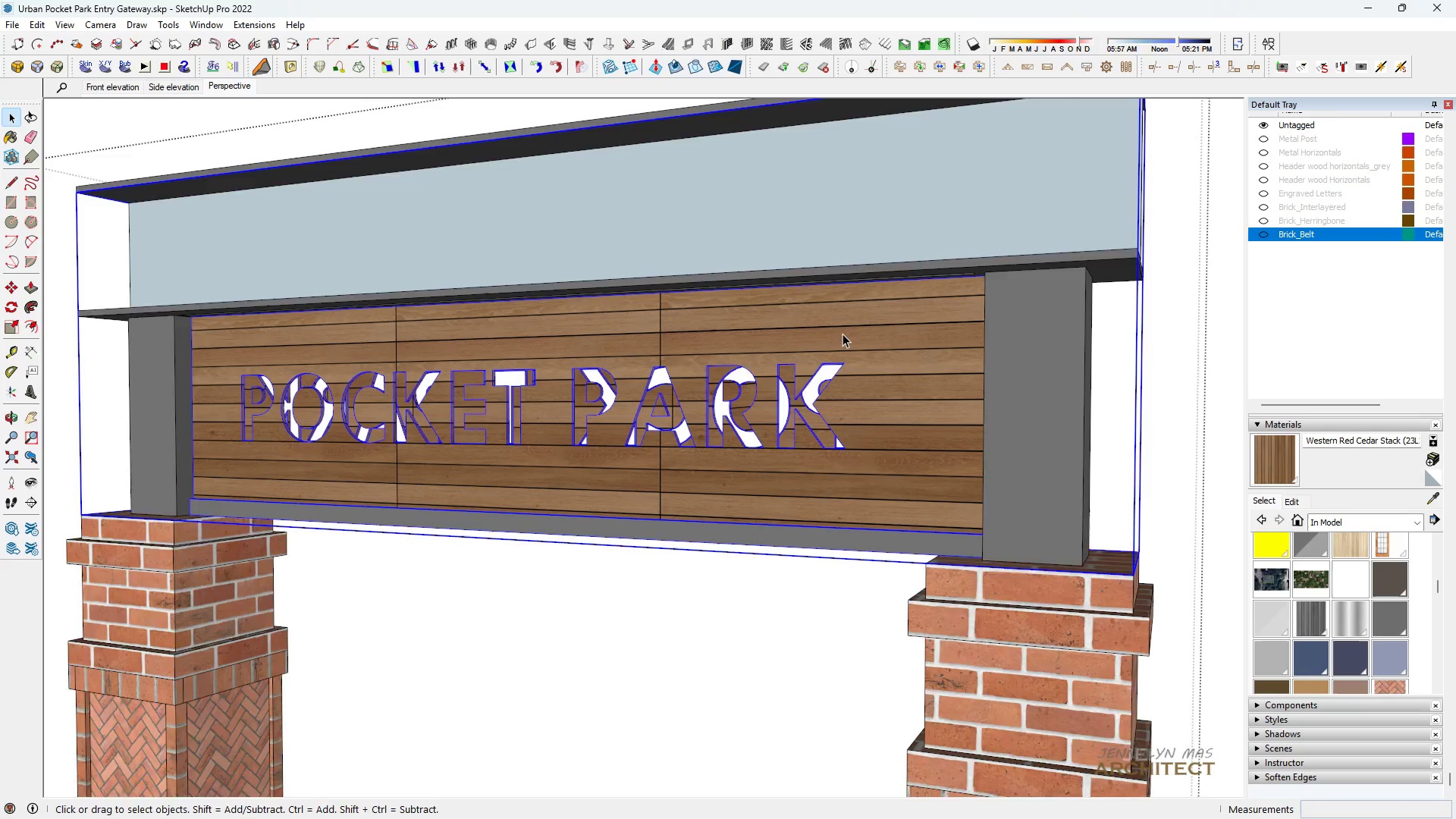 
double_click([843, 334])
 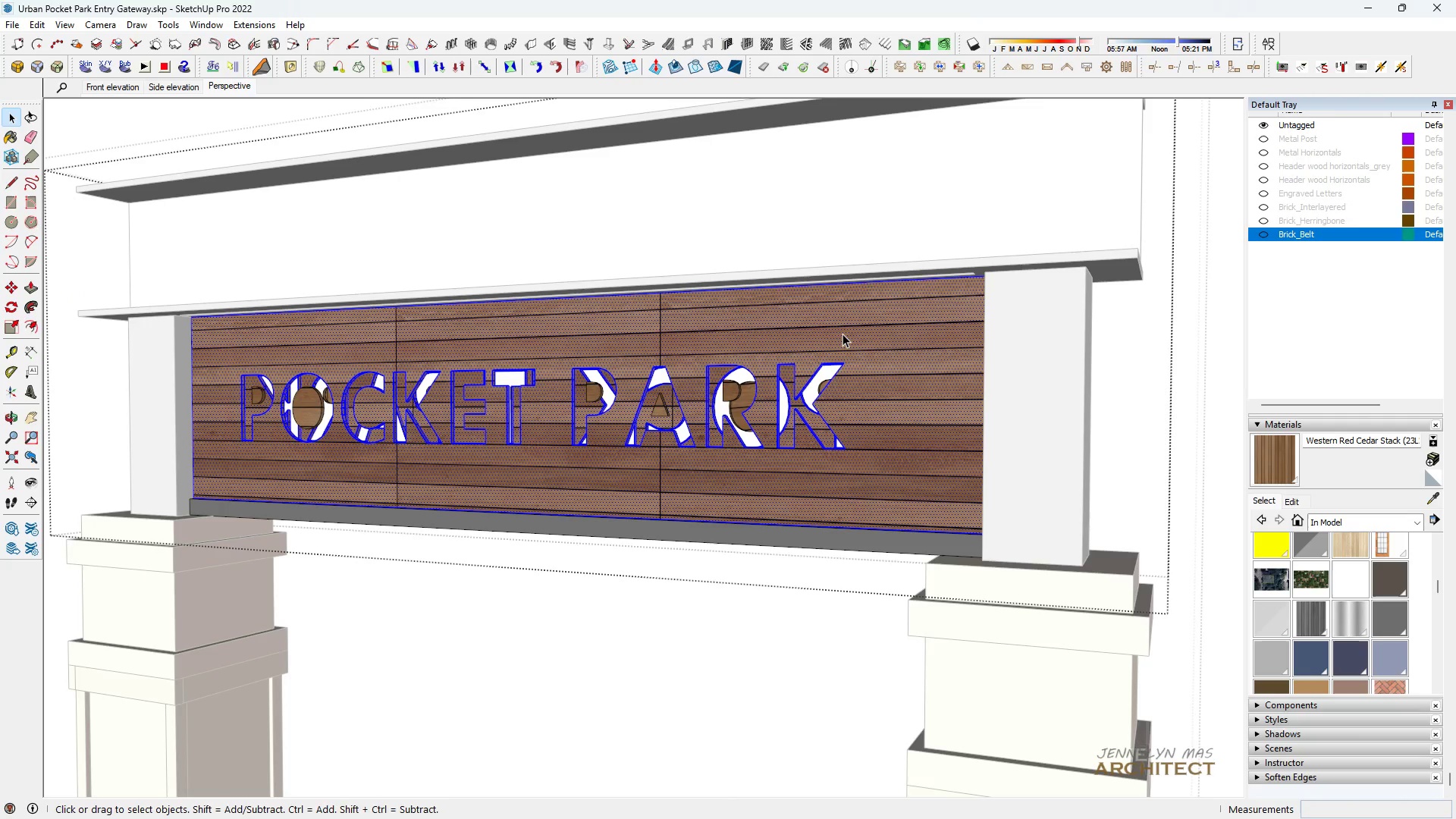 
triple_click([843, 334])
 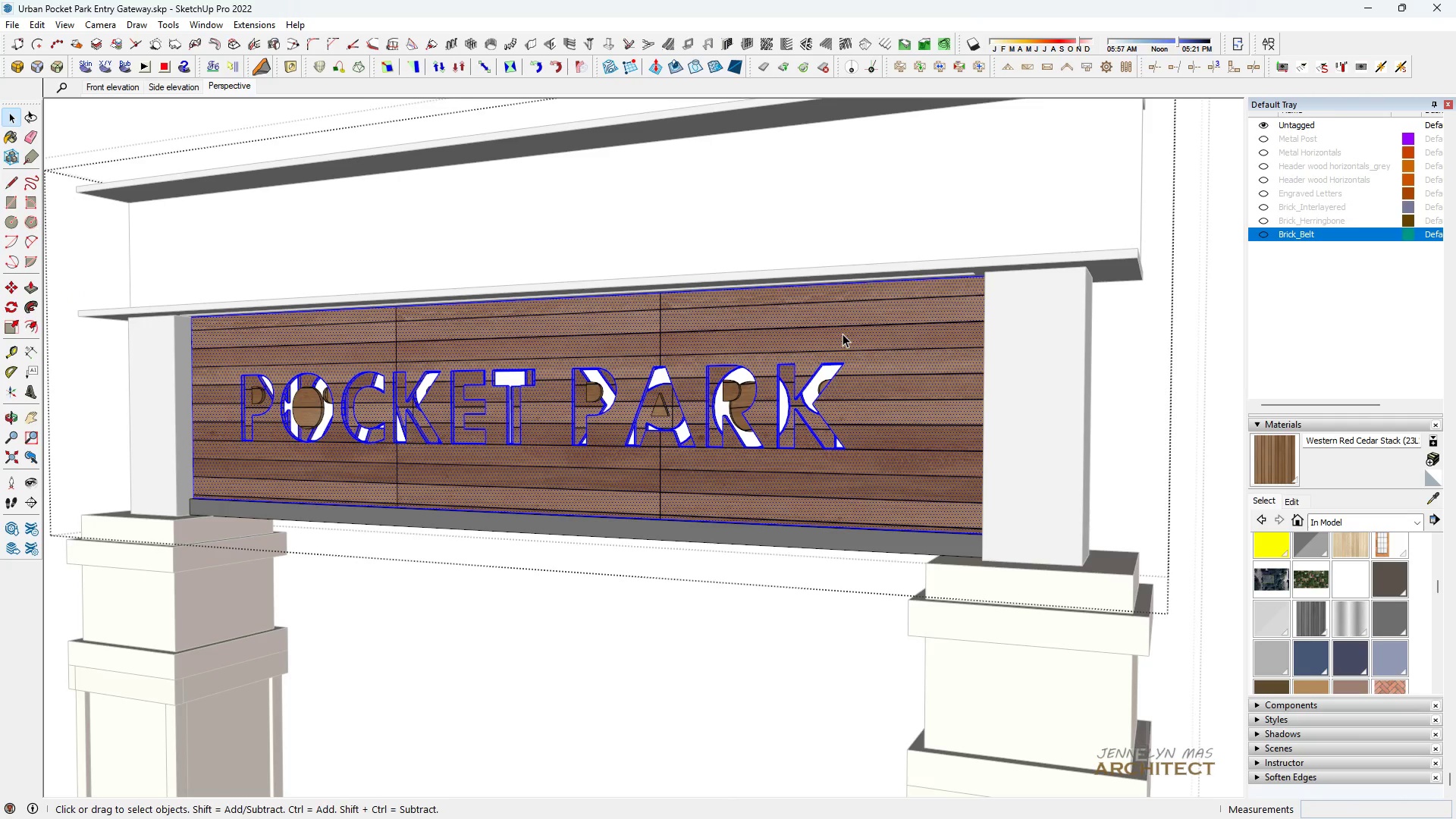 
triple_click([843, 334])
 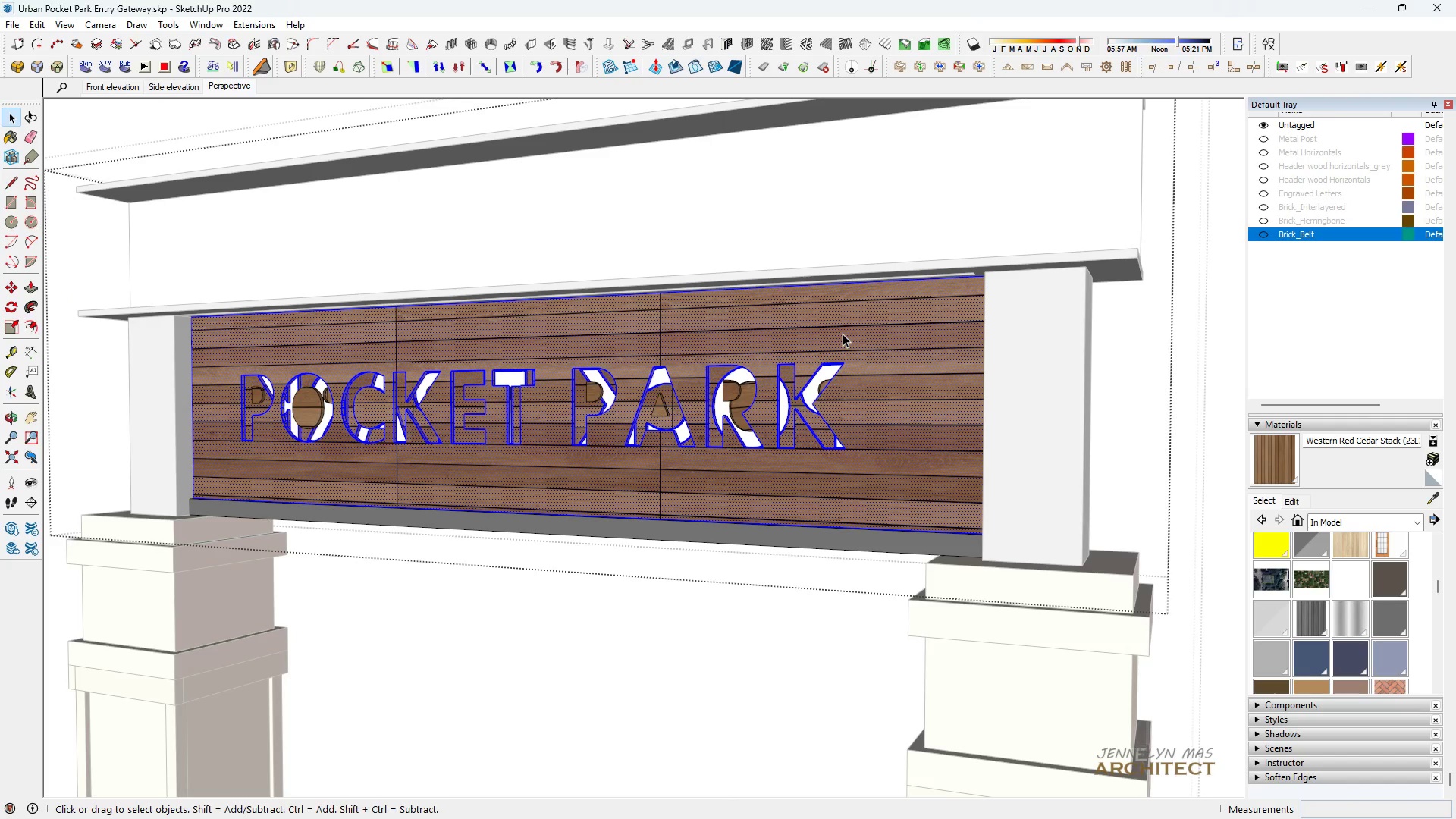 
triple_click([843, 334])
 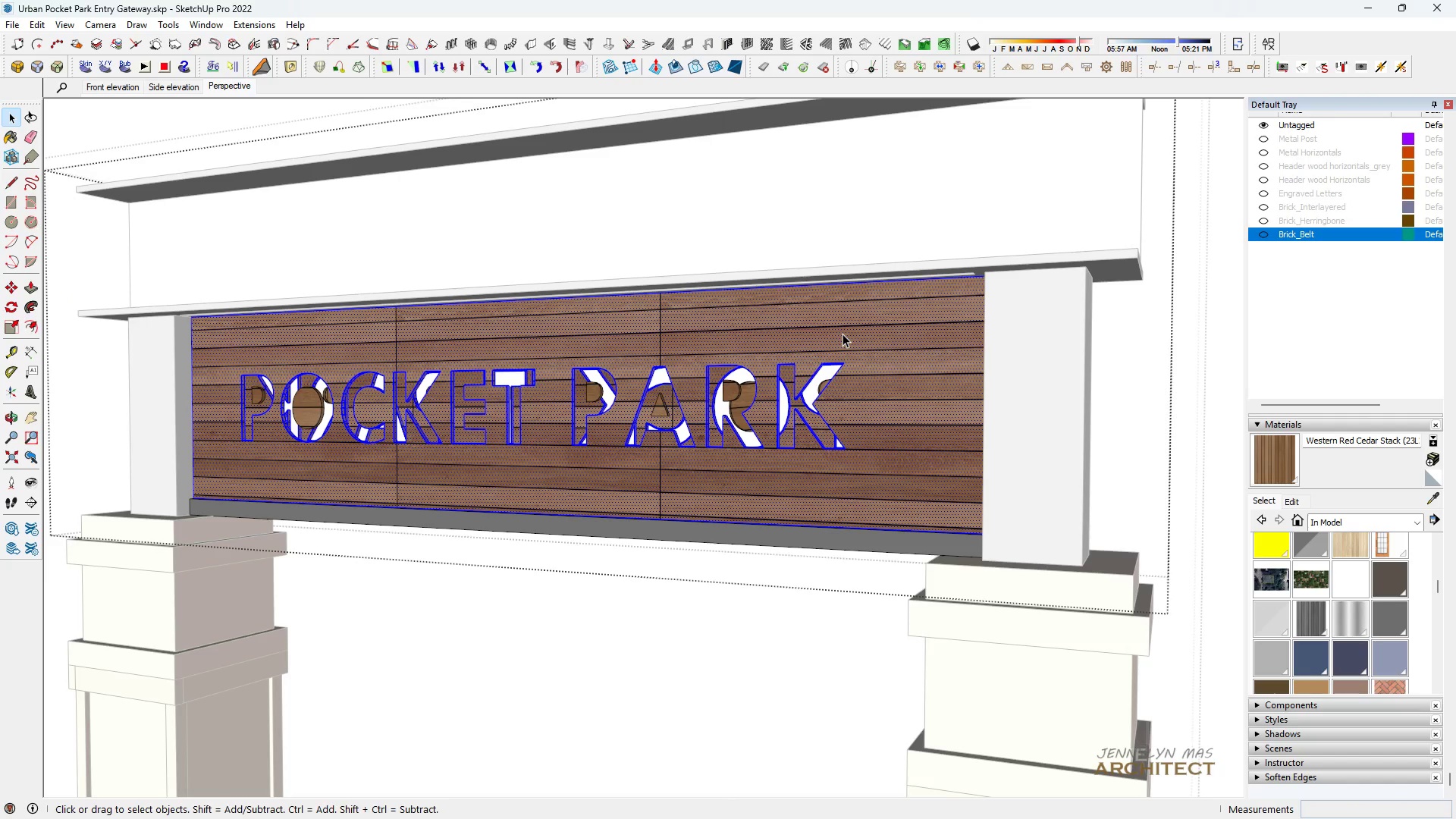 
triple_click([843, 334])
 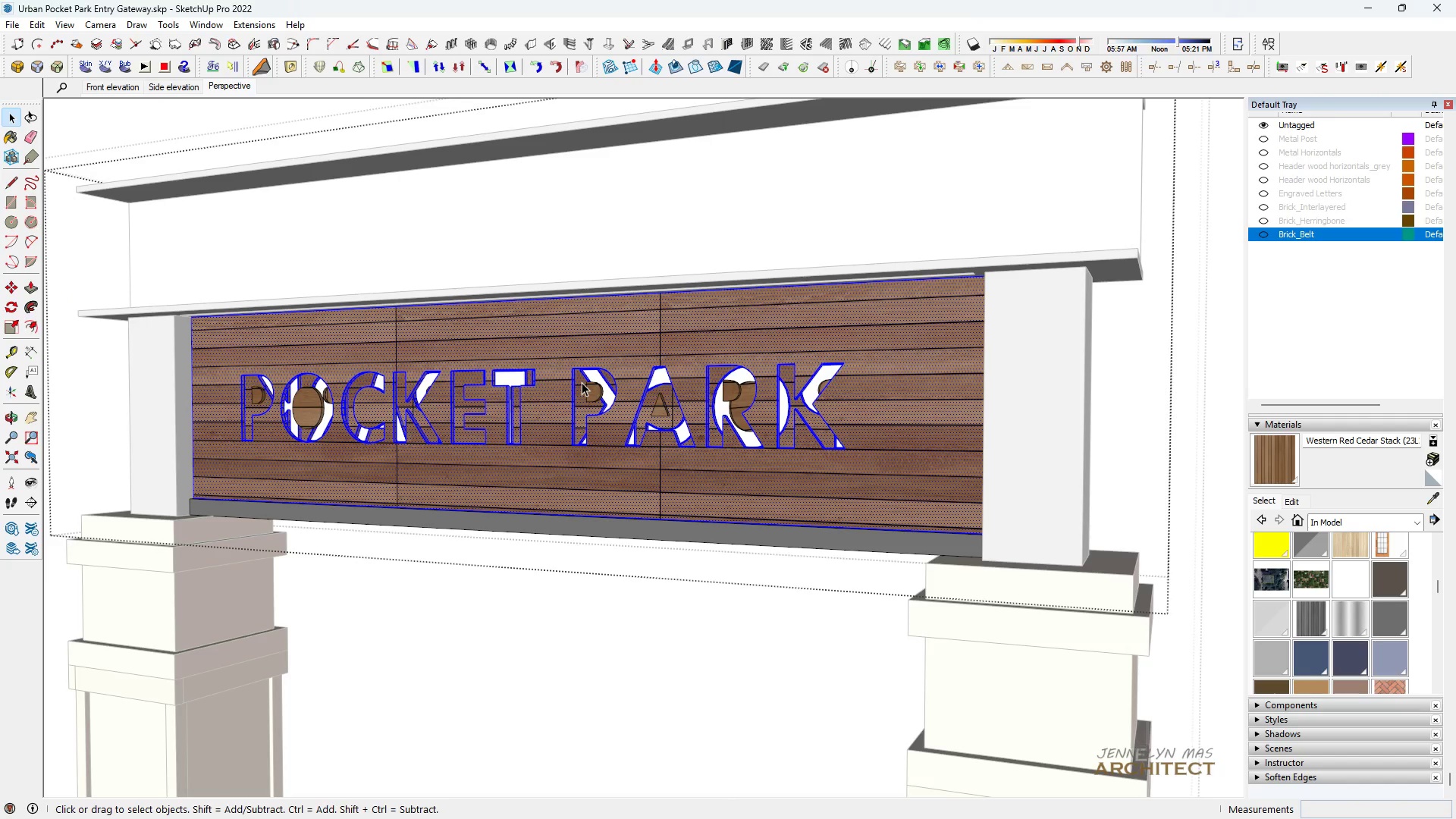 
key(Control+ControlLeft)
 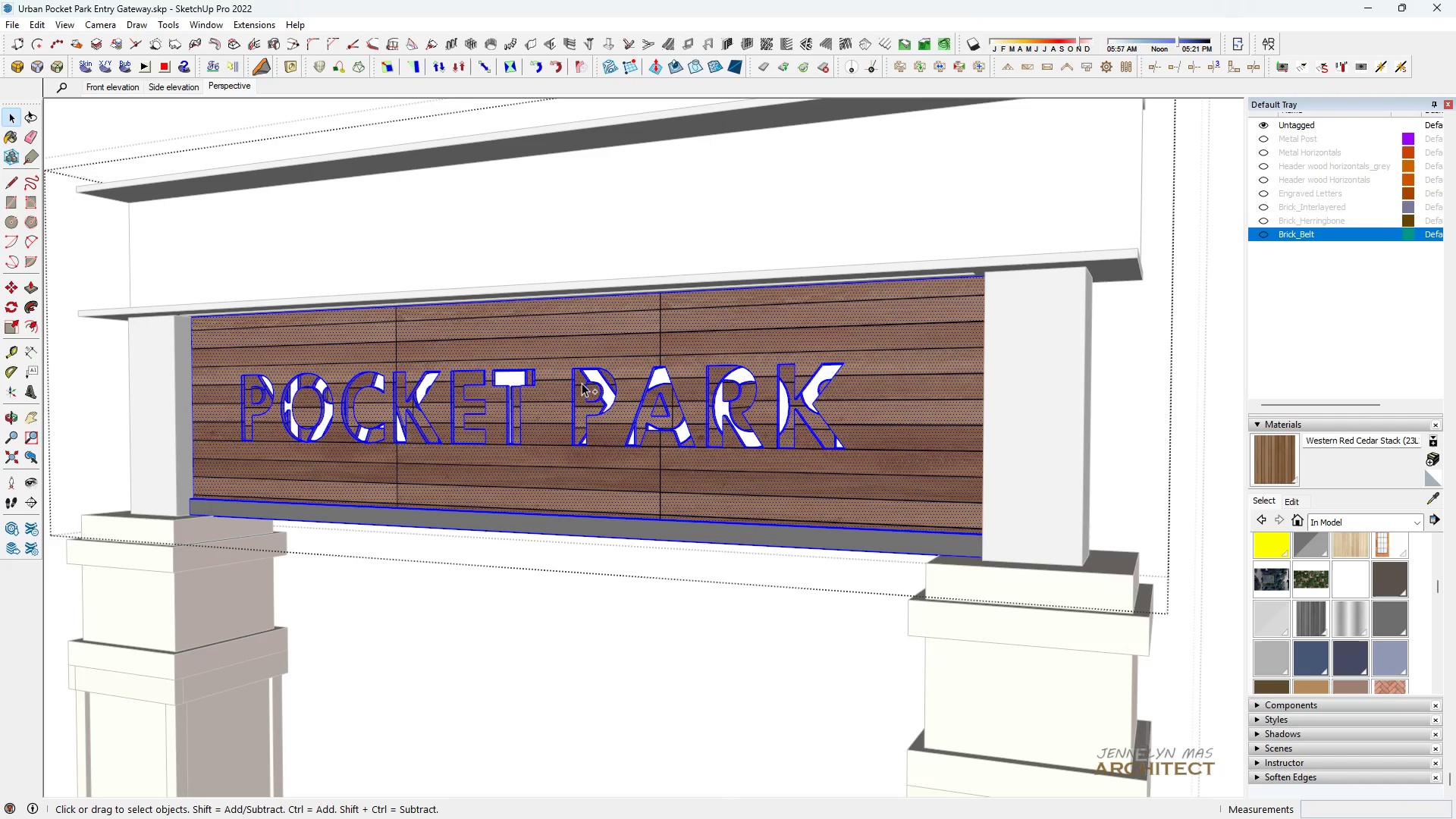 
key(Control+A)
 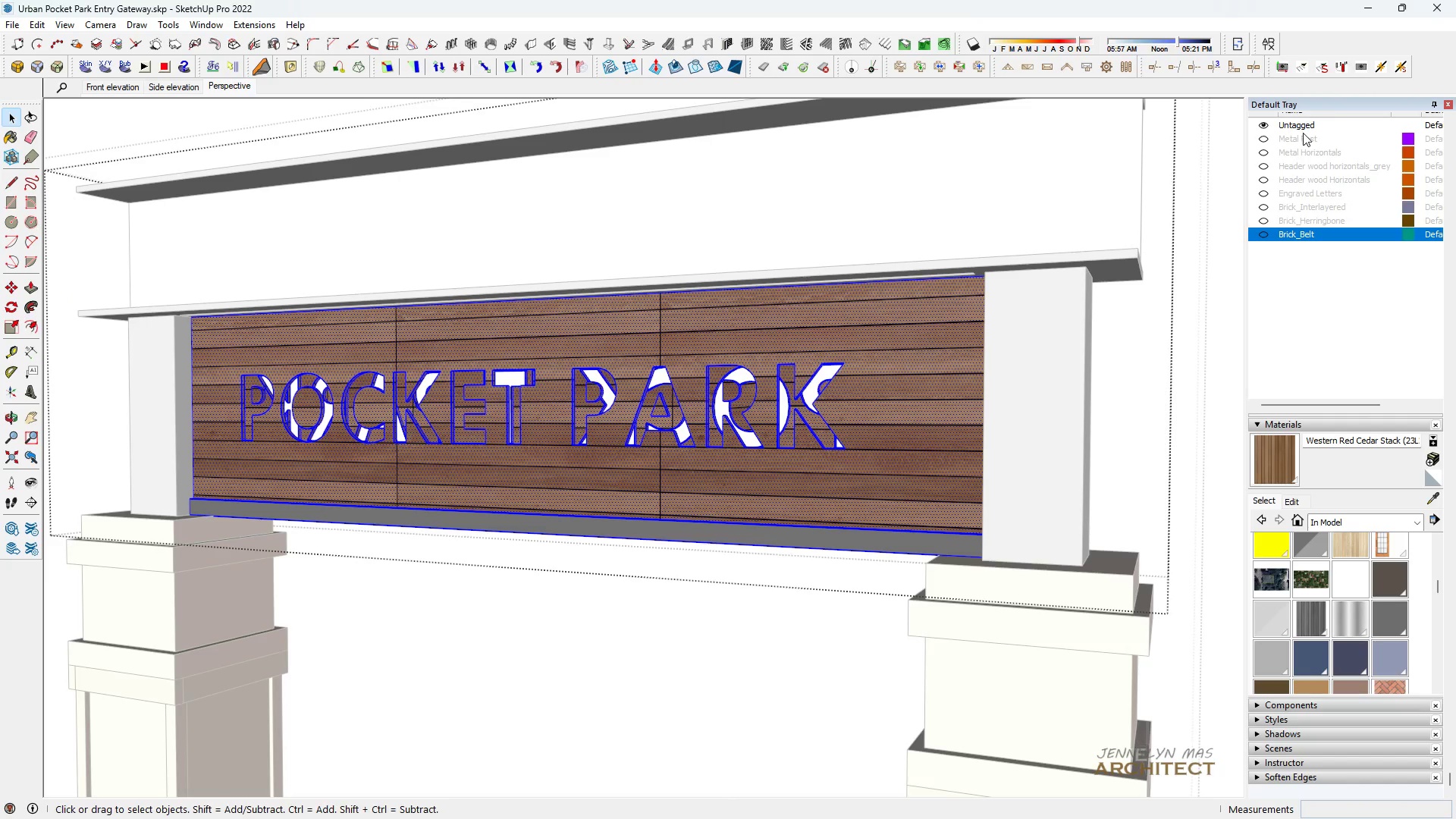 
scroll: coordinate [1360, 136], scroll_direction: up, amount: 3.0
 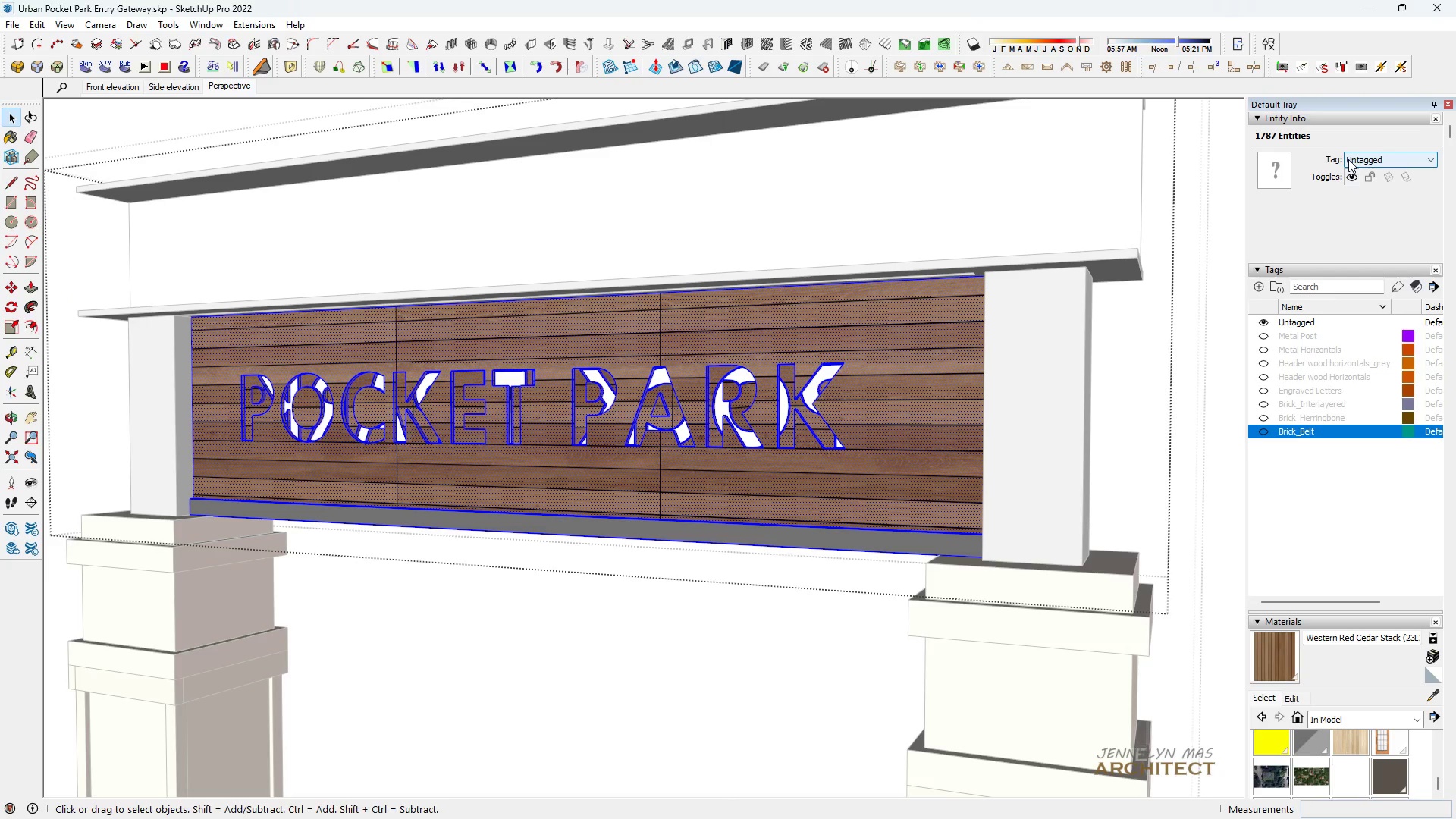 
left_click_drag(start_coordinate=[1350, 159], to_coordinate=[1354, 161])
 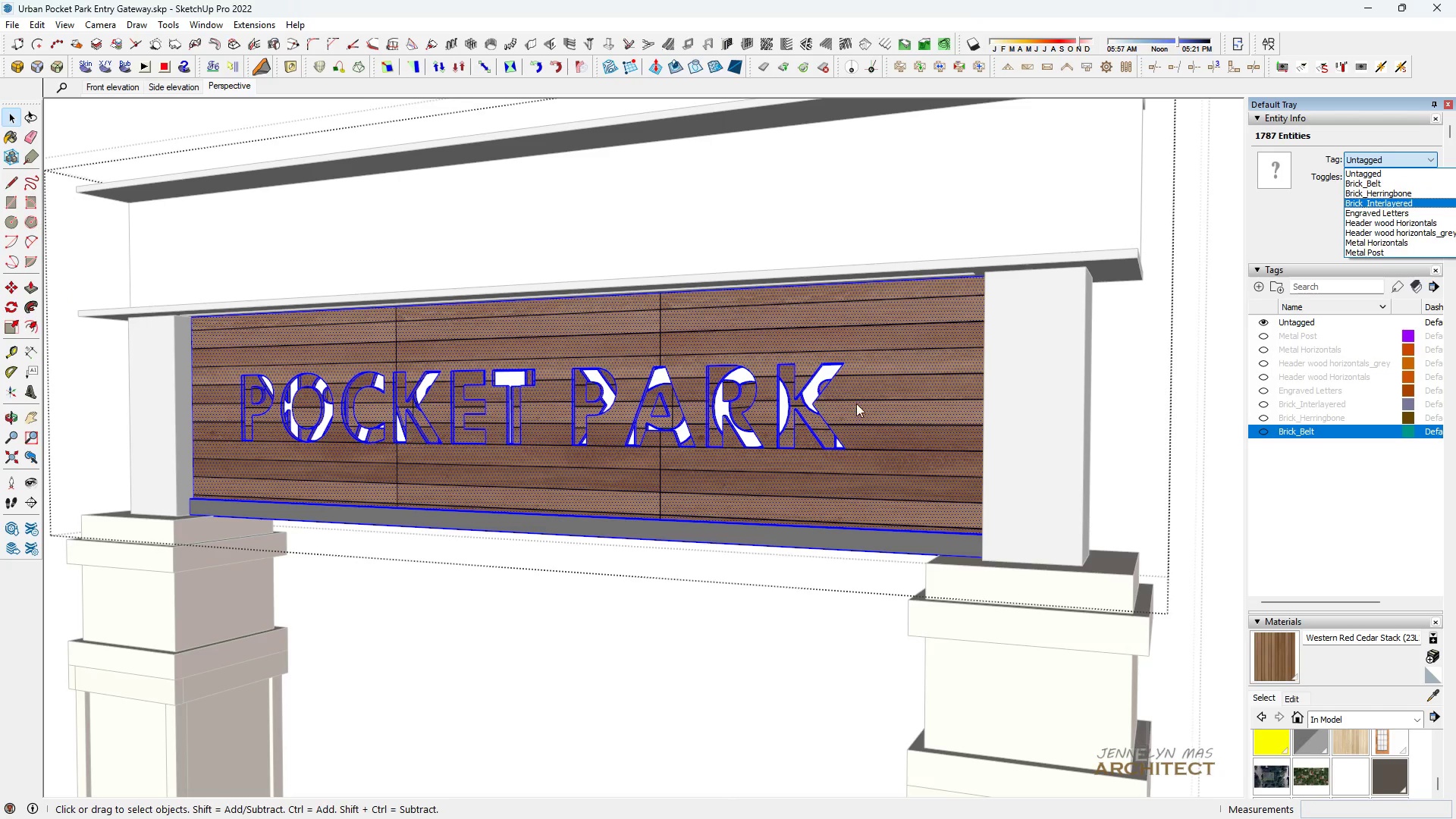 
double_click([883, 466])
 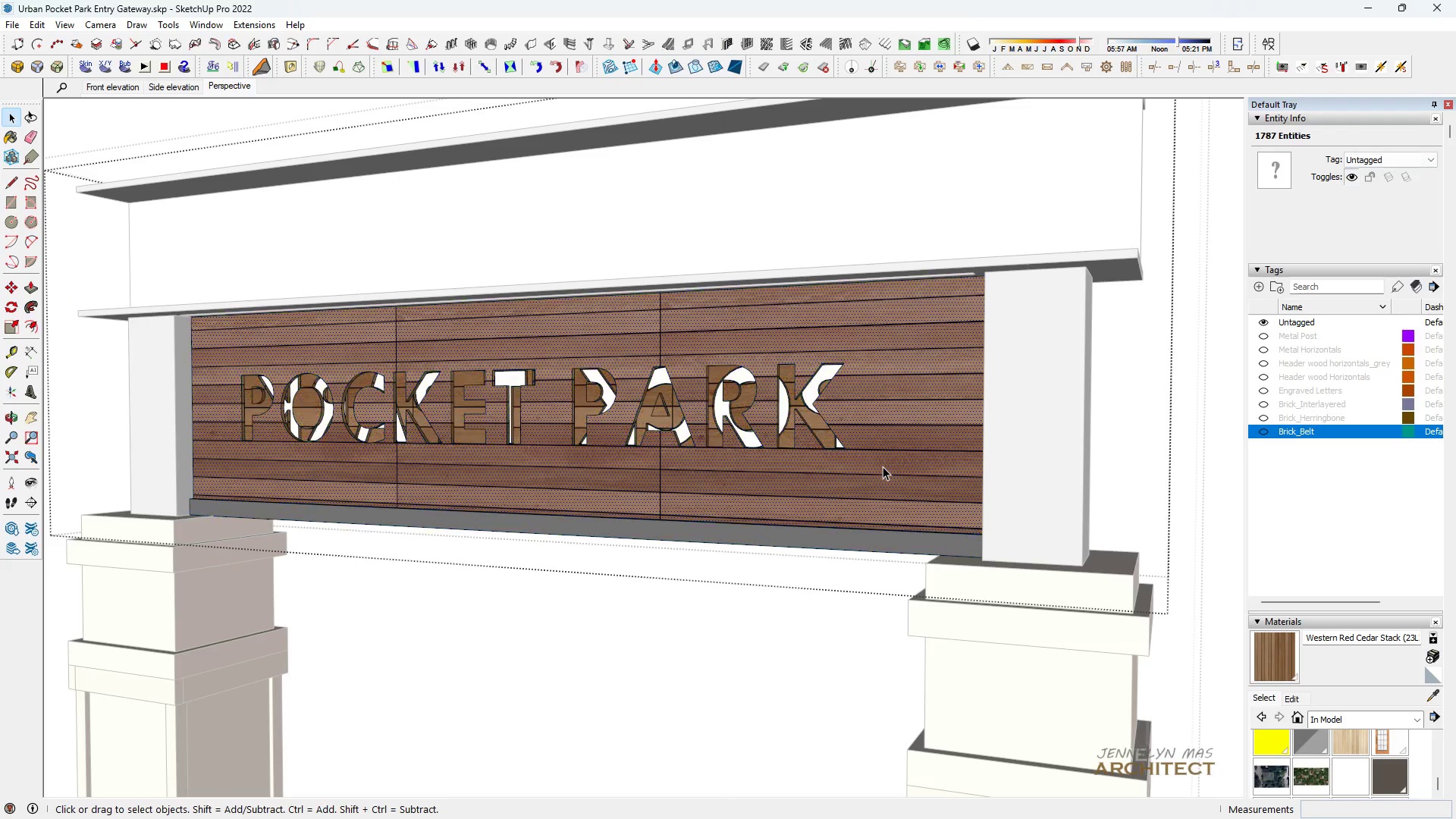 
triple_click([883, 466])
 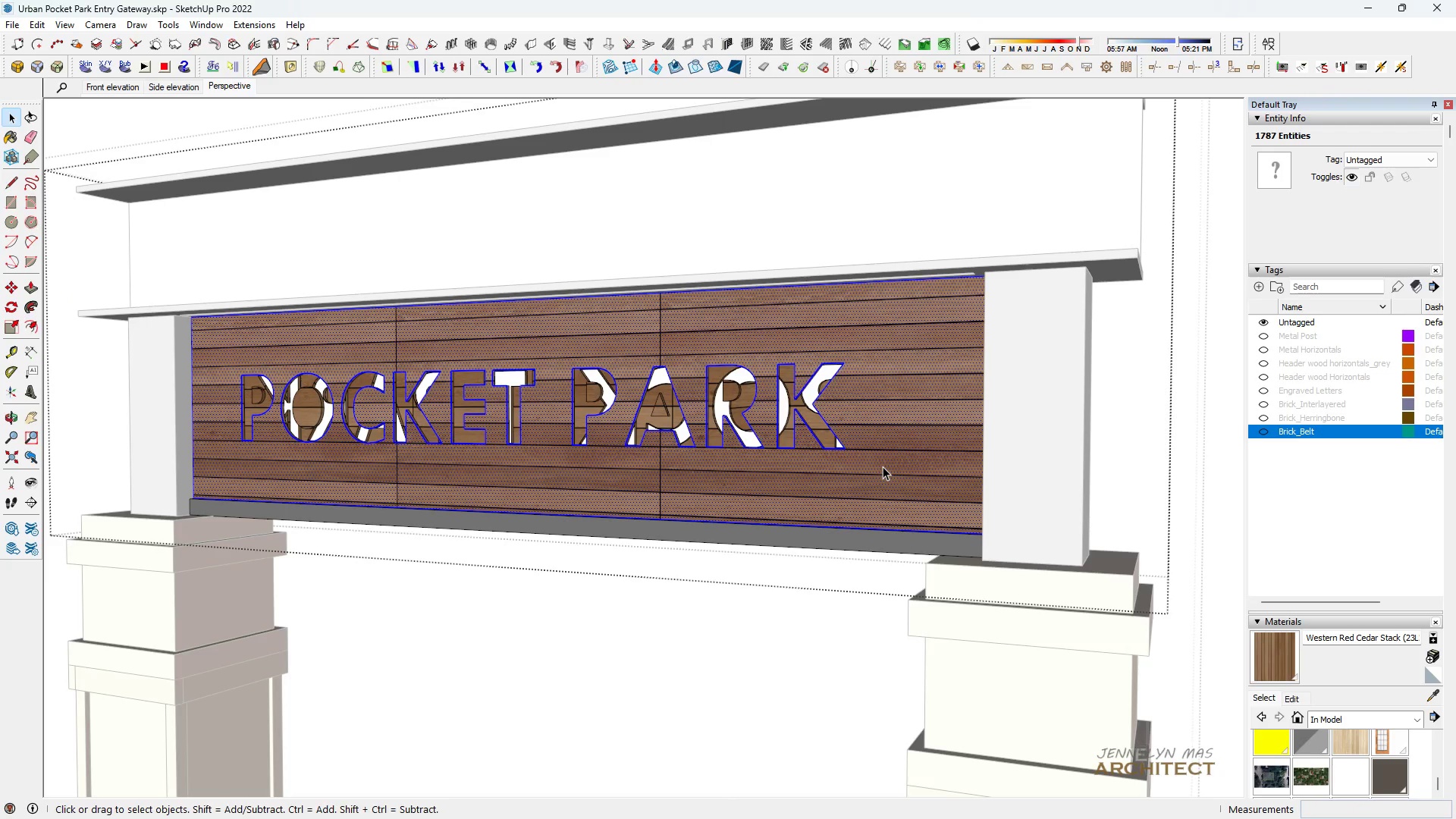 
triple_click([883, 466])
 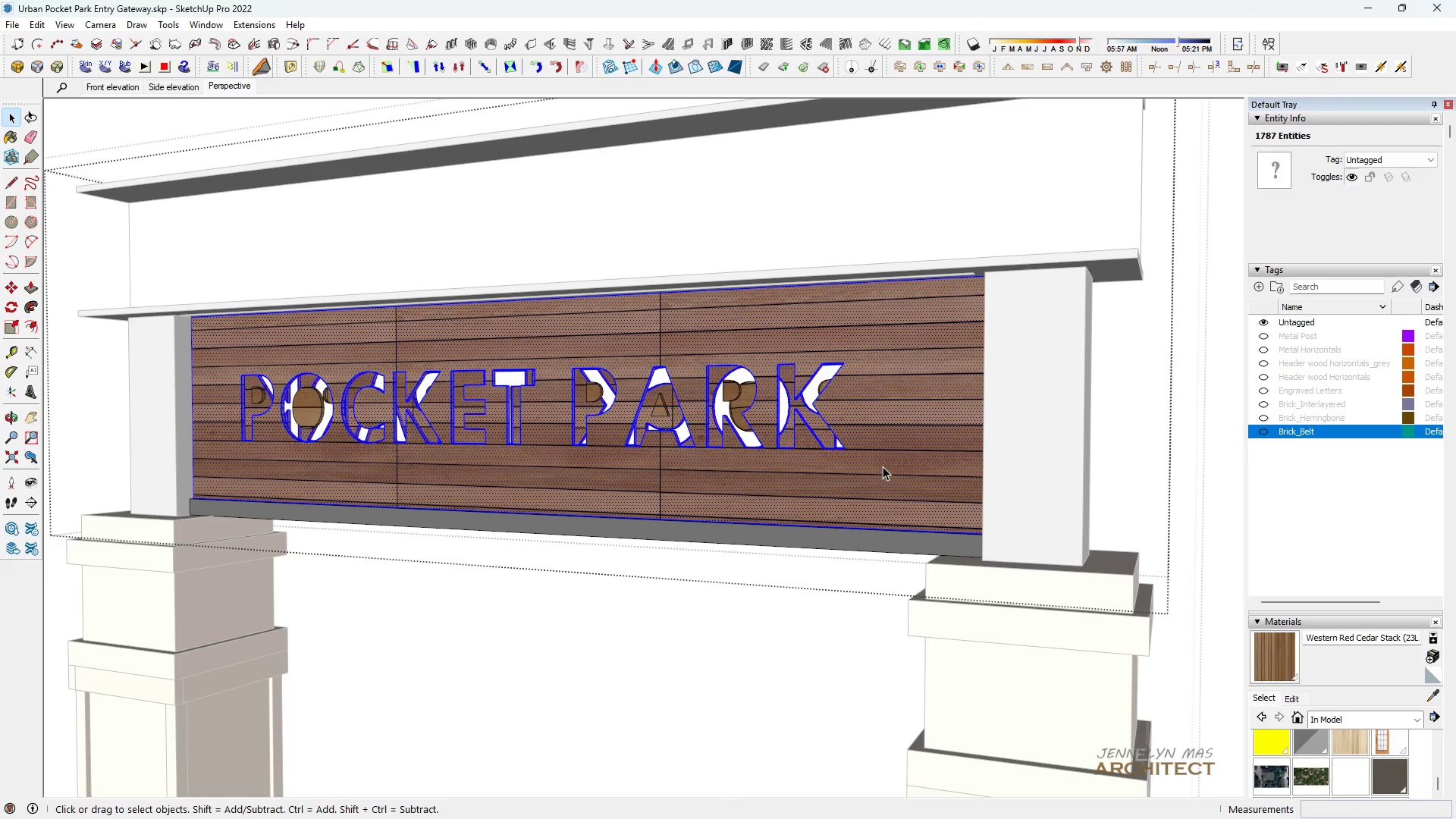 
triple_click([883, 466])
 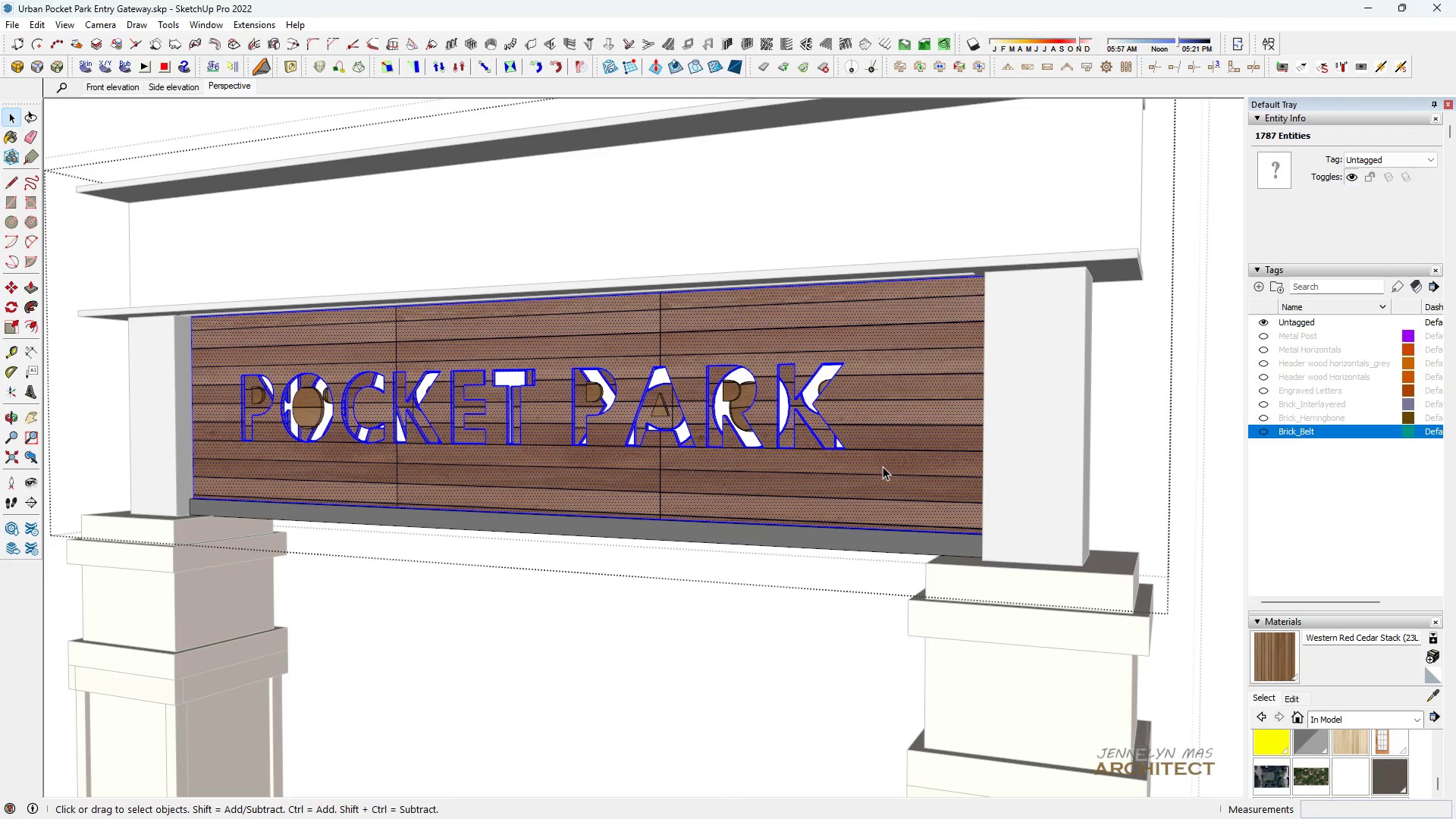 
triple_click([883, 466])
 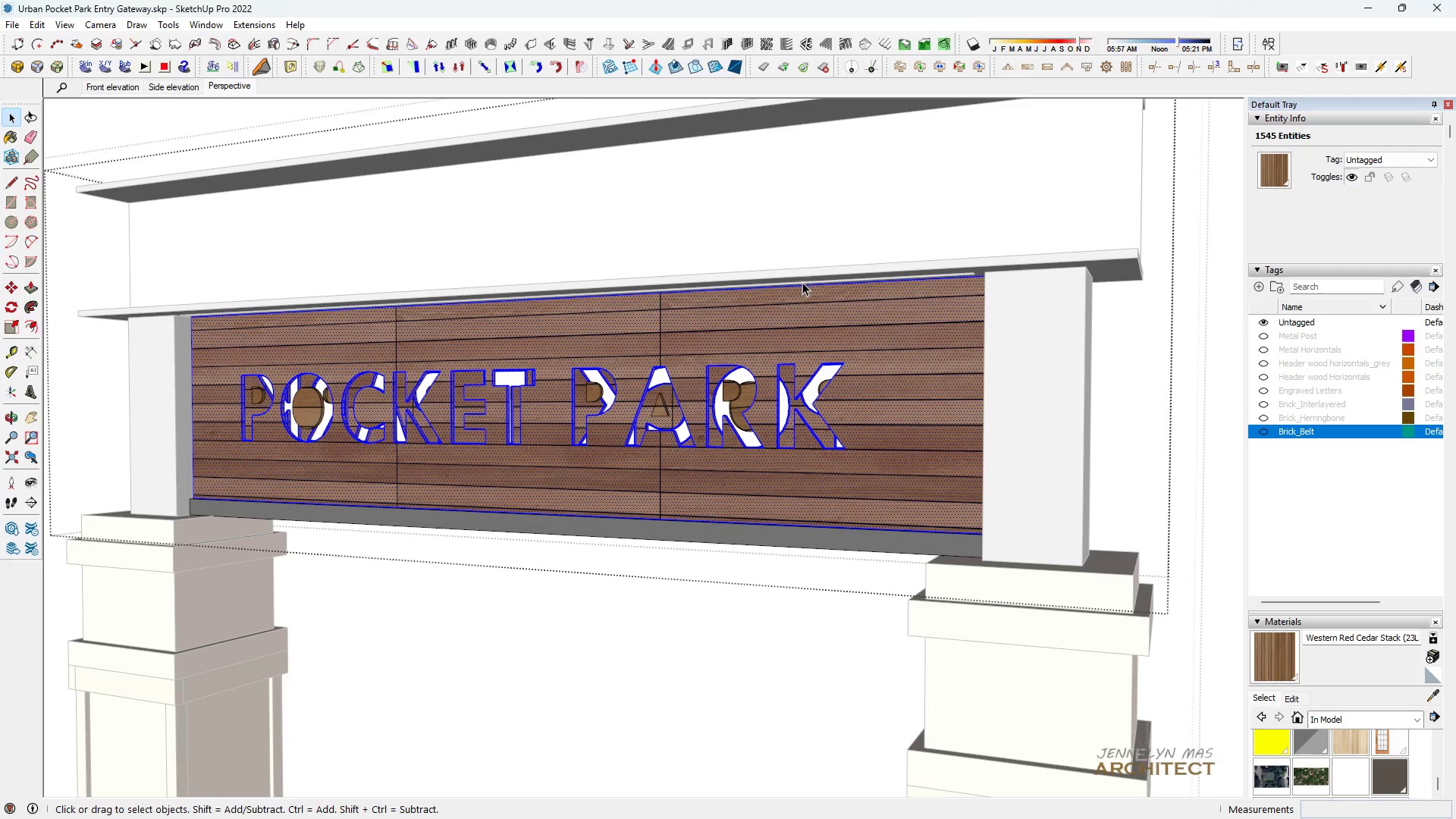 
scroll: coordinate [753, 388], scroll_direction: up, amount: 3.0
 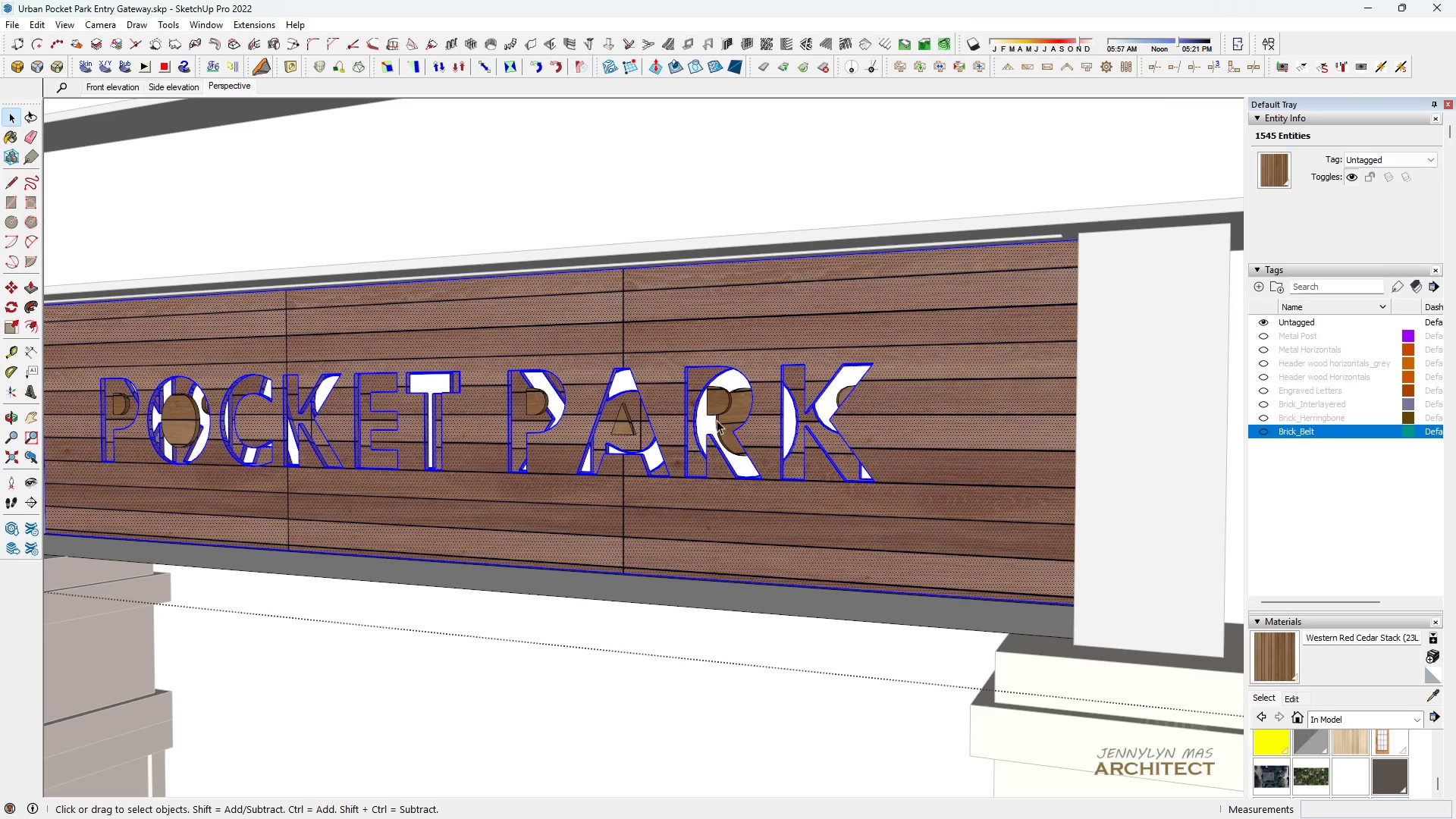 
hold_key(key=ControlLeft, duration=0.8)
 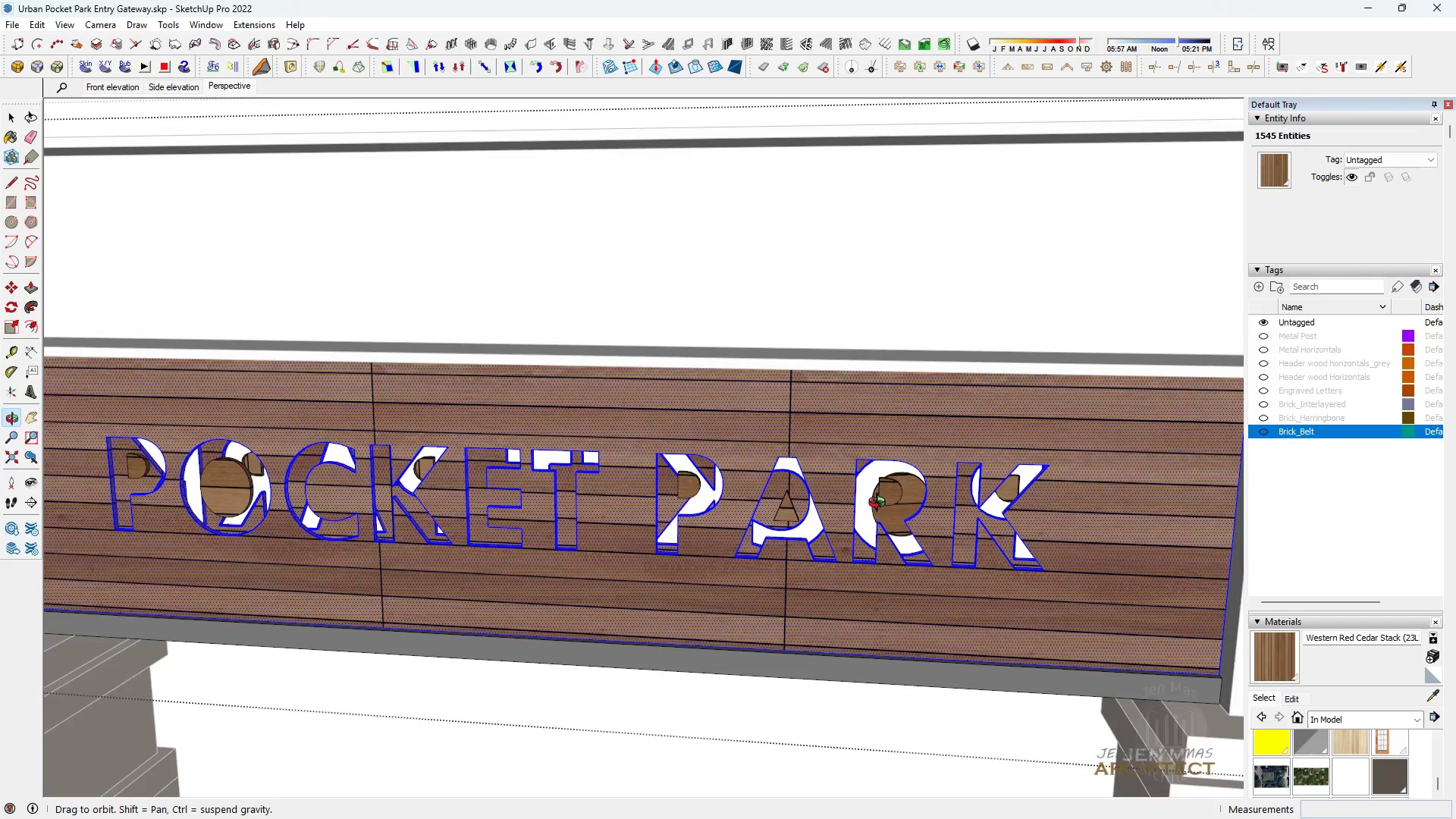 
scroll: coordinate [910, 480], scroll_direction: down, amount: 3.0
 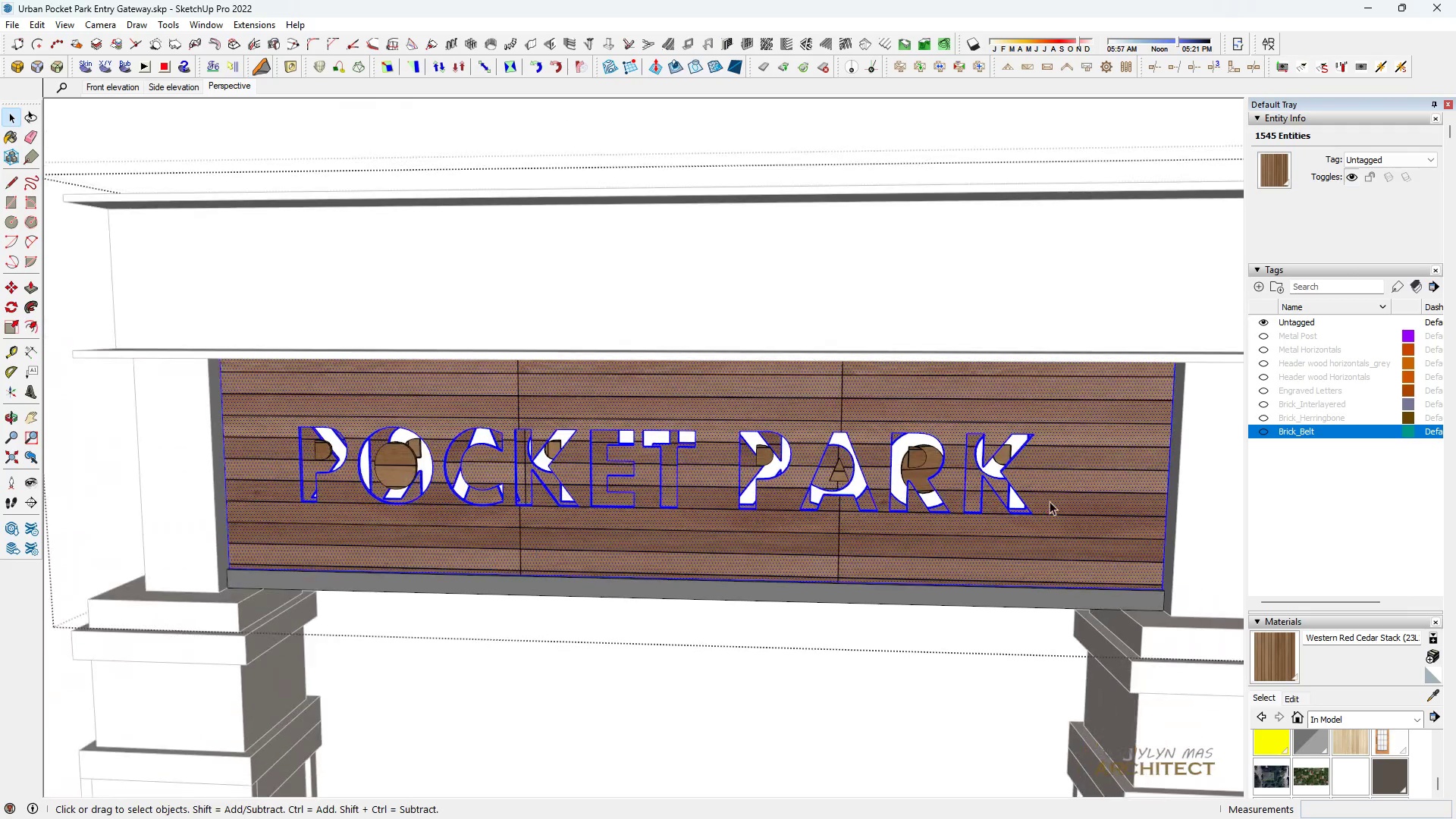 
hold_key(key=ControlLeft, duration=1.54)
left_click_drag(start_coordinate=[1053, 525], to_coordinate=[283, 422])
 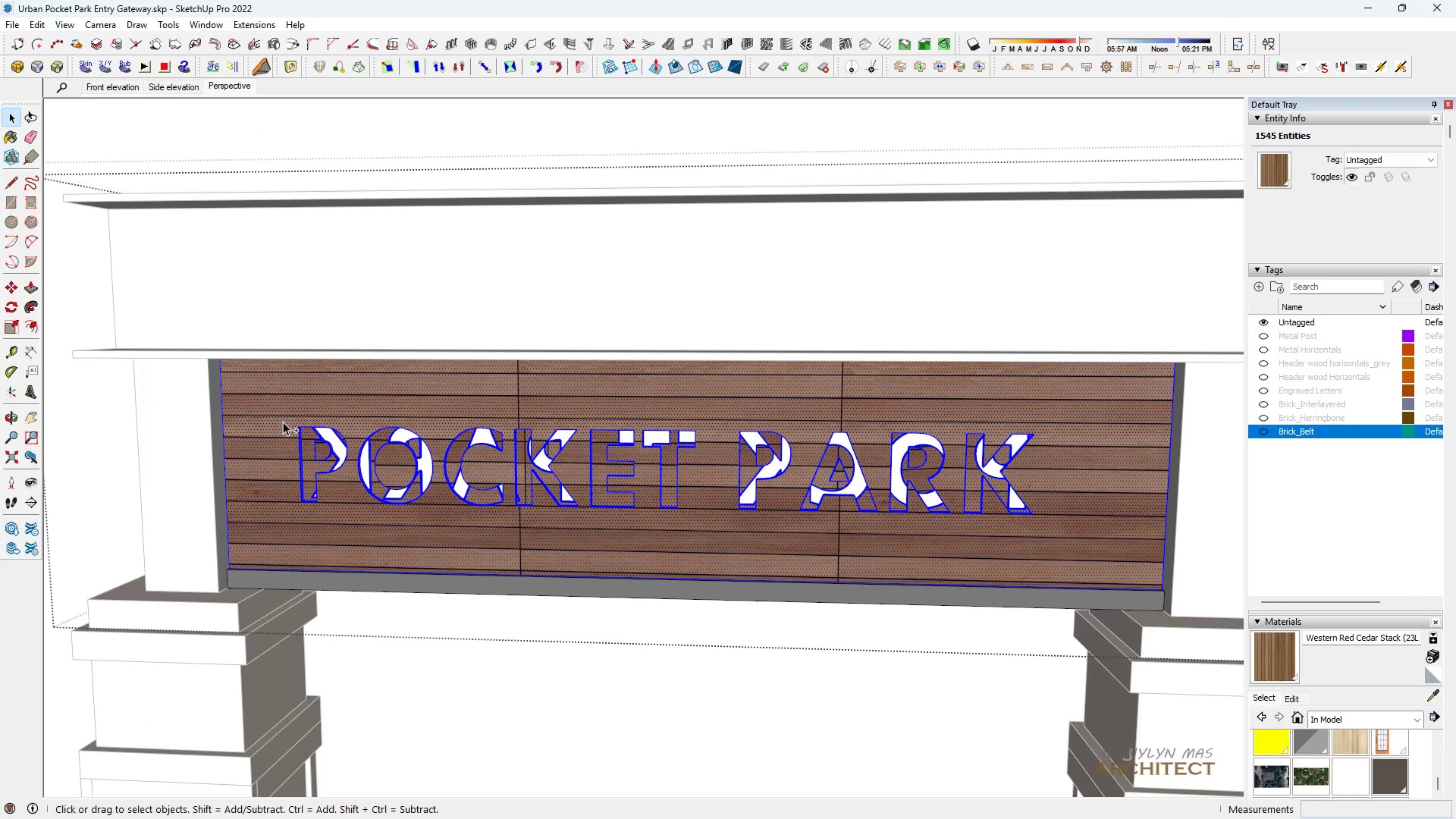 
hold_key(key=ControlLeft, duration=0.33)
 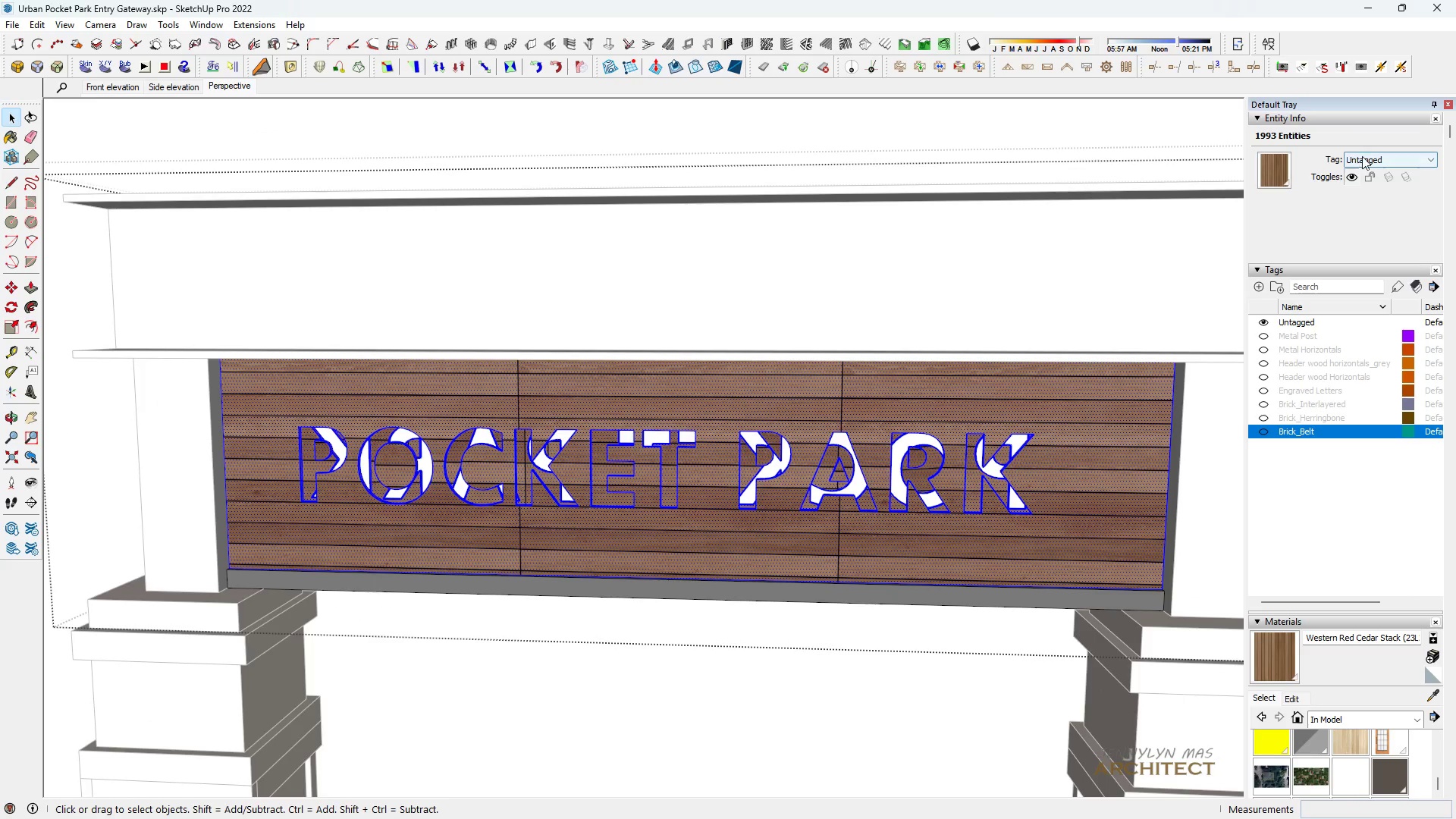 
scroll: coordinate [1362, 156], scroll_direction: up, amount: 1.0
 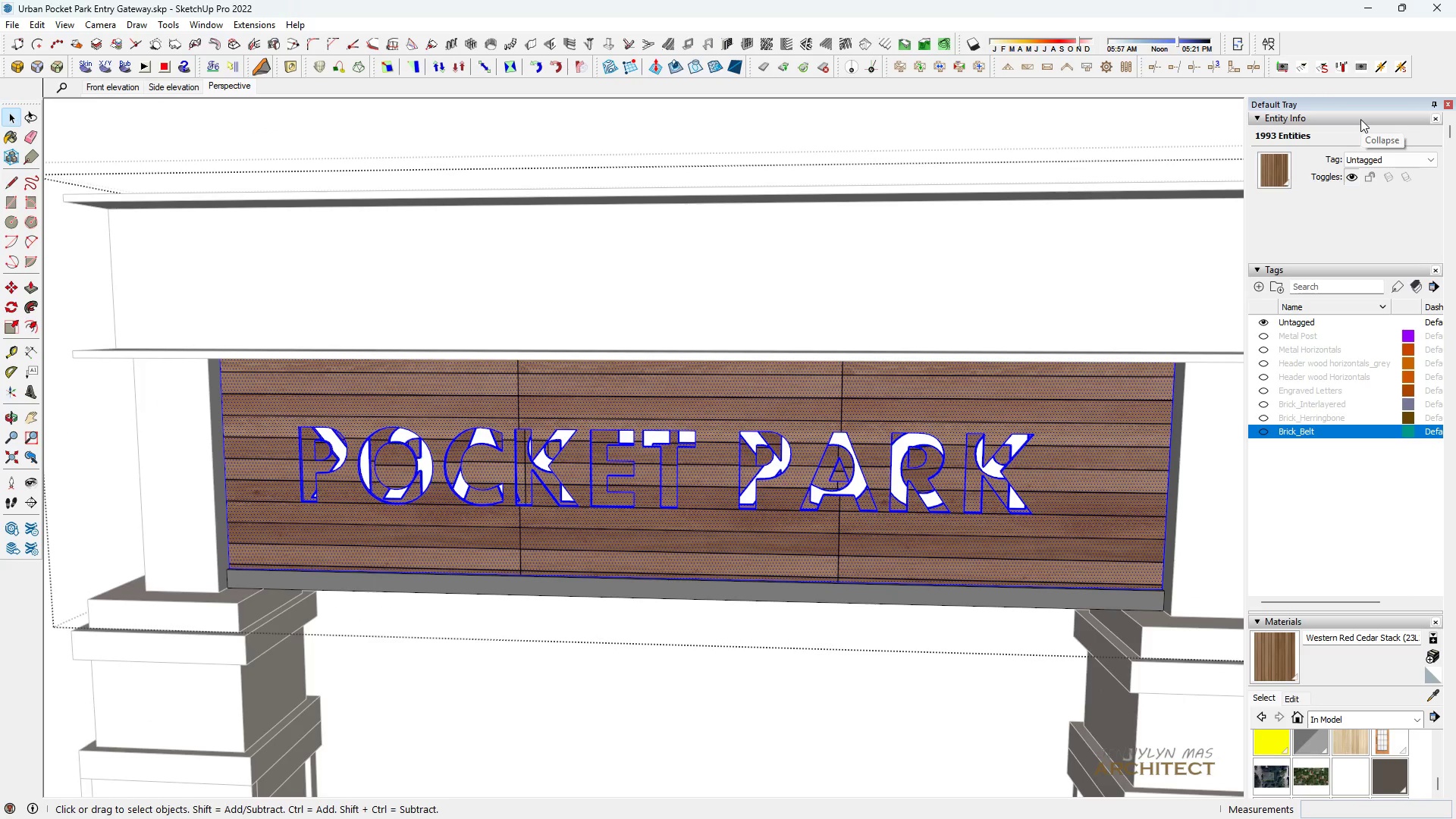 
left_click([1360, 119])
 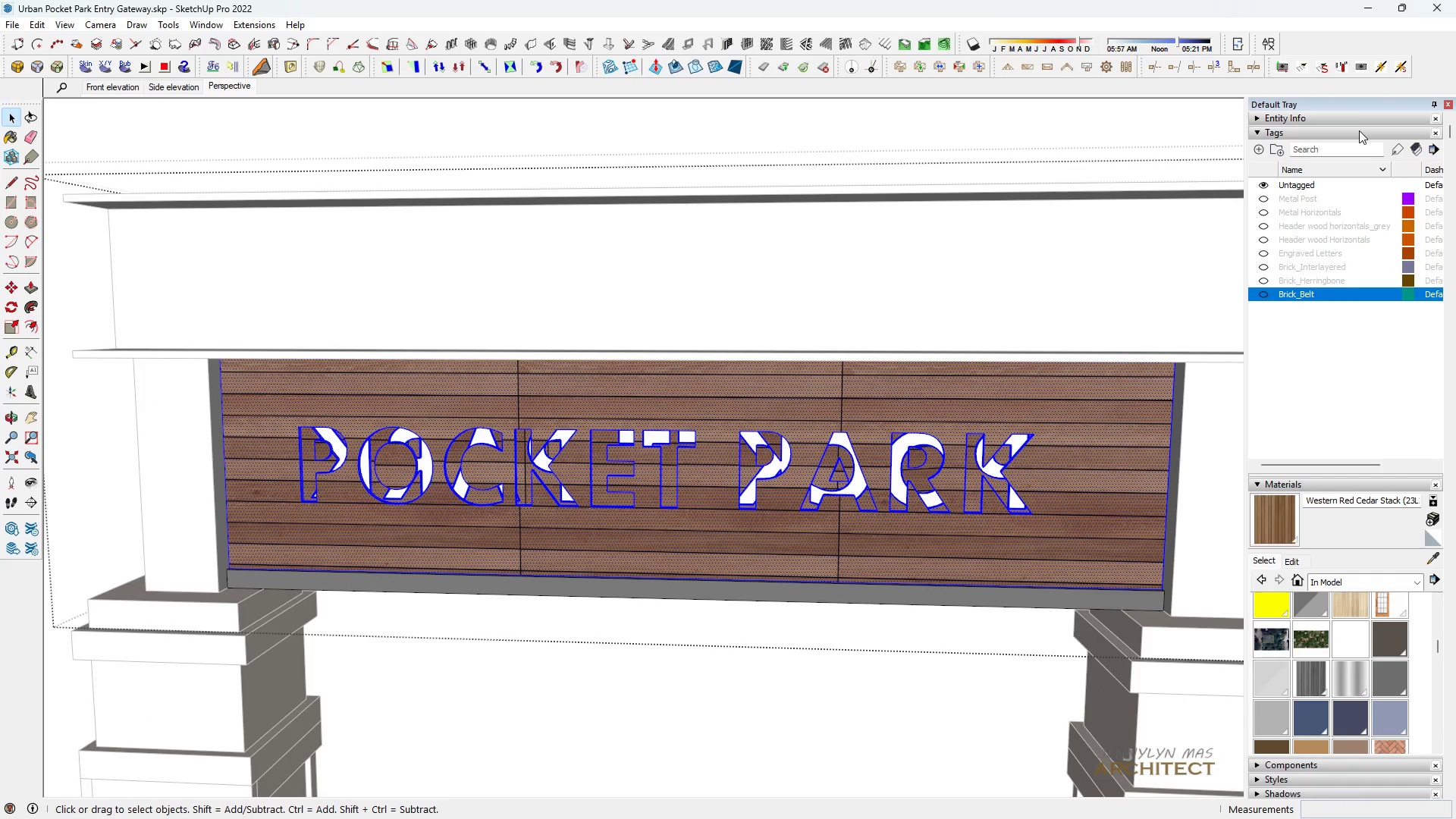 
left_click([1359, 130])
 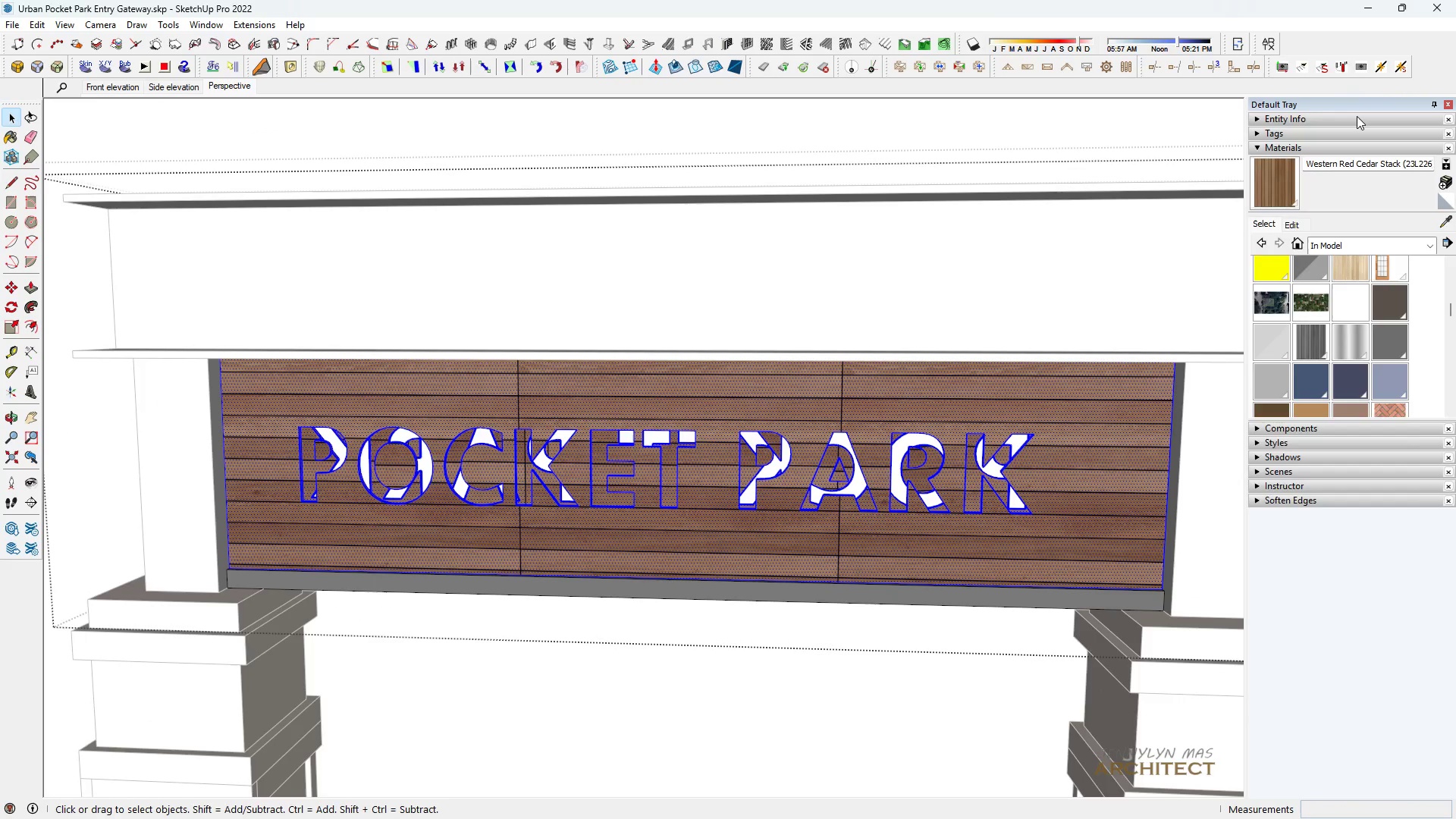 
left_click([1357, 116])
 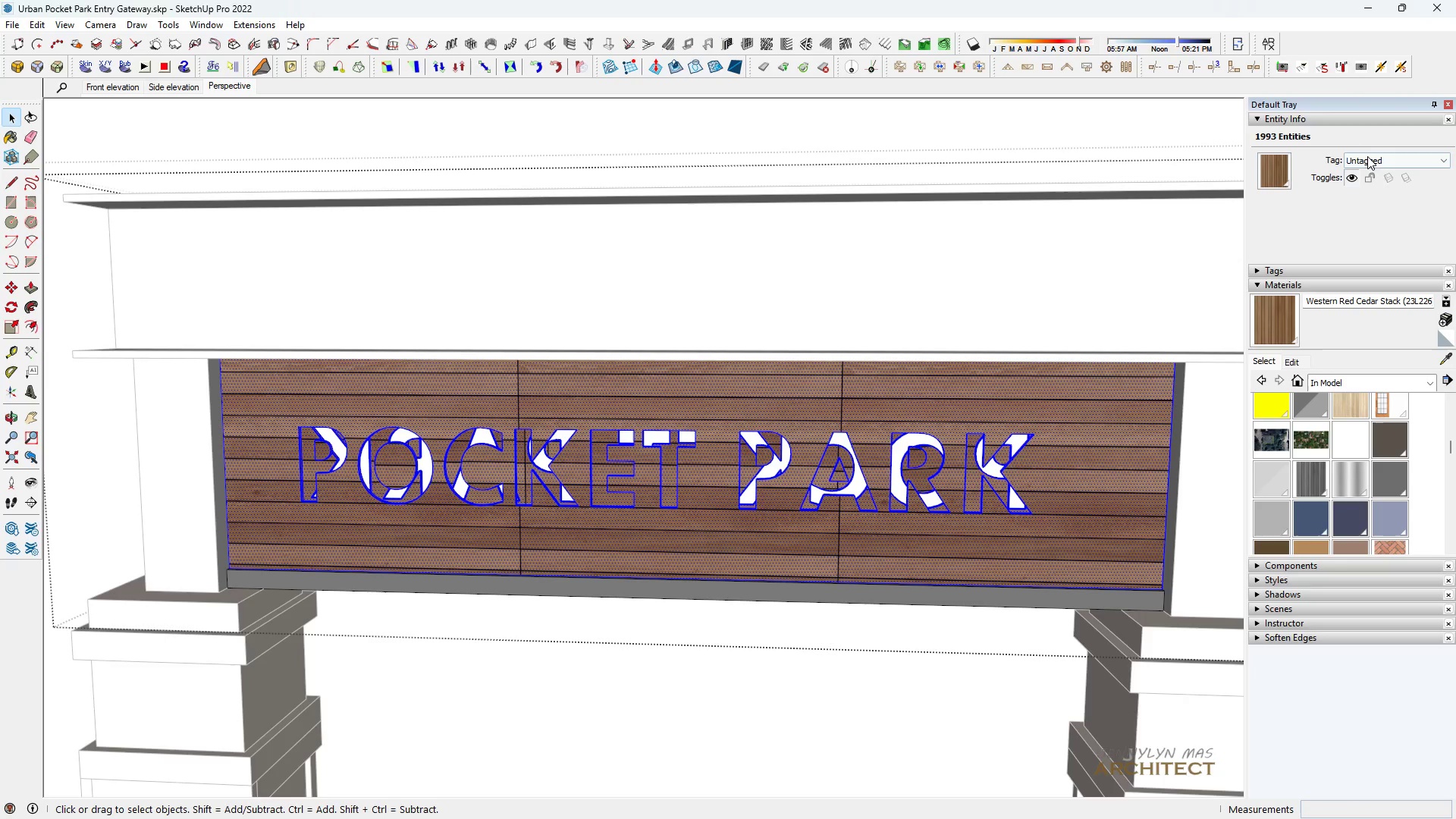 
left_click([1370, 159])
 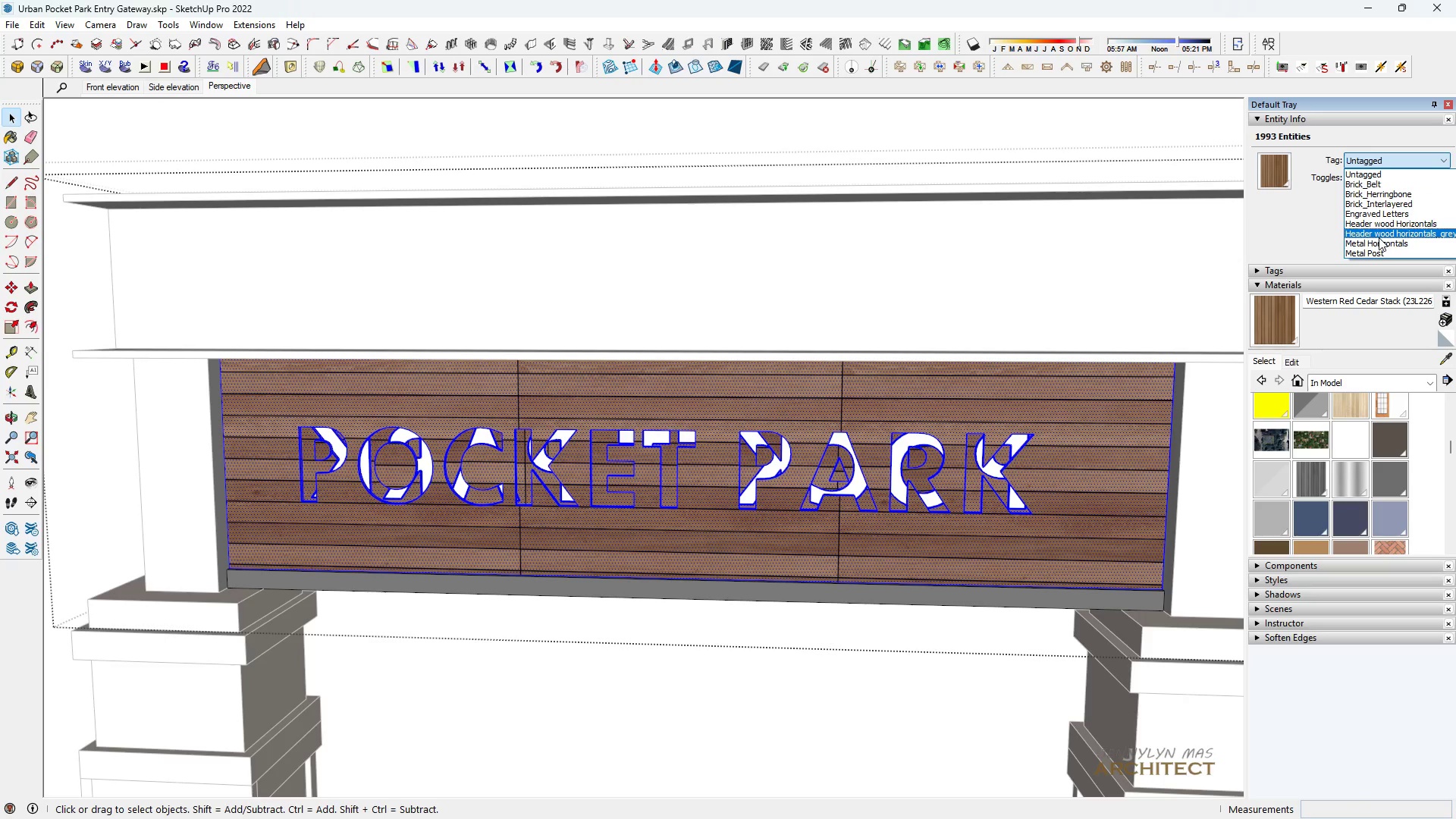 
wait(10.61)
 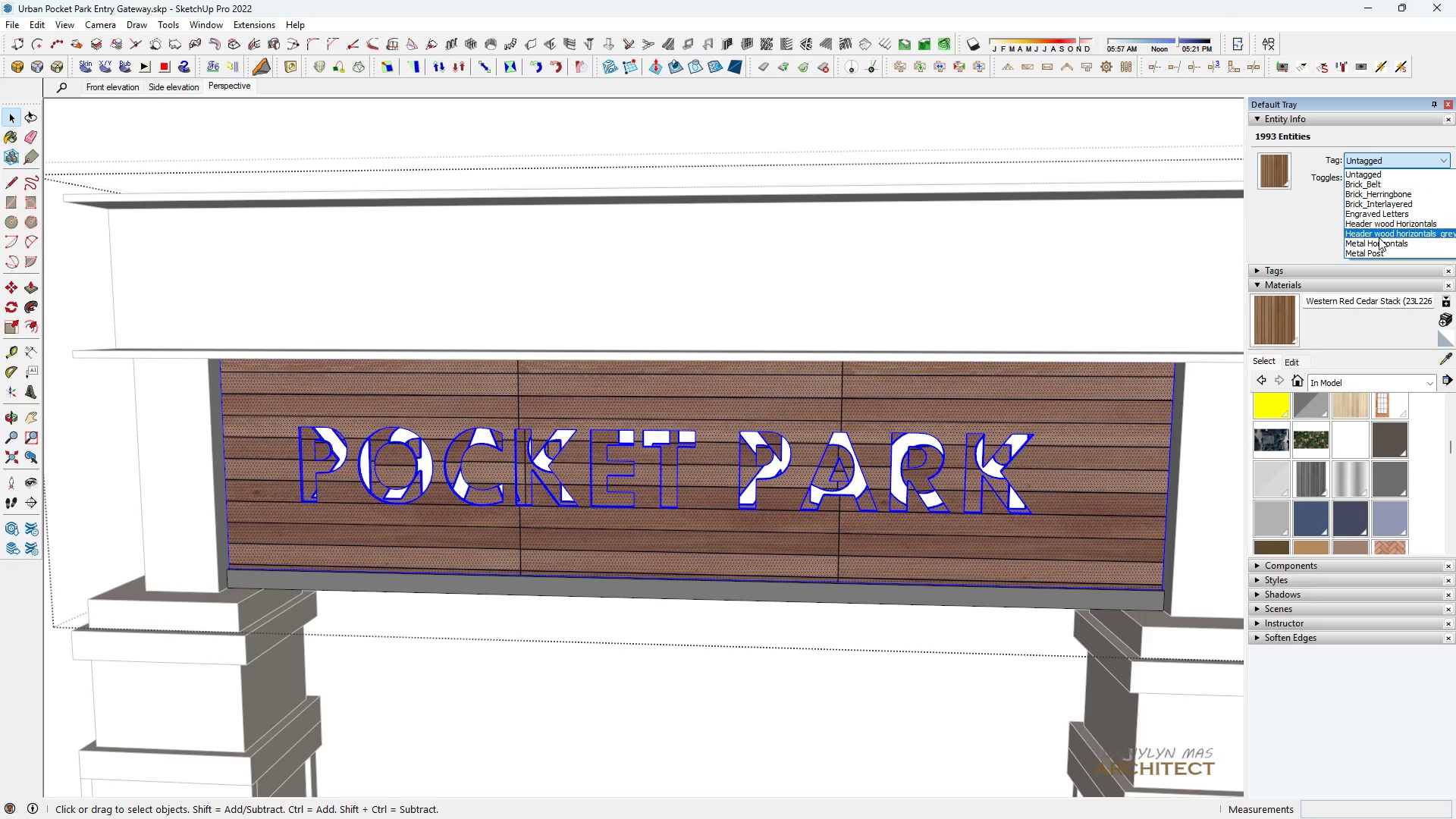 
left_click([1374, 226])
 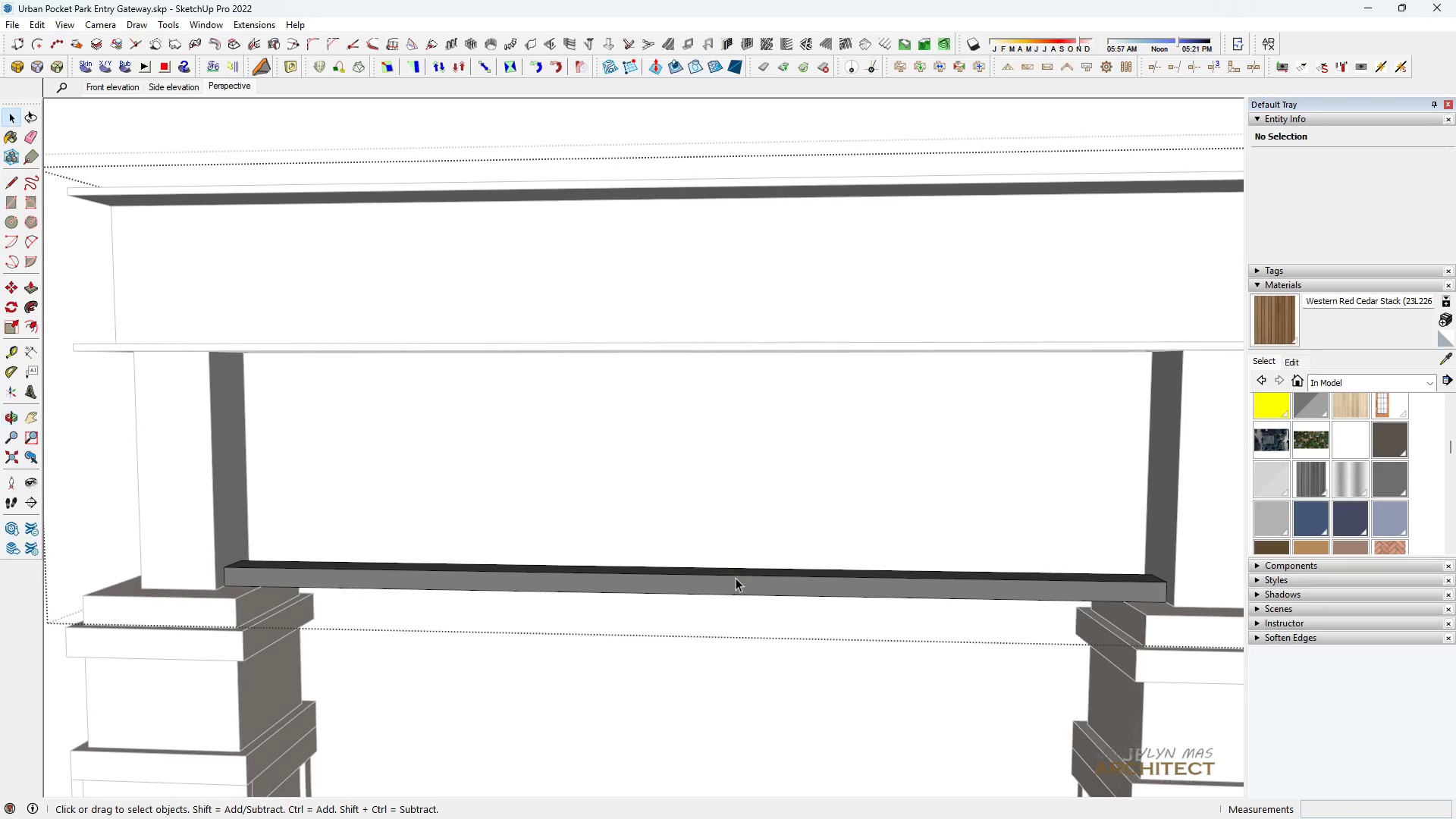 
left_click([749, 587])
 